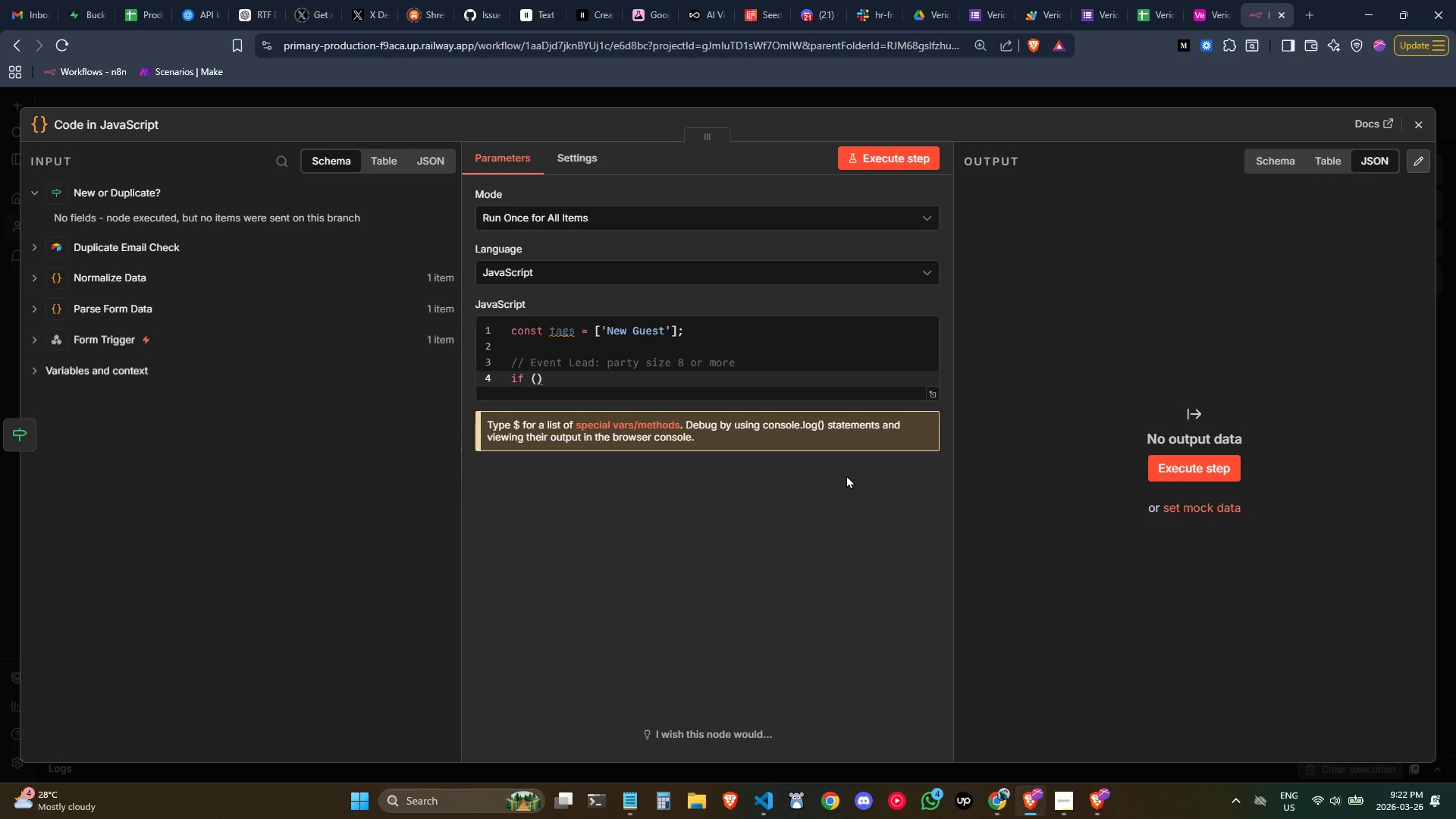 
wait(13.28)
 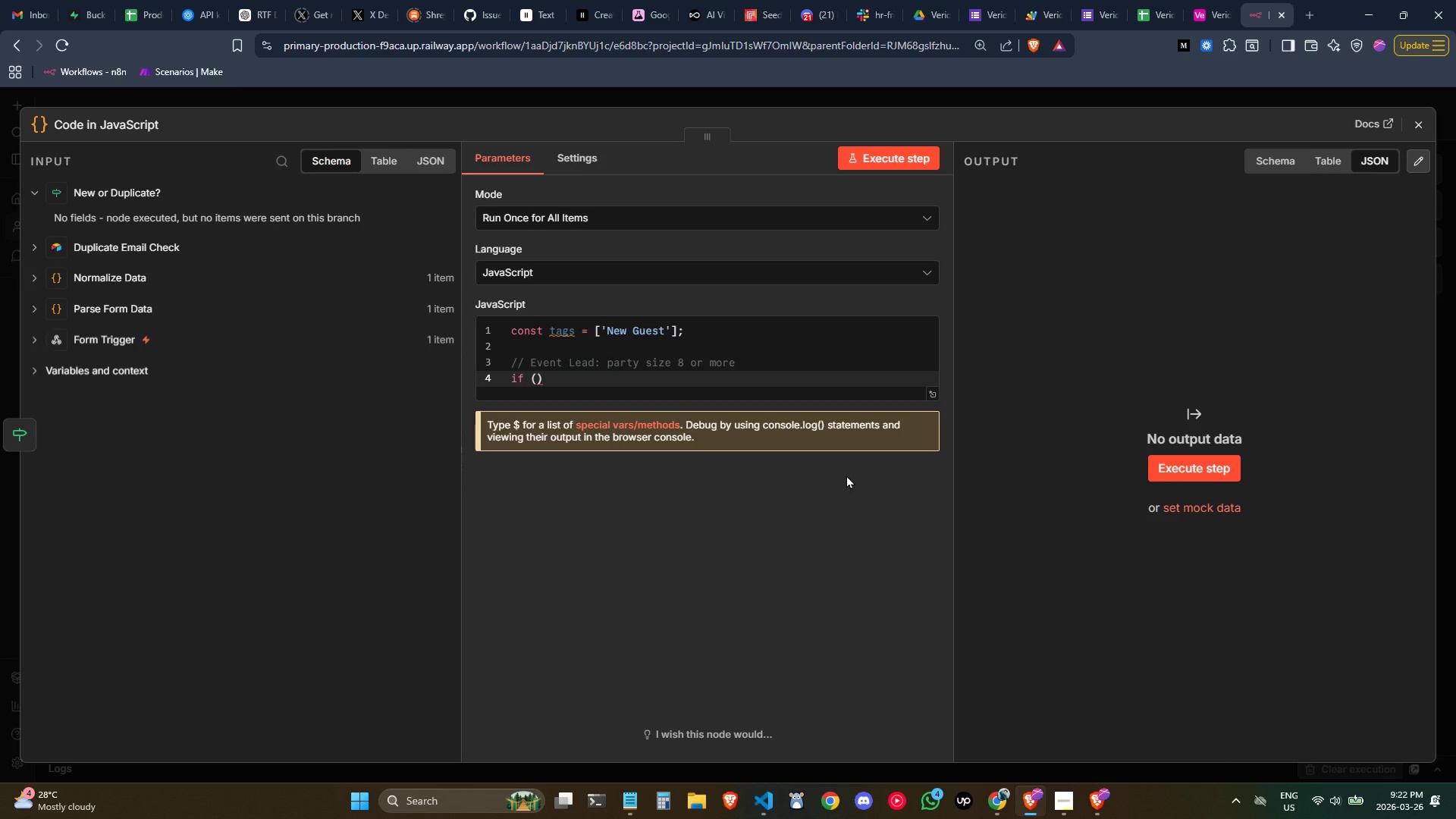 
left_click([582, 372])
 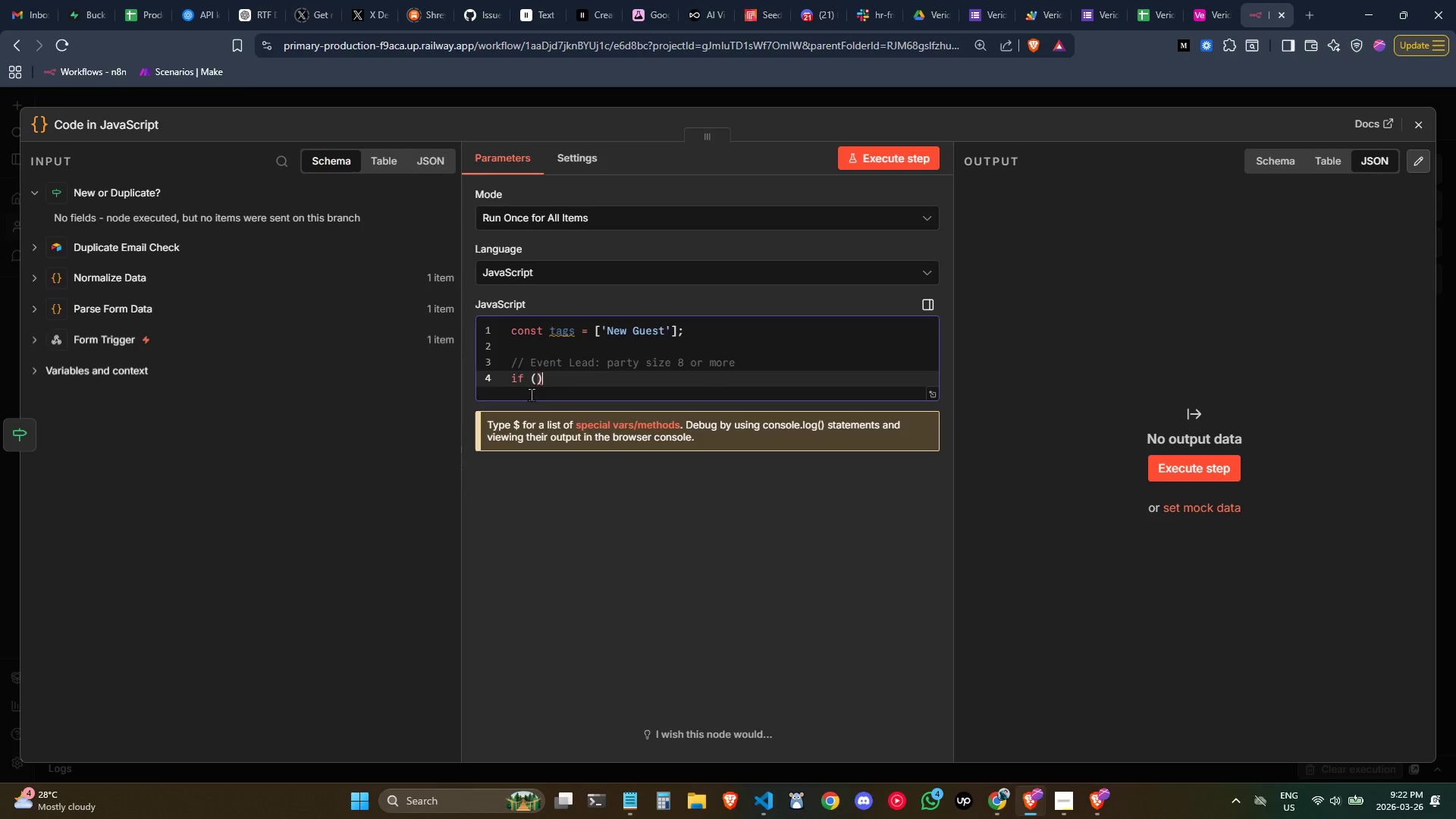 
wait(12.94)
 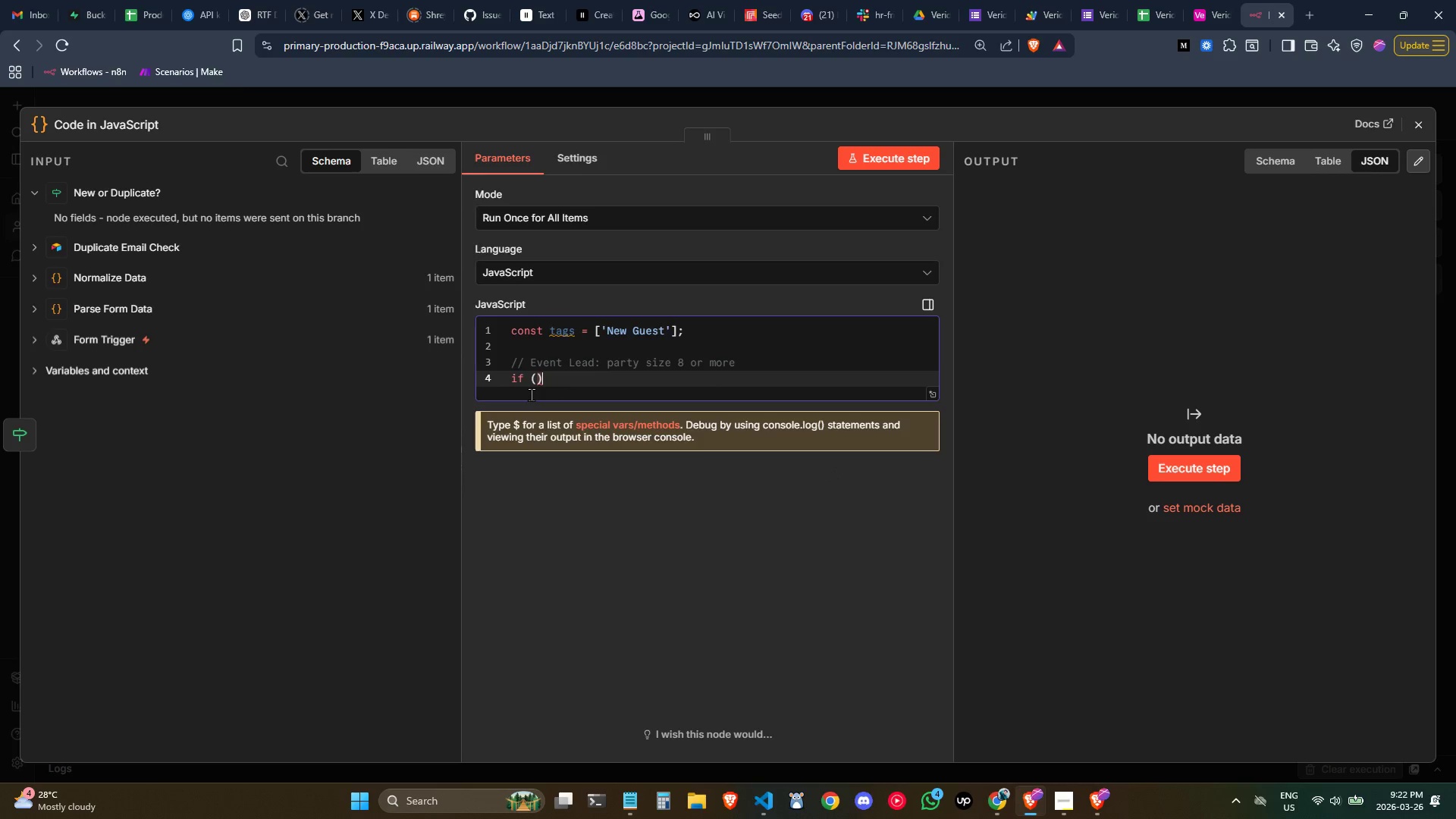 
left_click([1417, 131])
 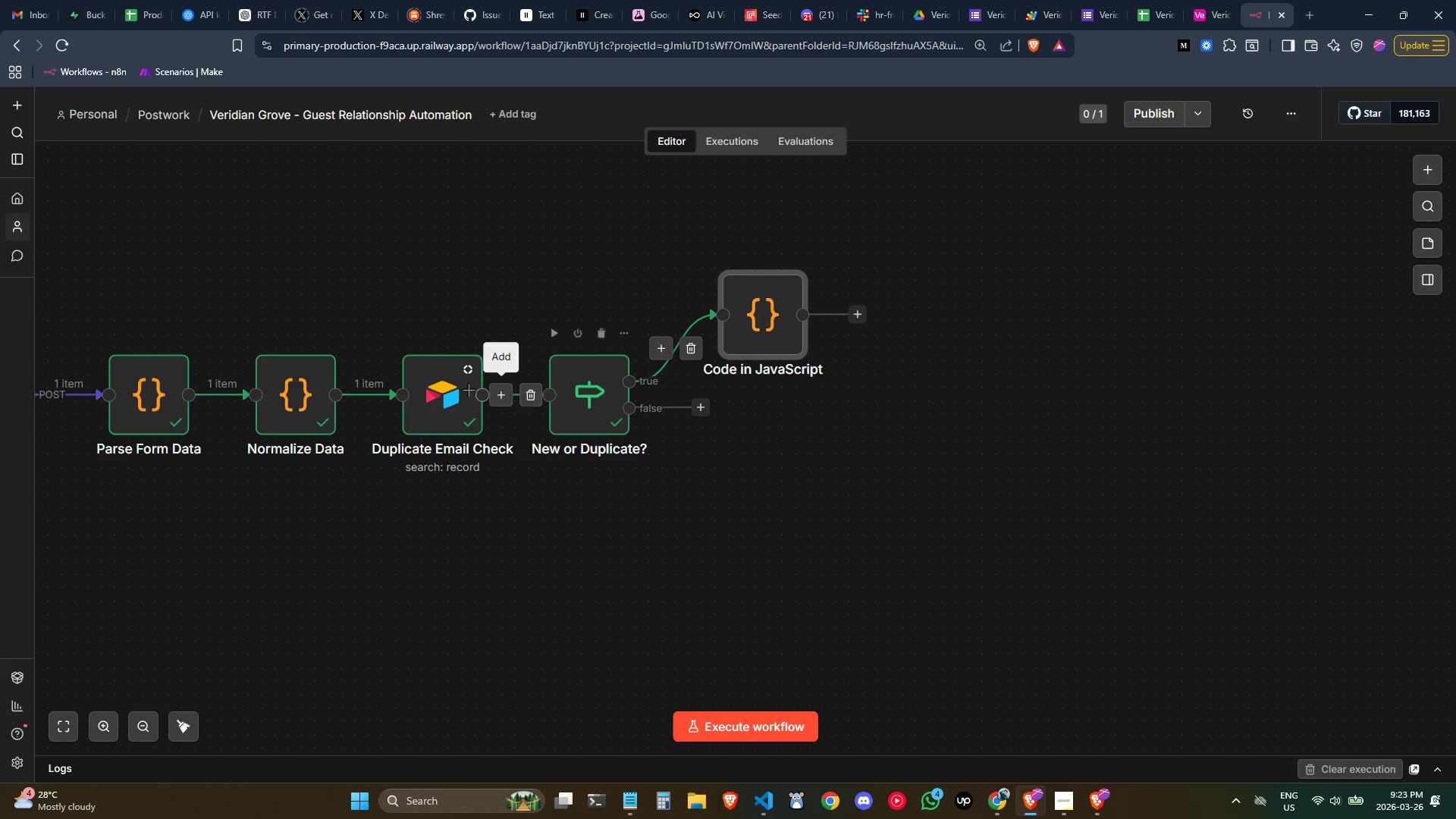 
double_click([452, 391])
 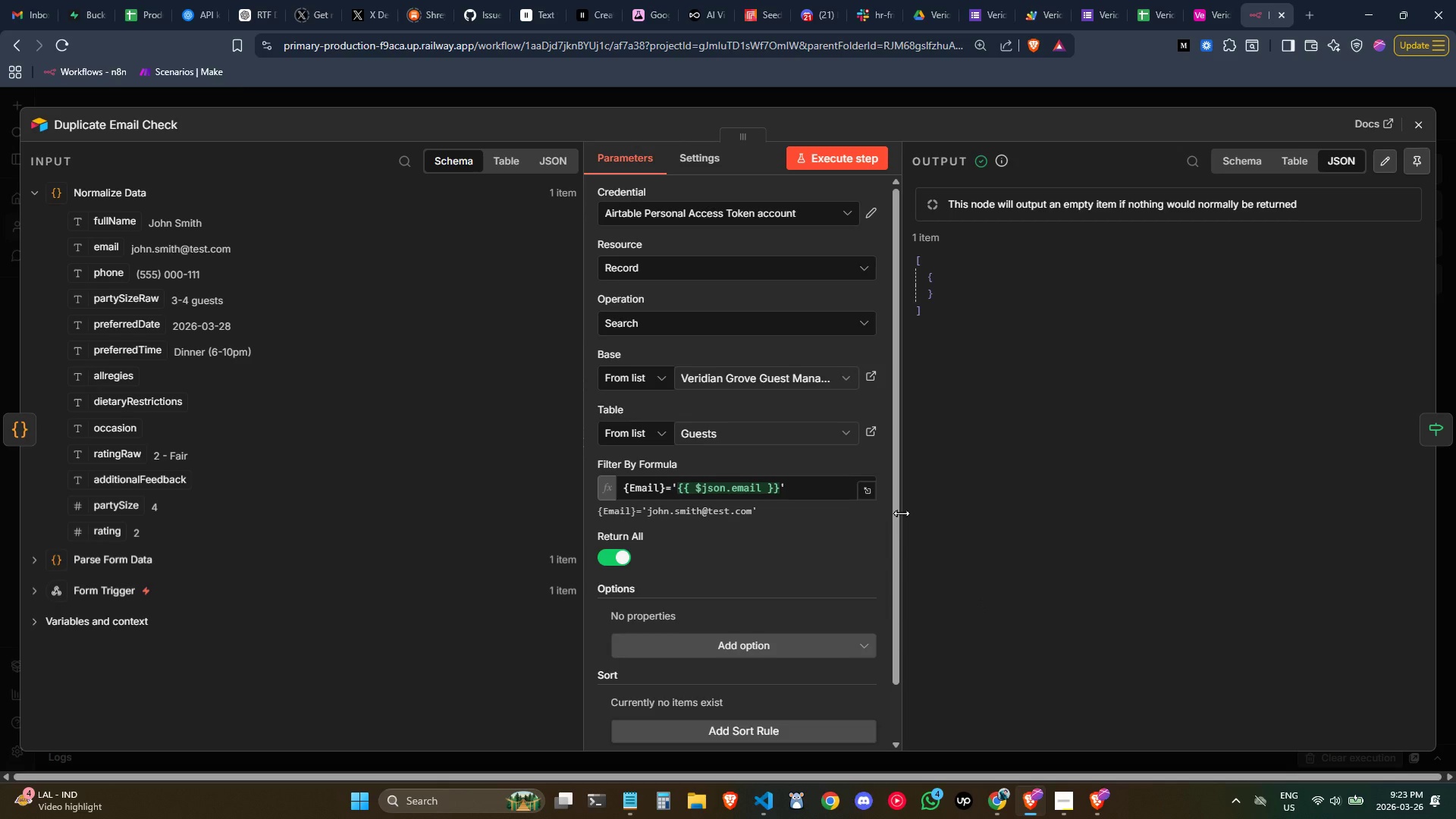 
wait(43.12)
 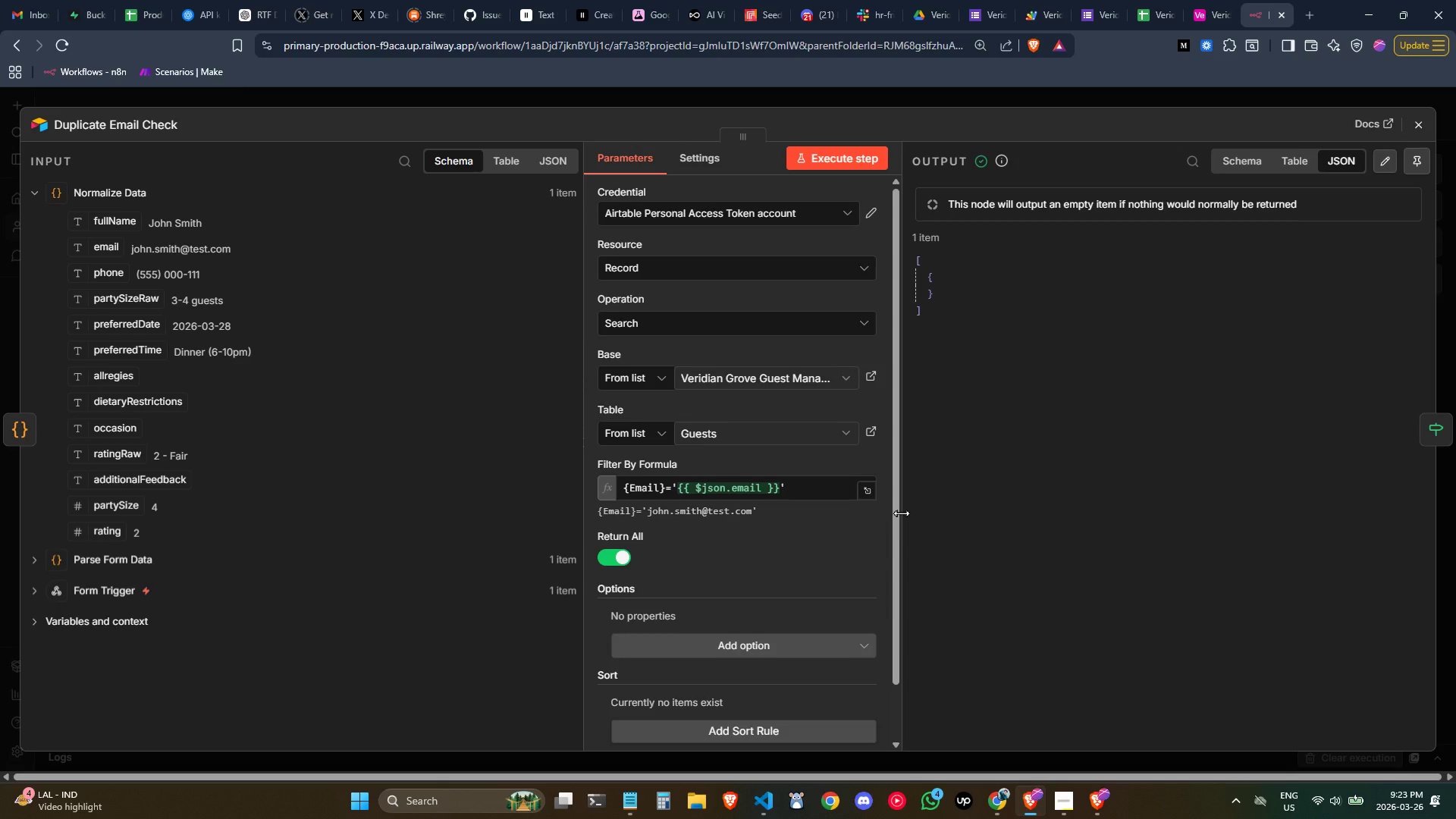 
left_click([1426, 122])
 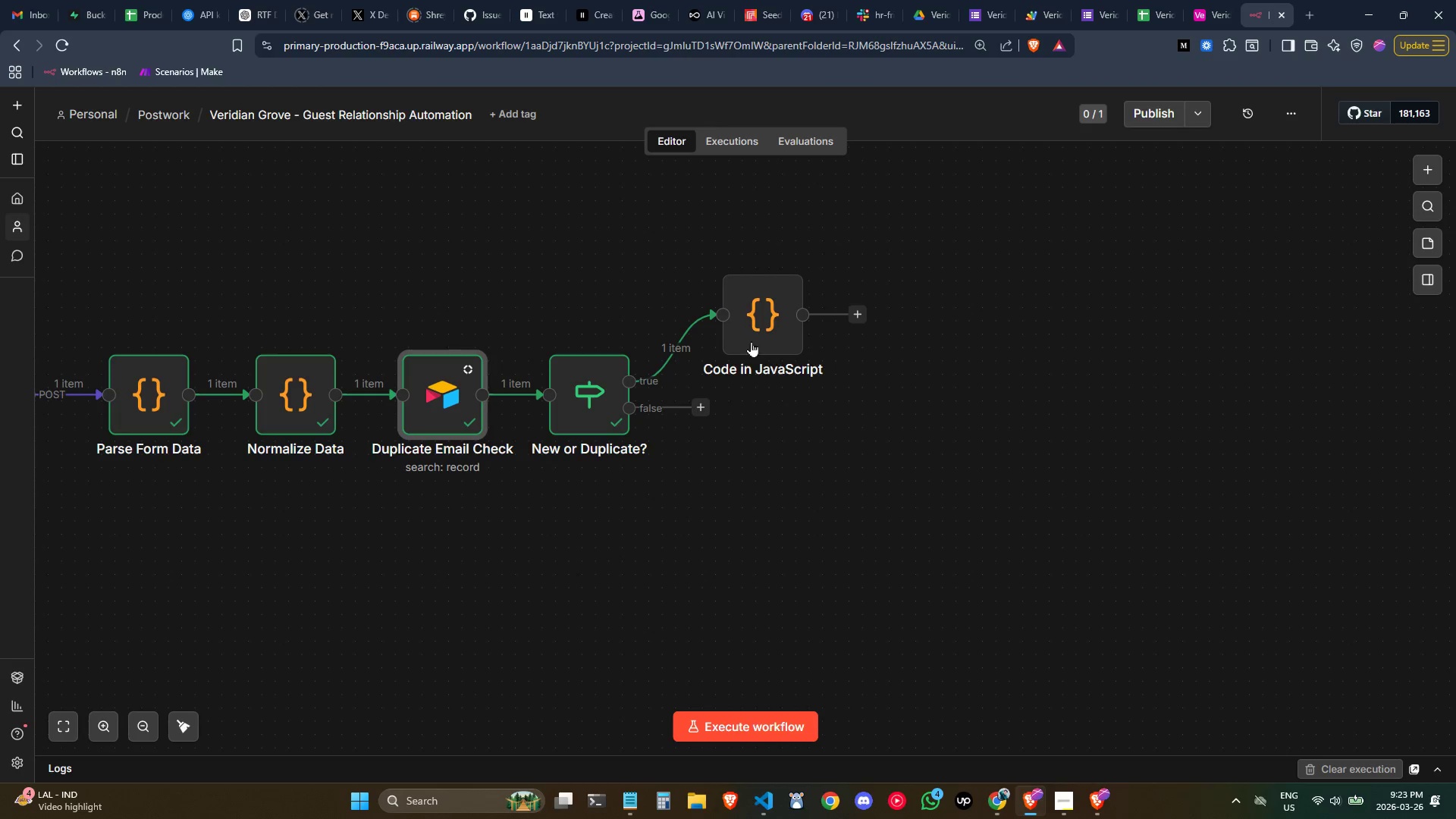 
double_click([775, 317])
 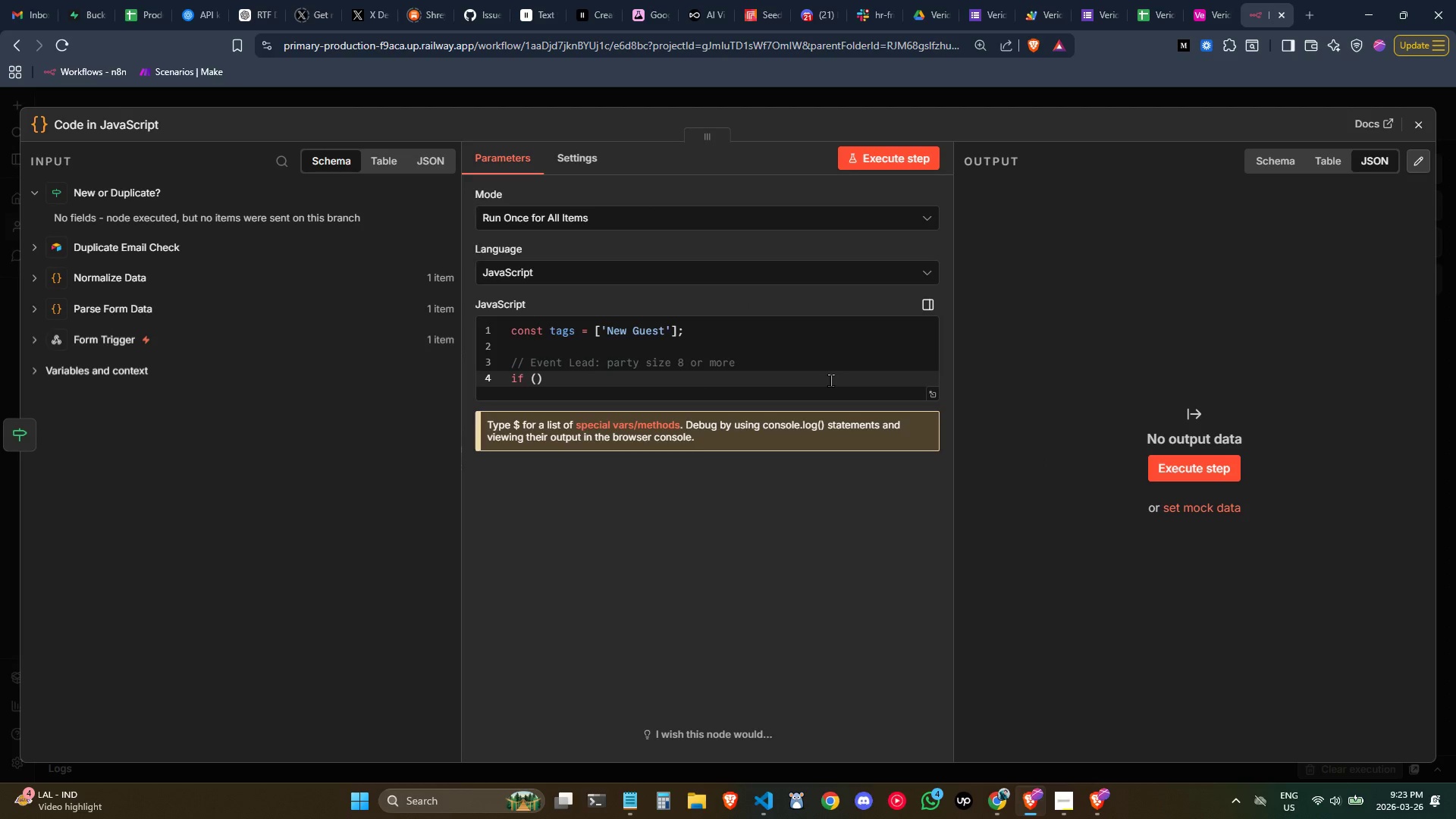 
left_click([830, 380])
 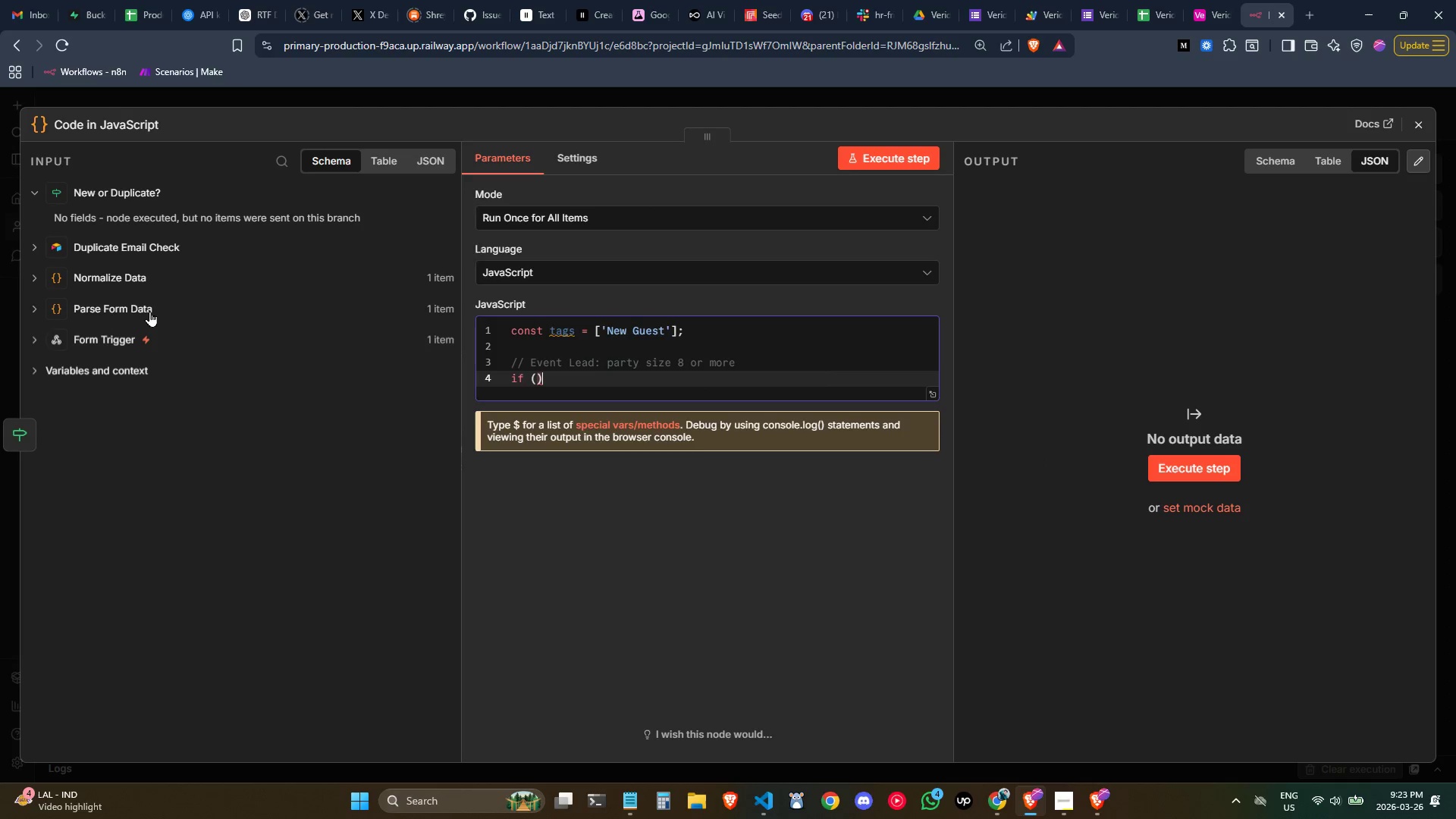 
left_click([115, 281])
 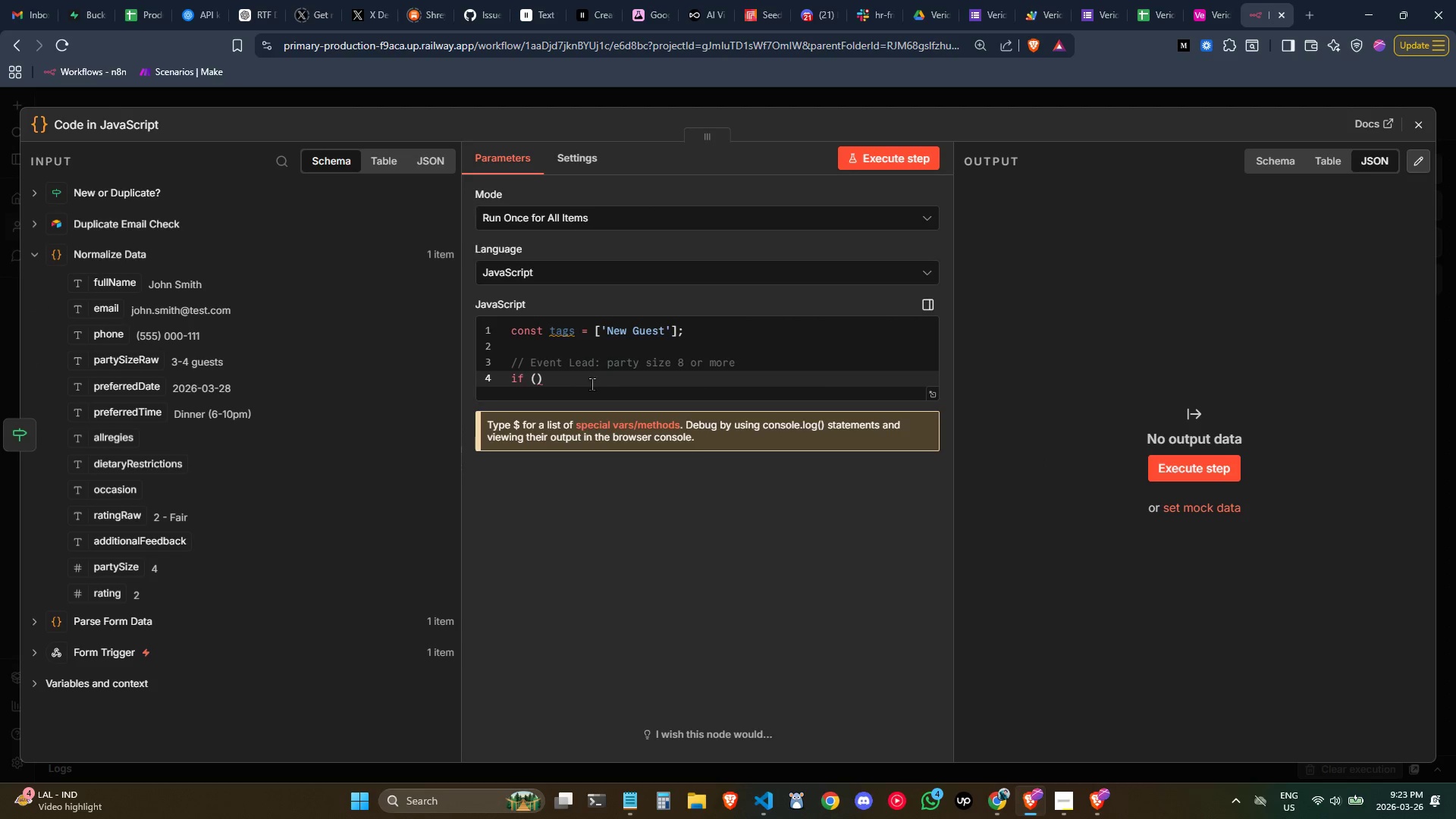 
left_click([538, 383])
 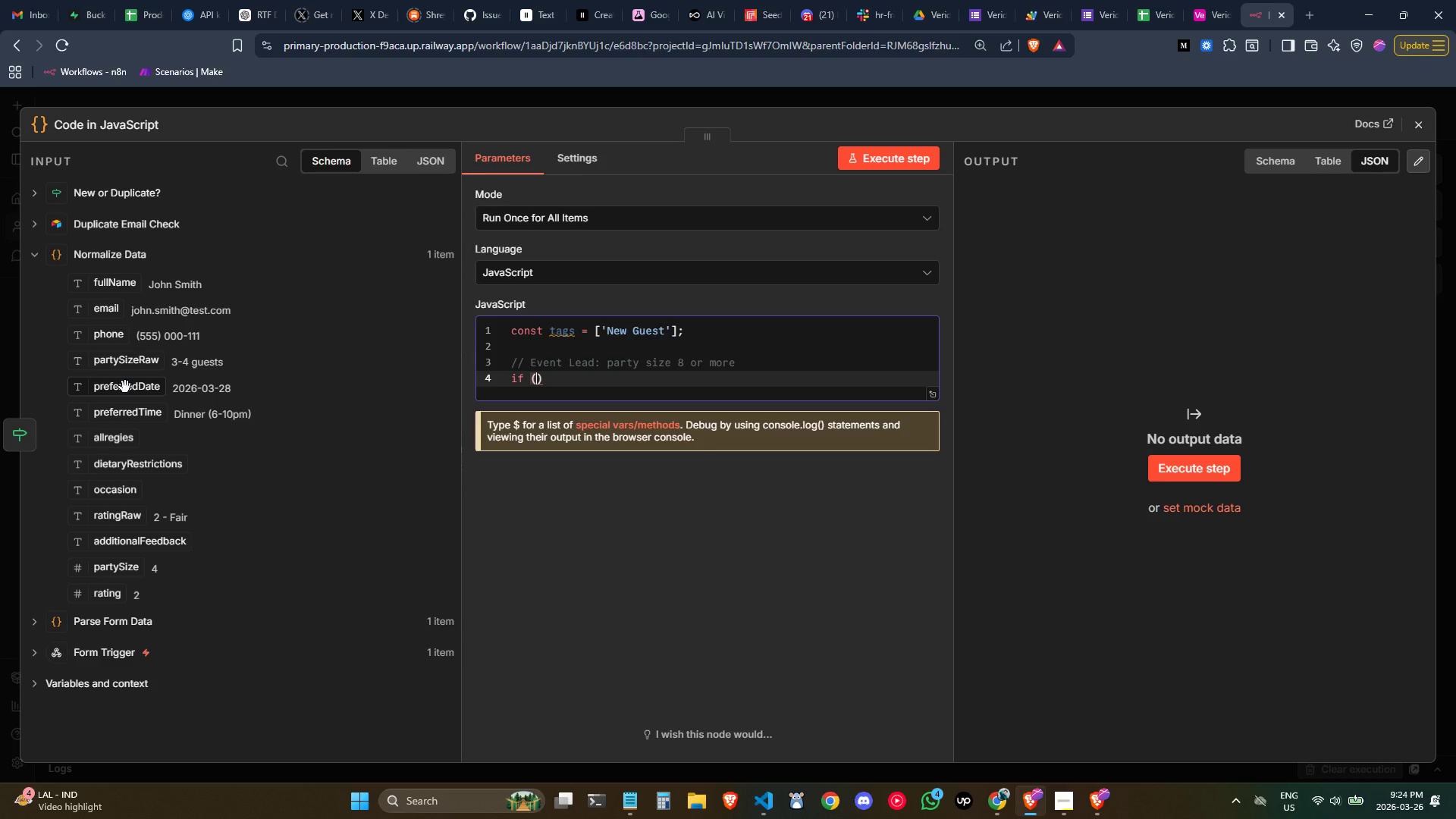 
wait(10.02)
 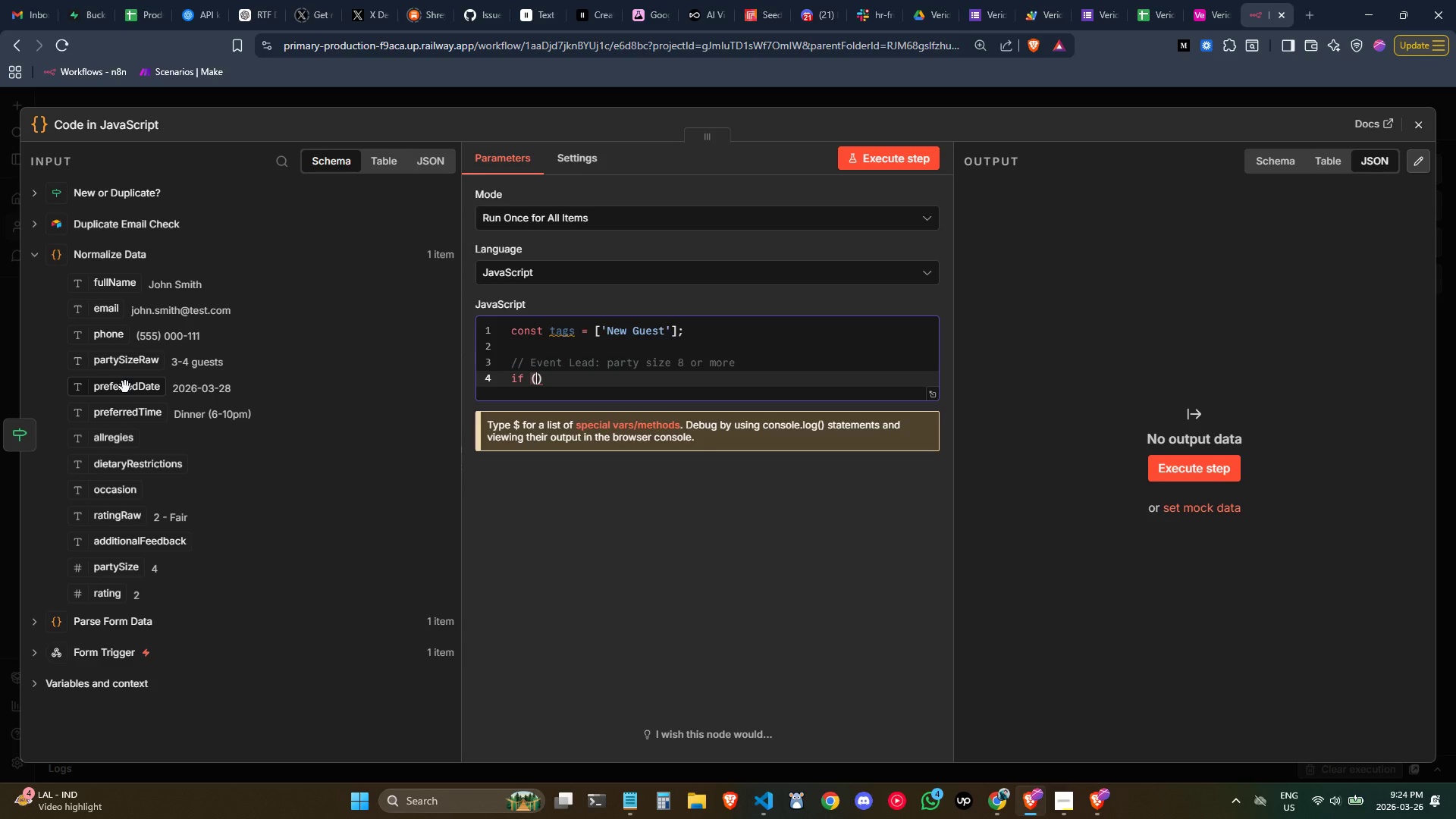 
left_click_drag(start_coordinate=[143, 364], to_coordinate=[540, 384])
 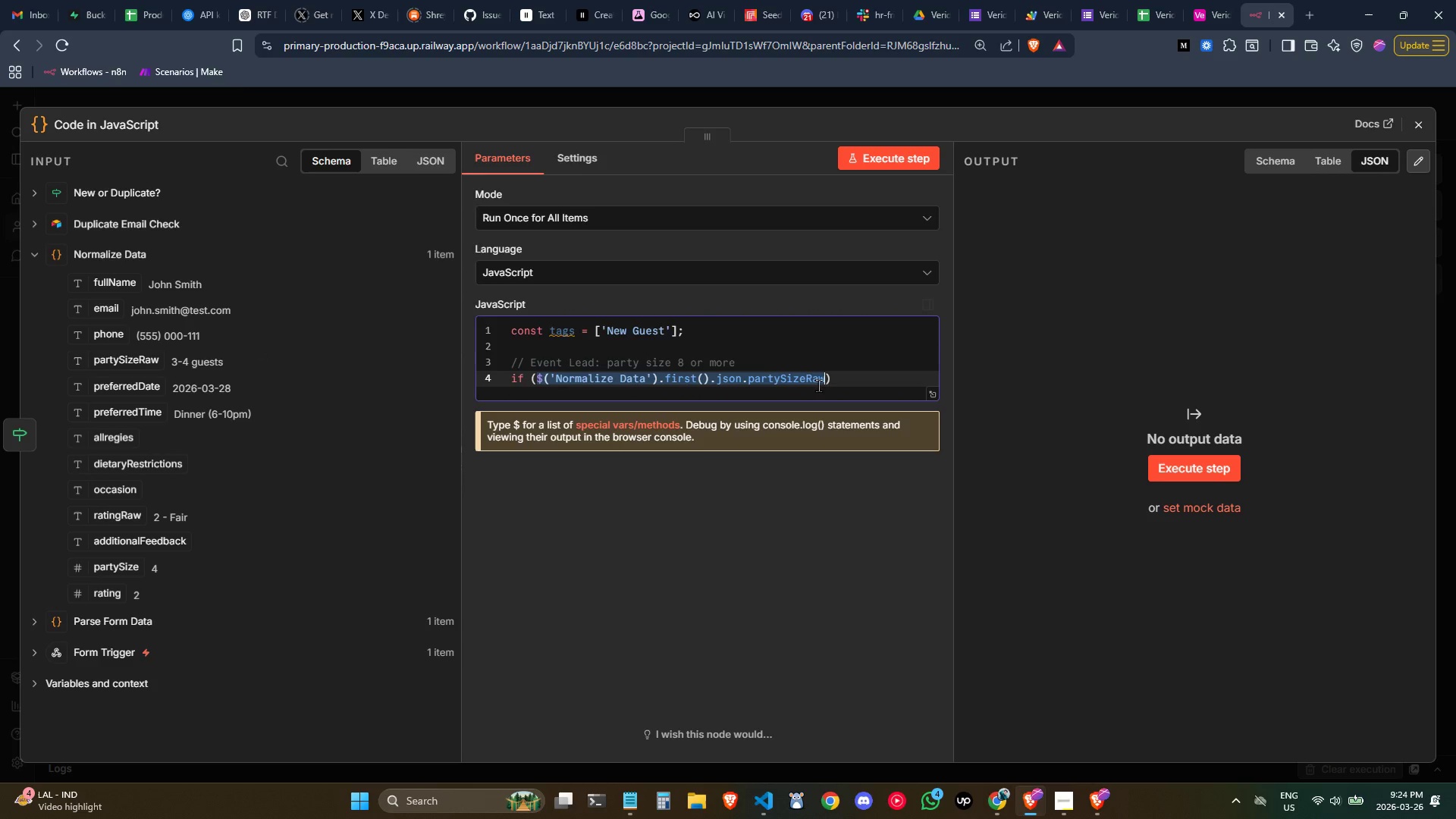 
left_click([832, 372])
 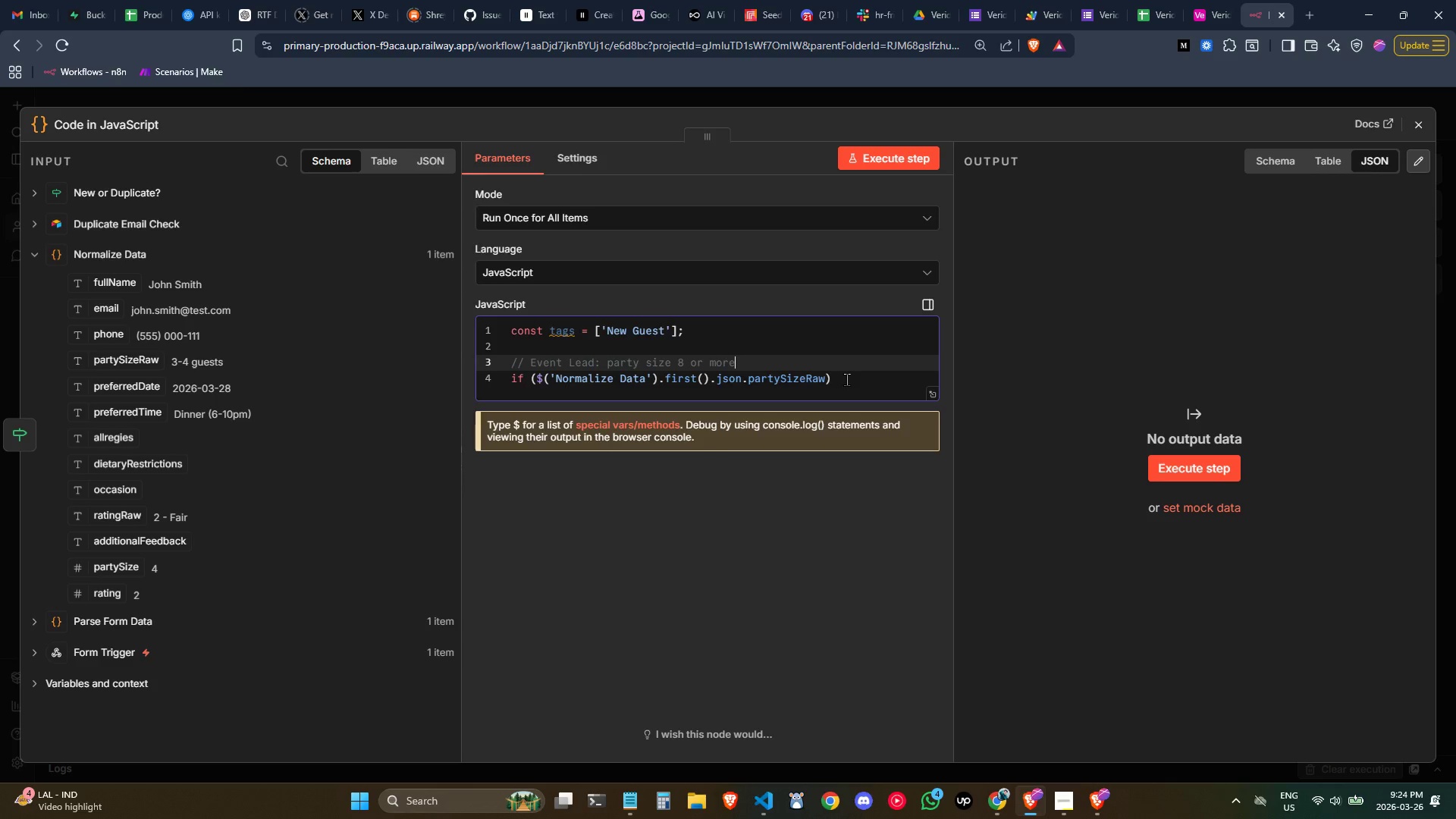 
left_click([846, 379])
 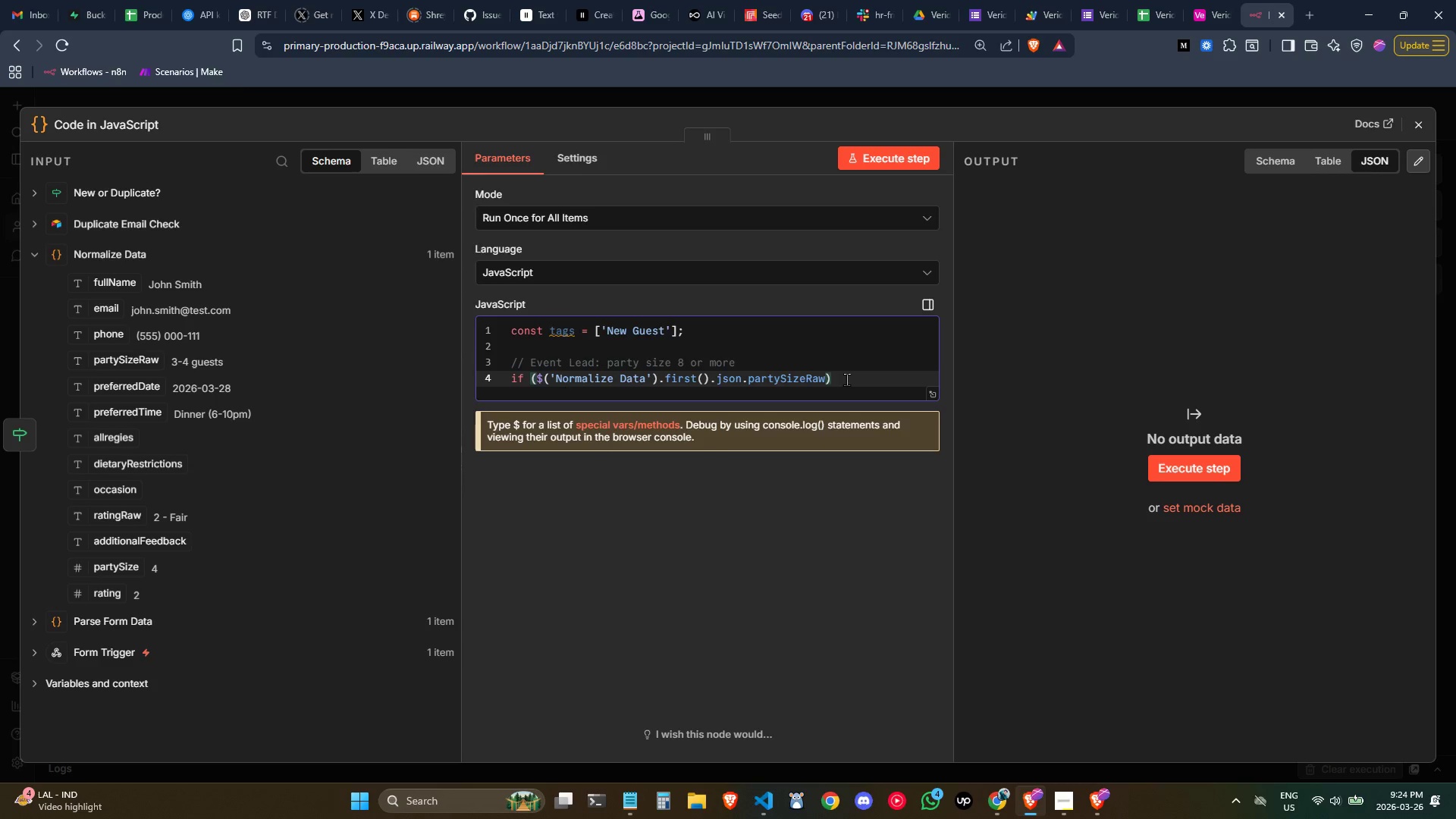 
key(ArrowLeft)
 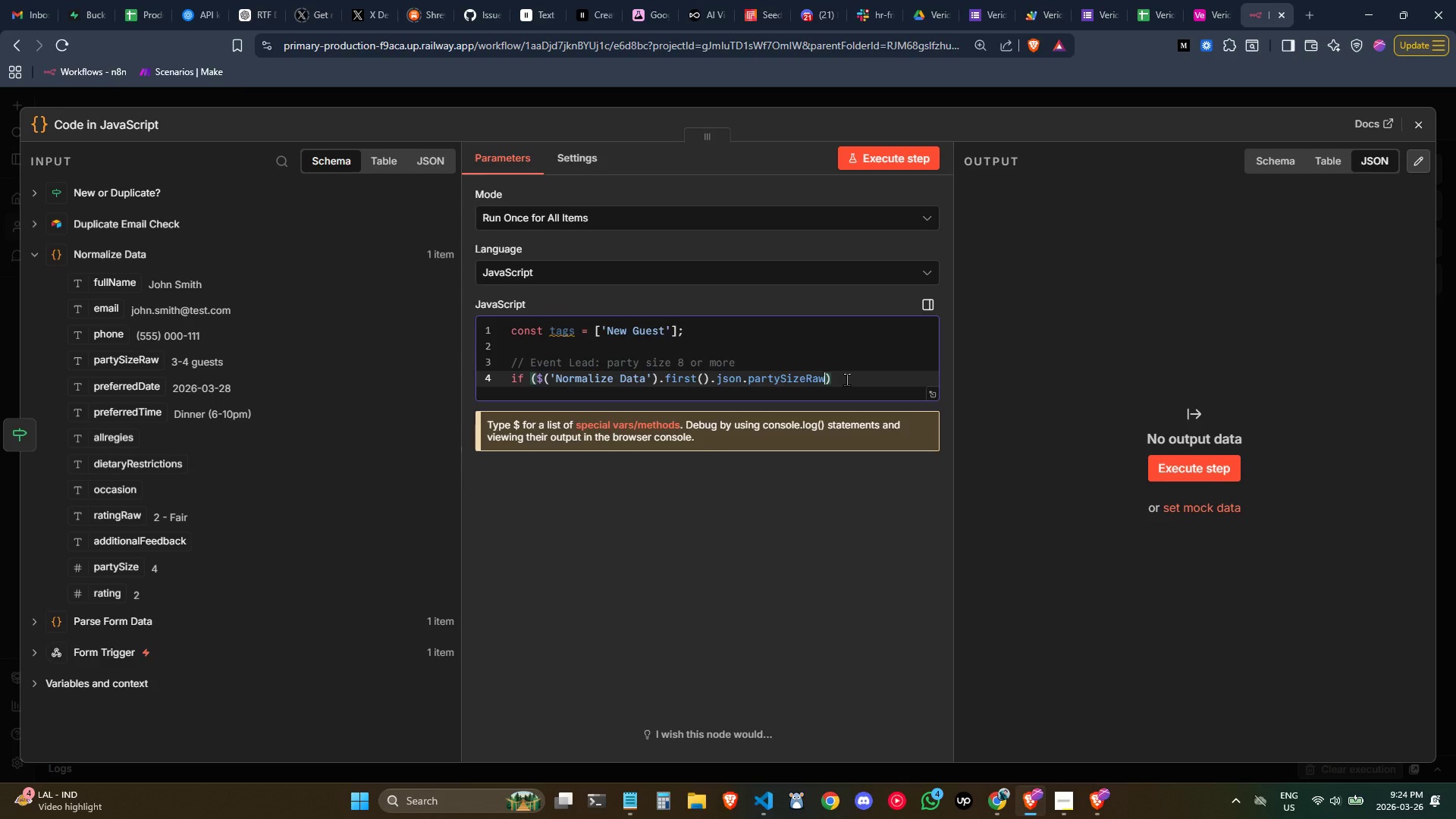 
wait(6.42)
 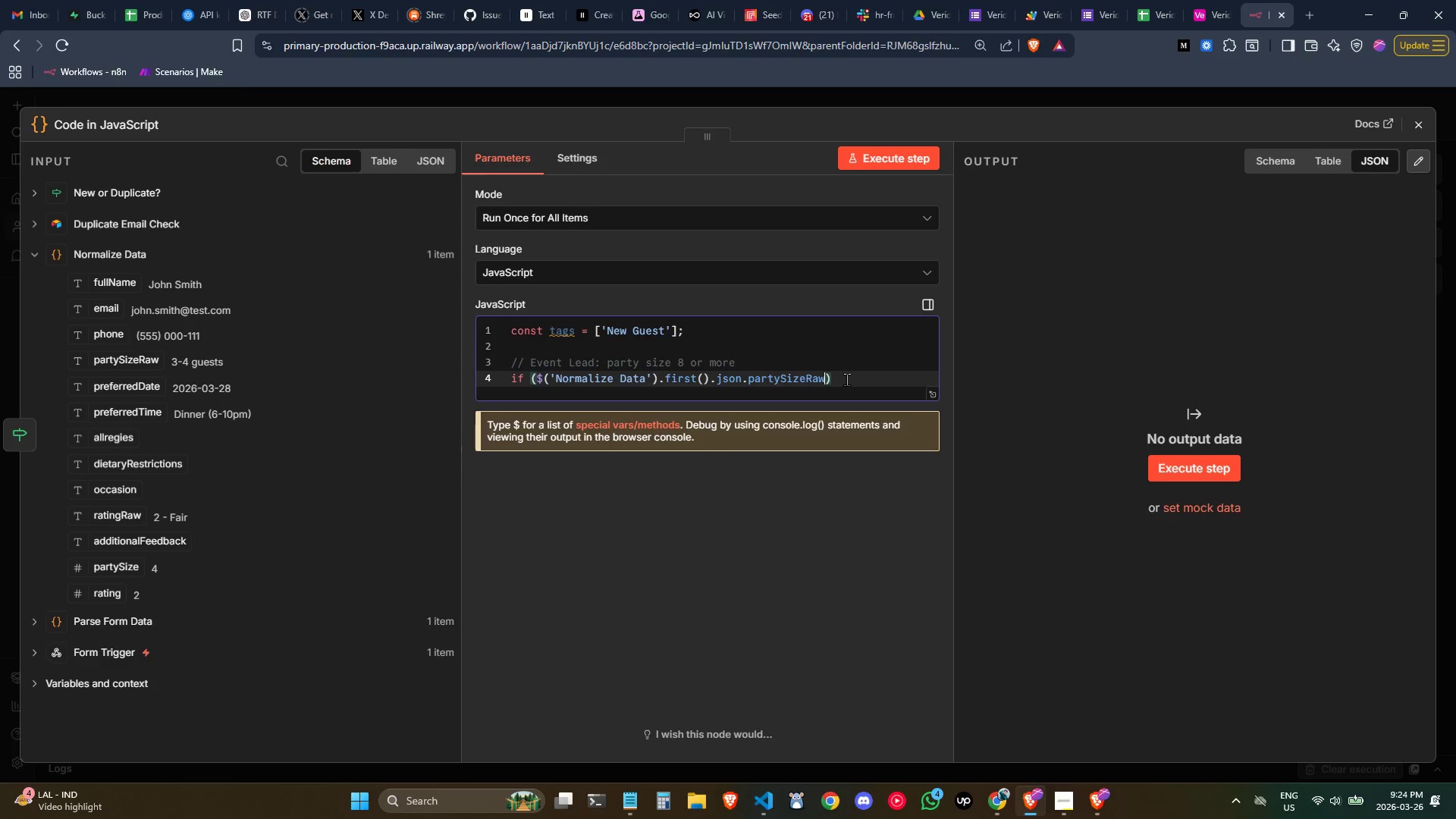 
key(Space)
 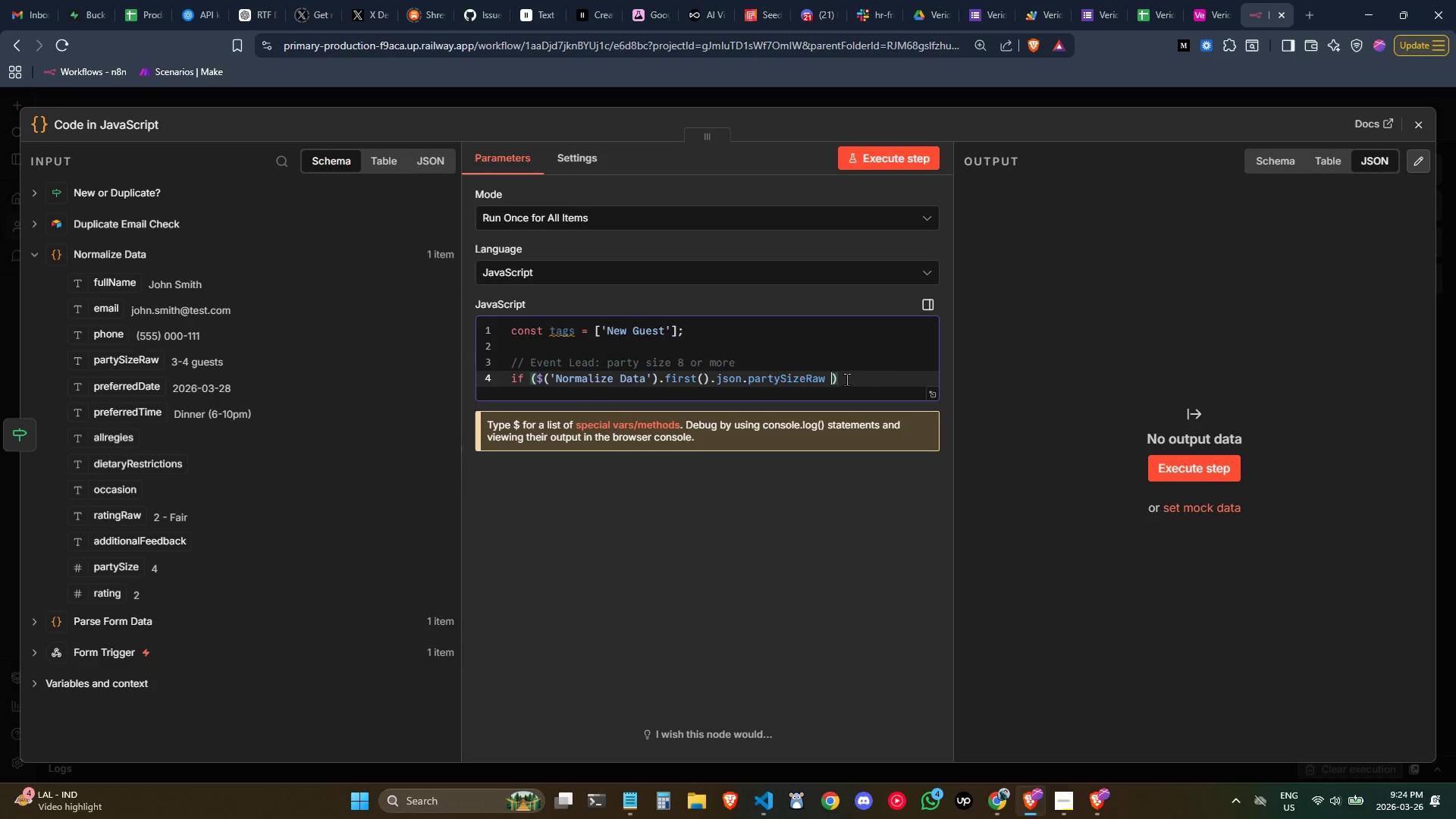 
key(Period)
 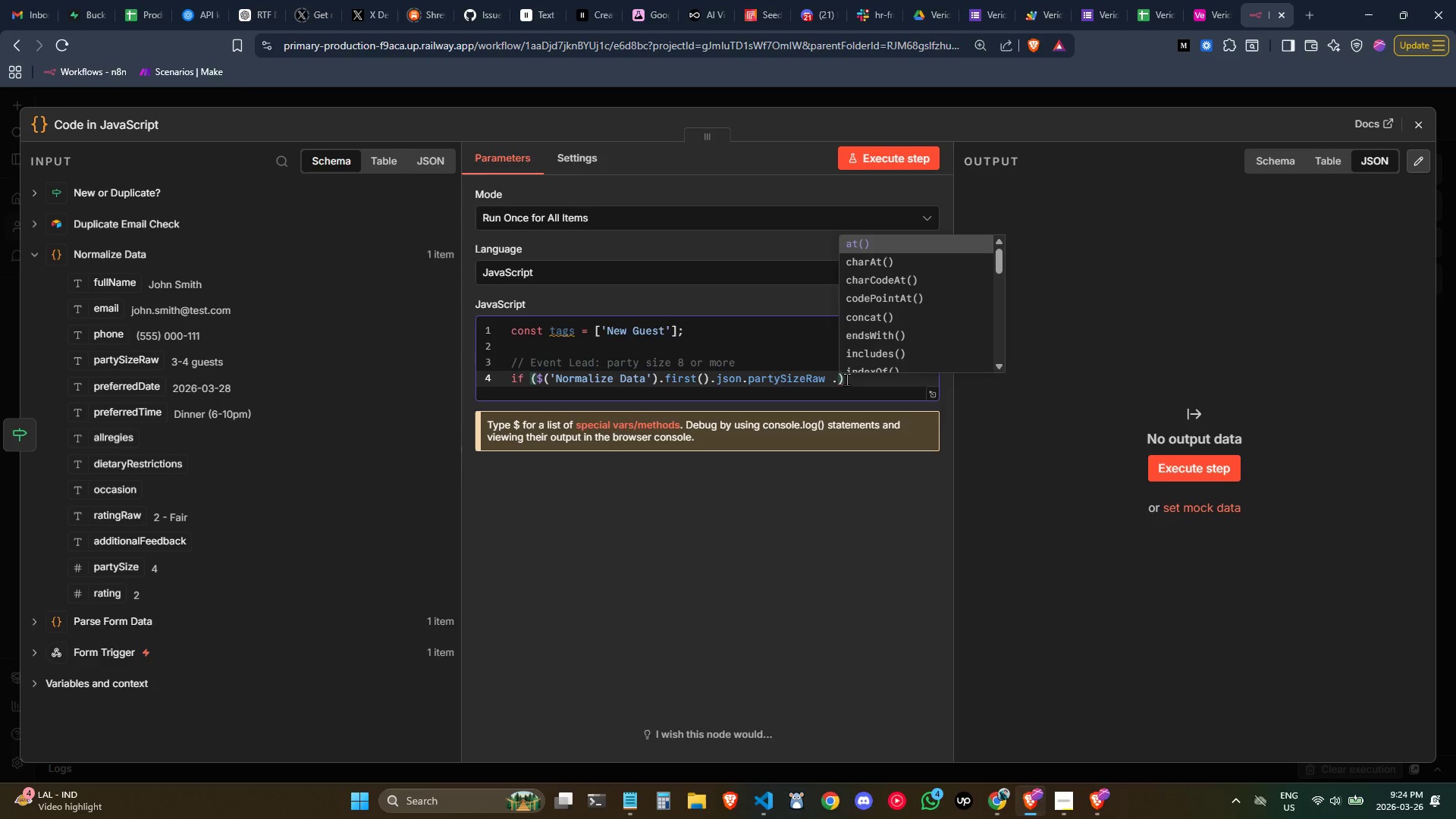 
key(Backspace)
 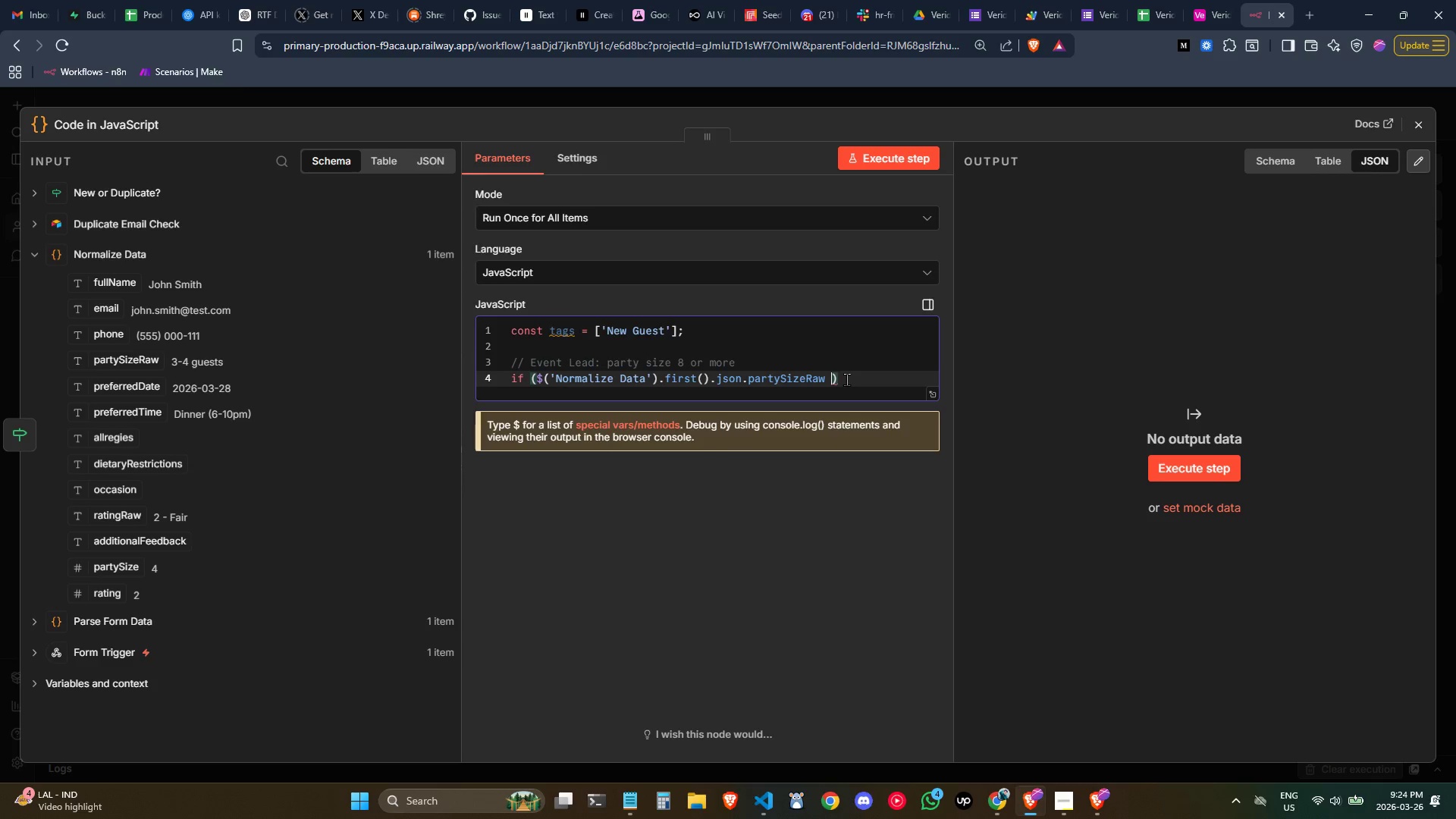 
key(Shift+Period)
 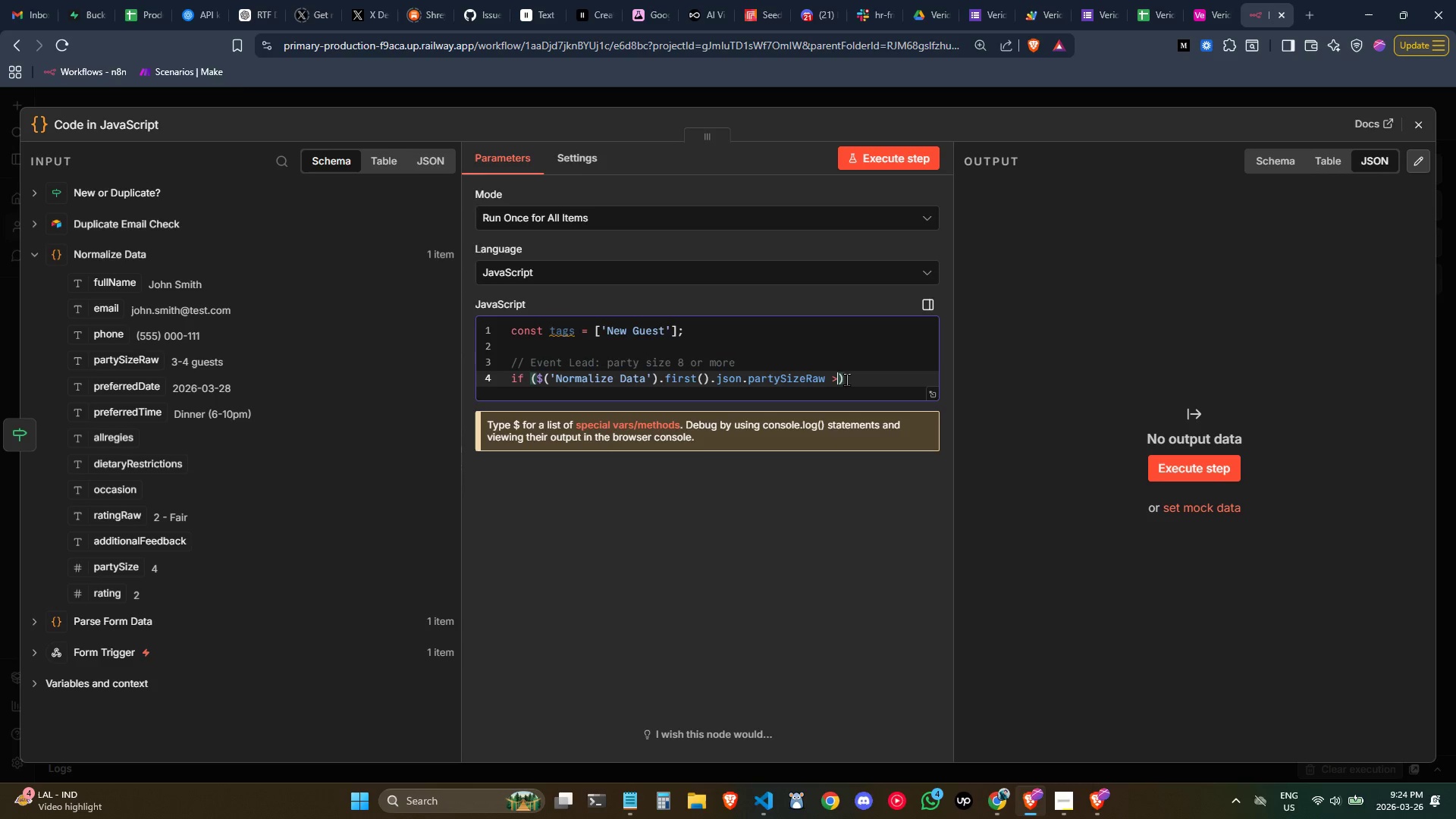 
key(Equal)
 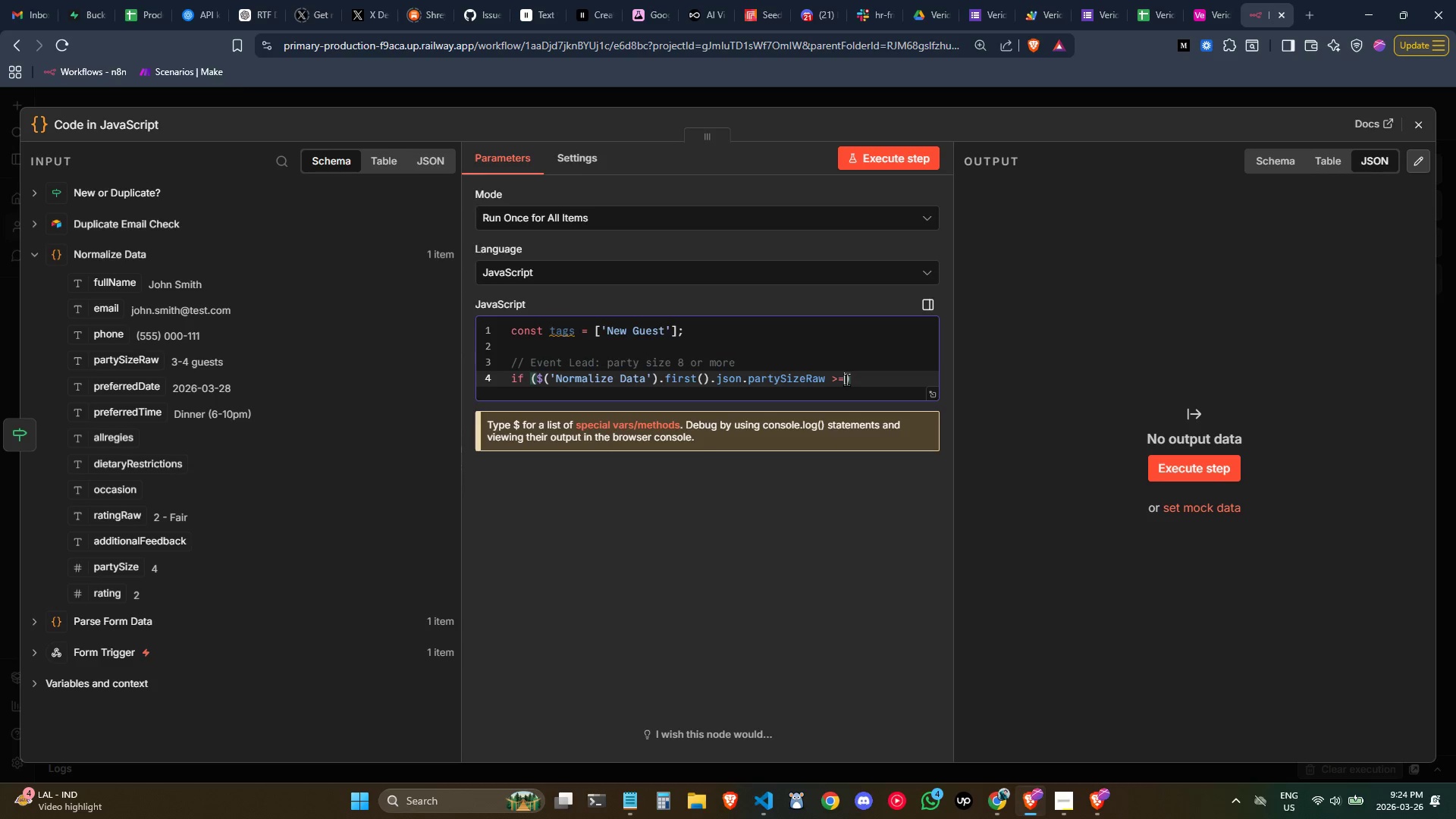 
key(Space)
 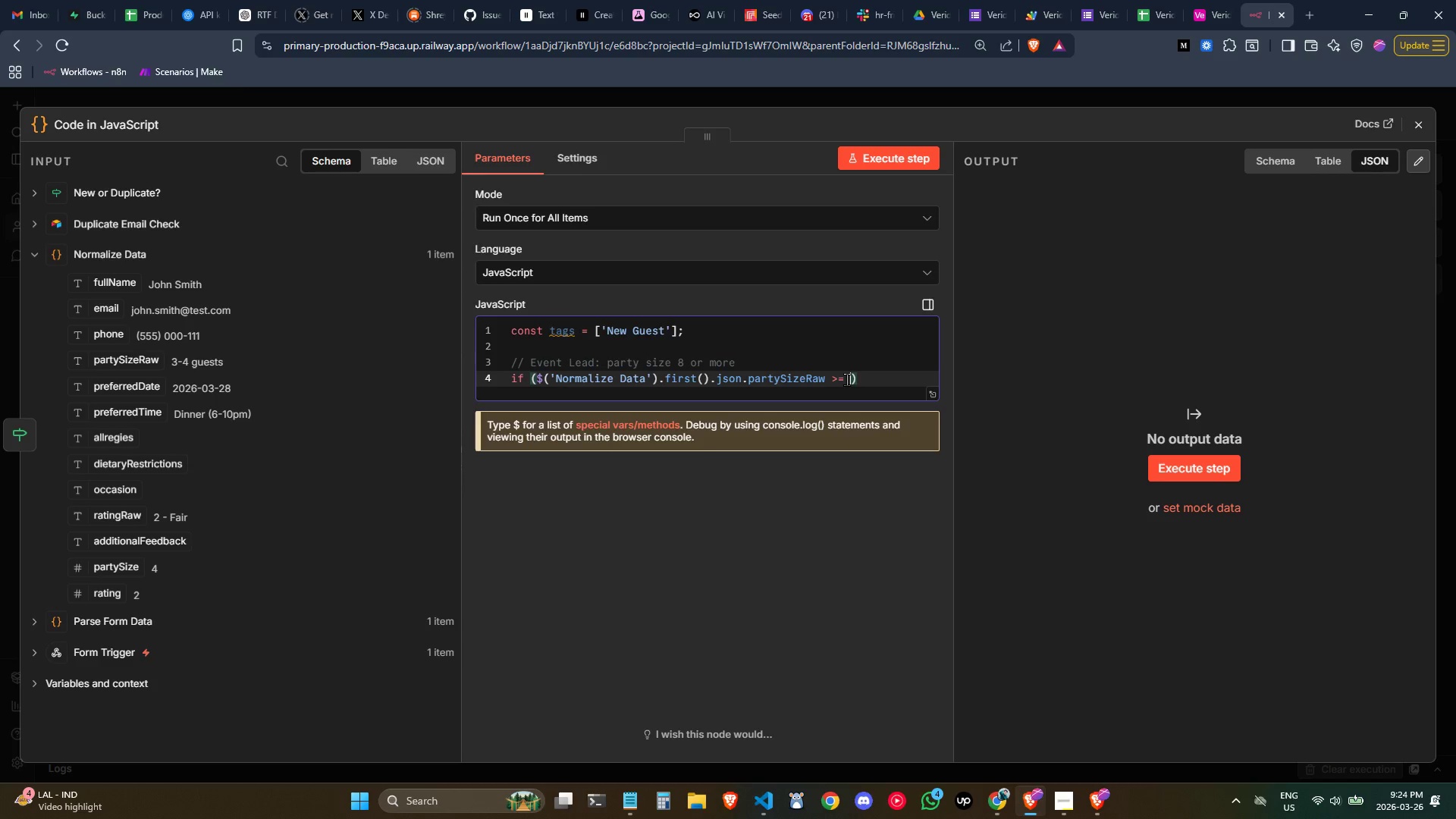 
key(8)
 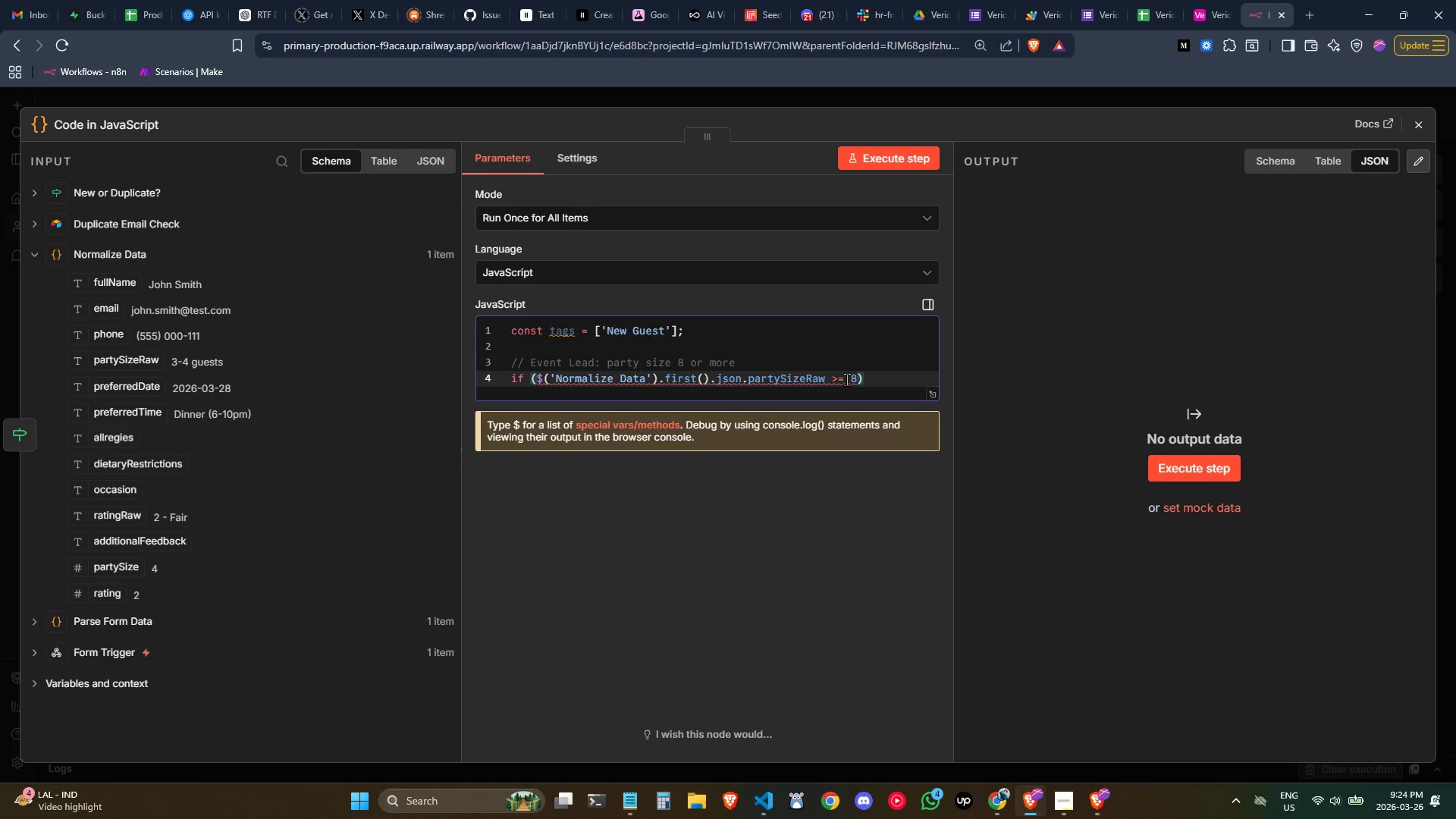 
key(ArrowRight)
 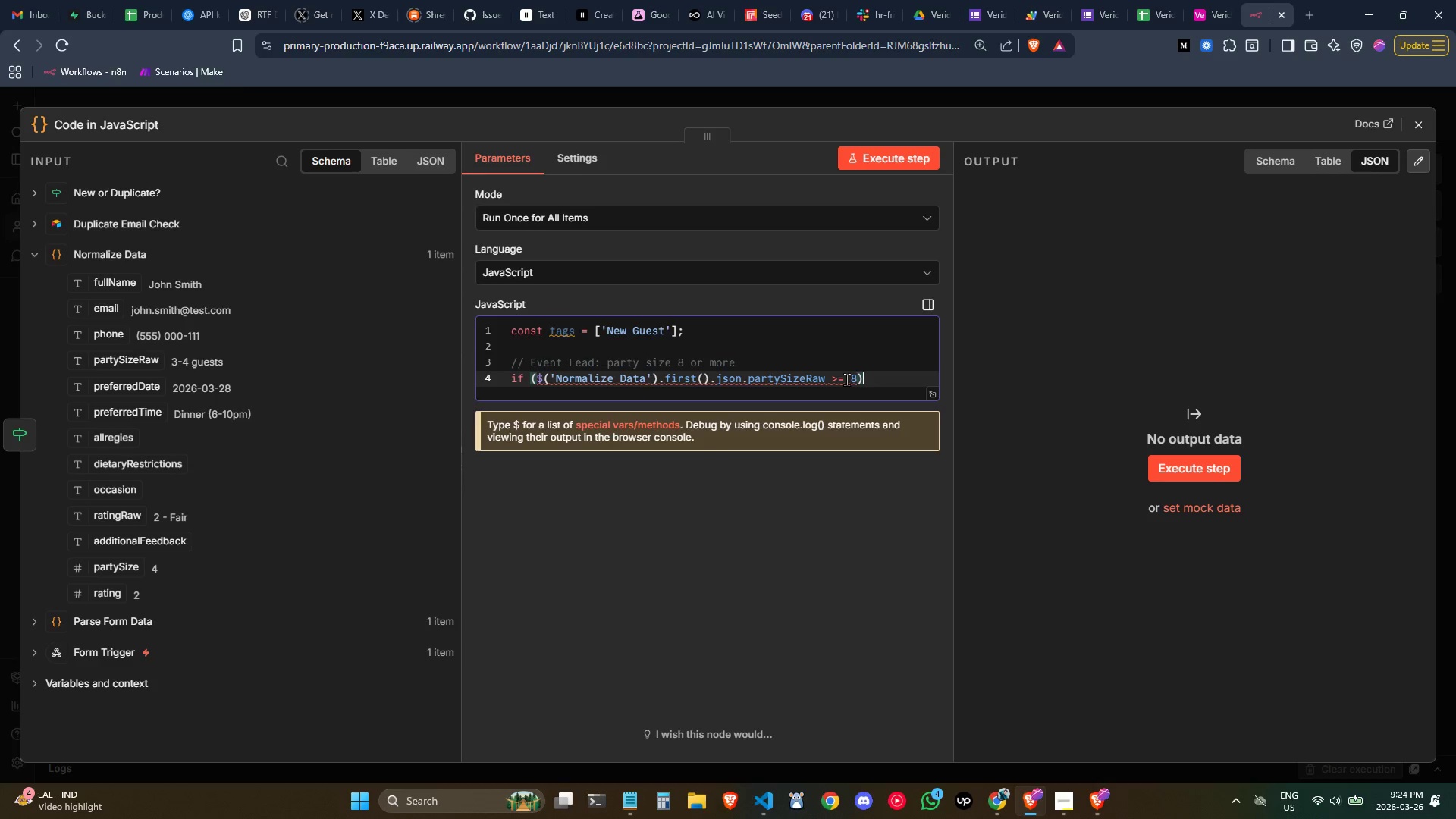 
key(ArrowRight)
 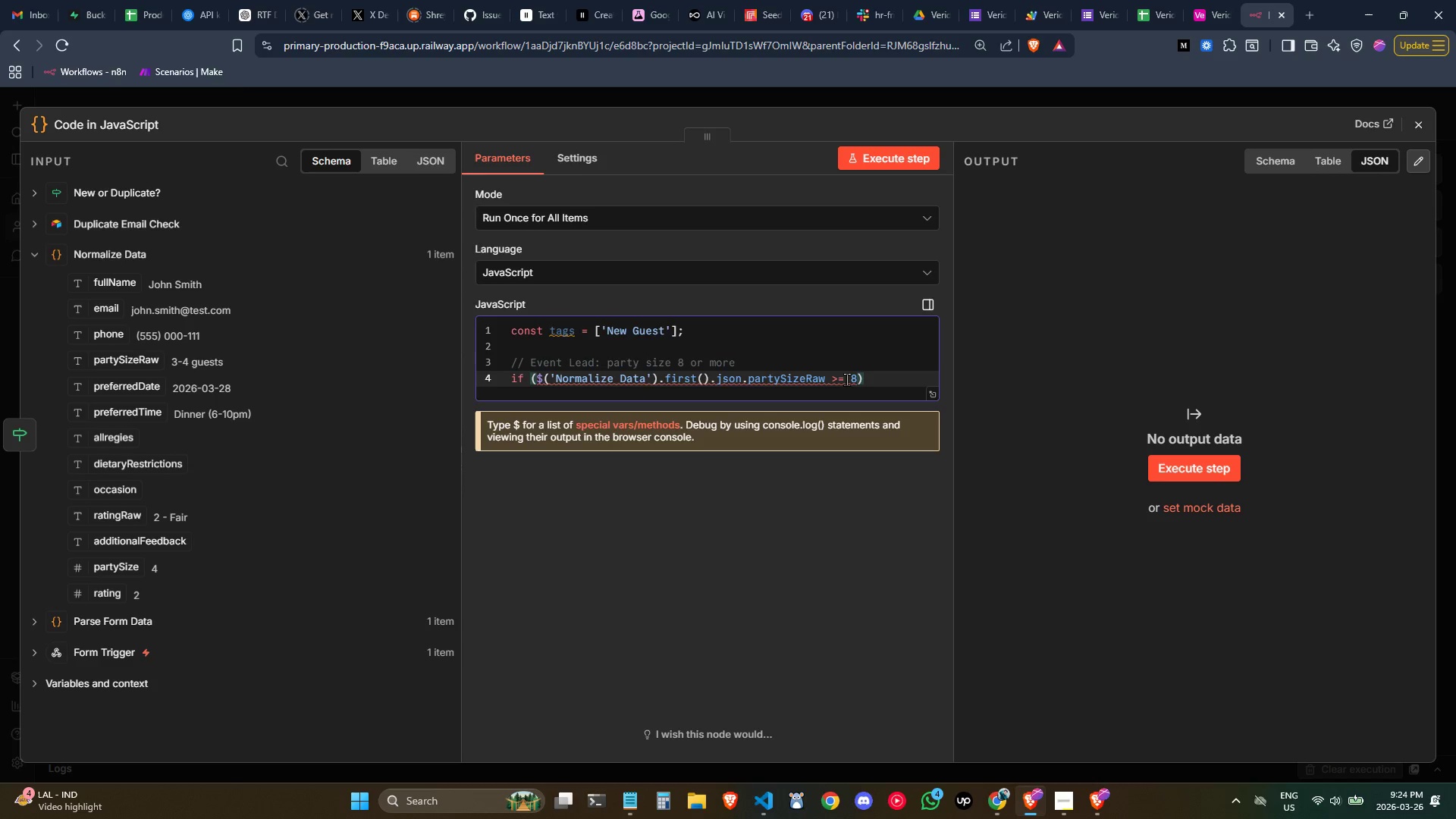 
key(ArrowLeft)
 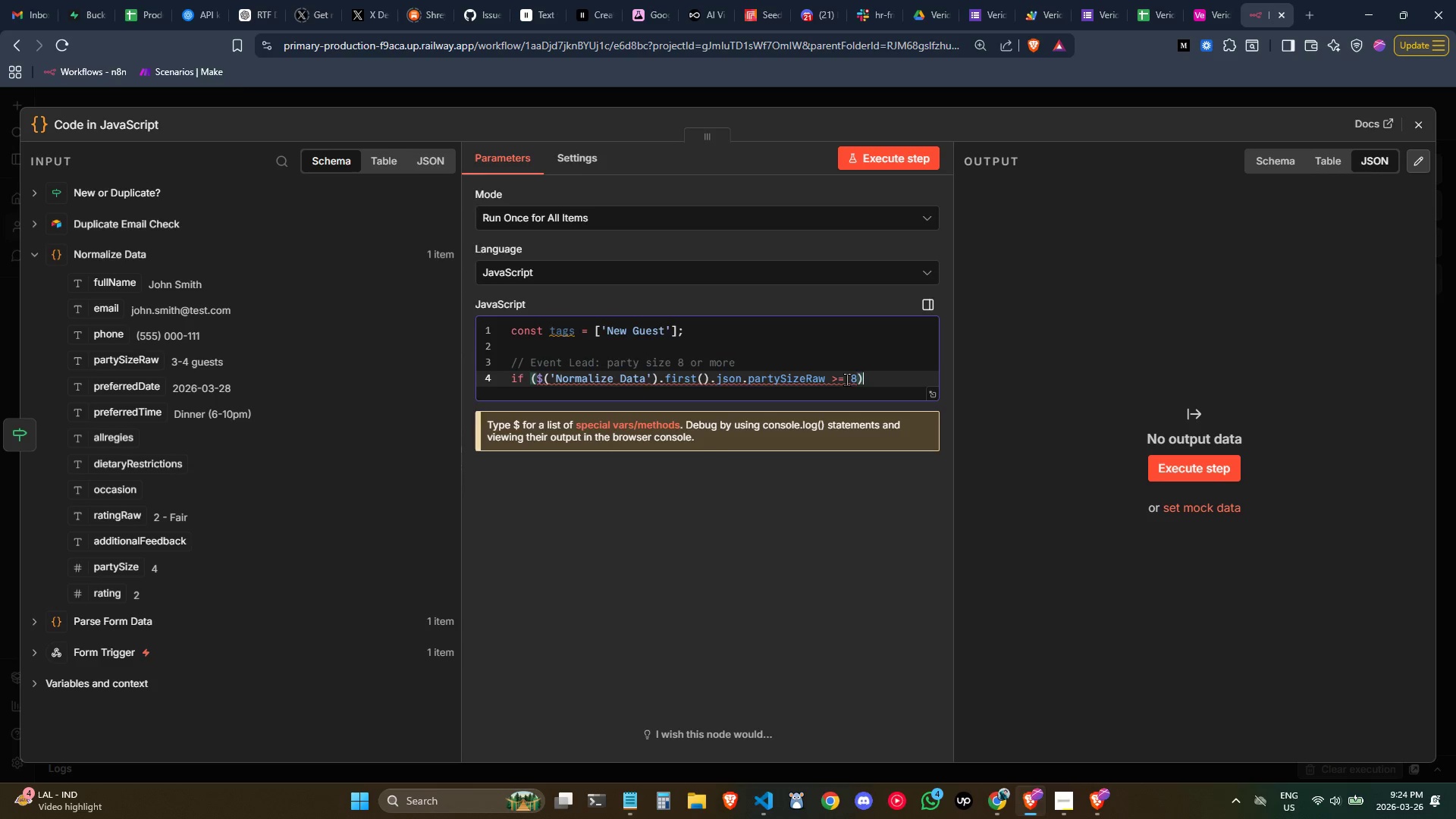 
key(ArrowRight)
 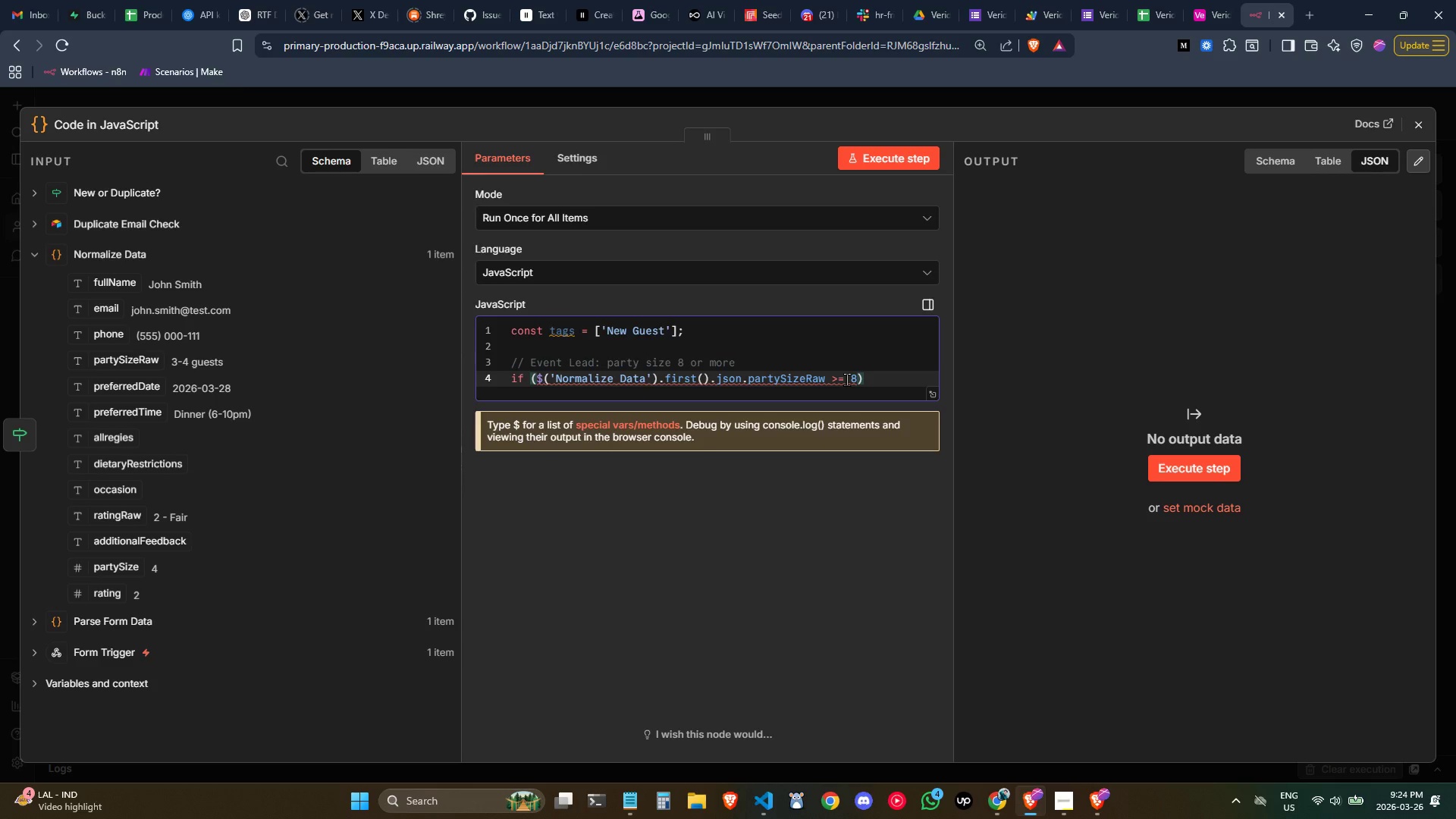 
key(Space)
 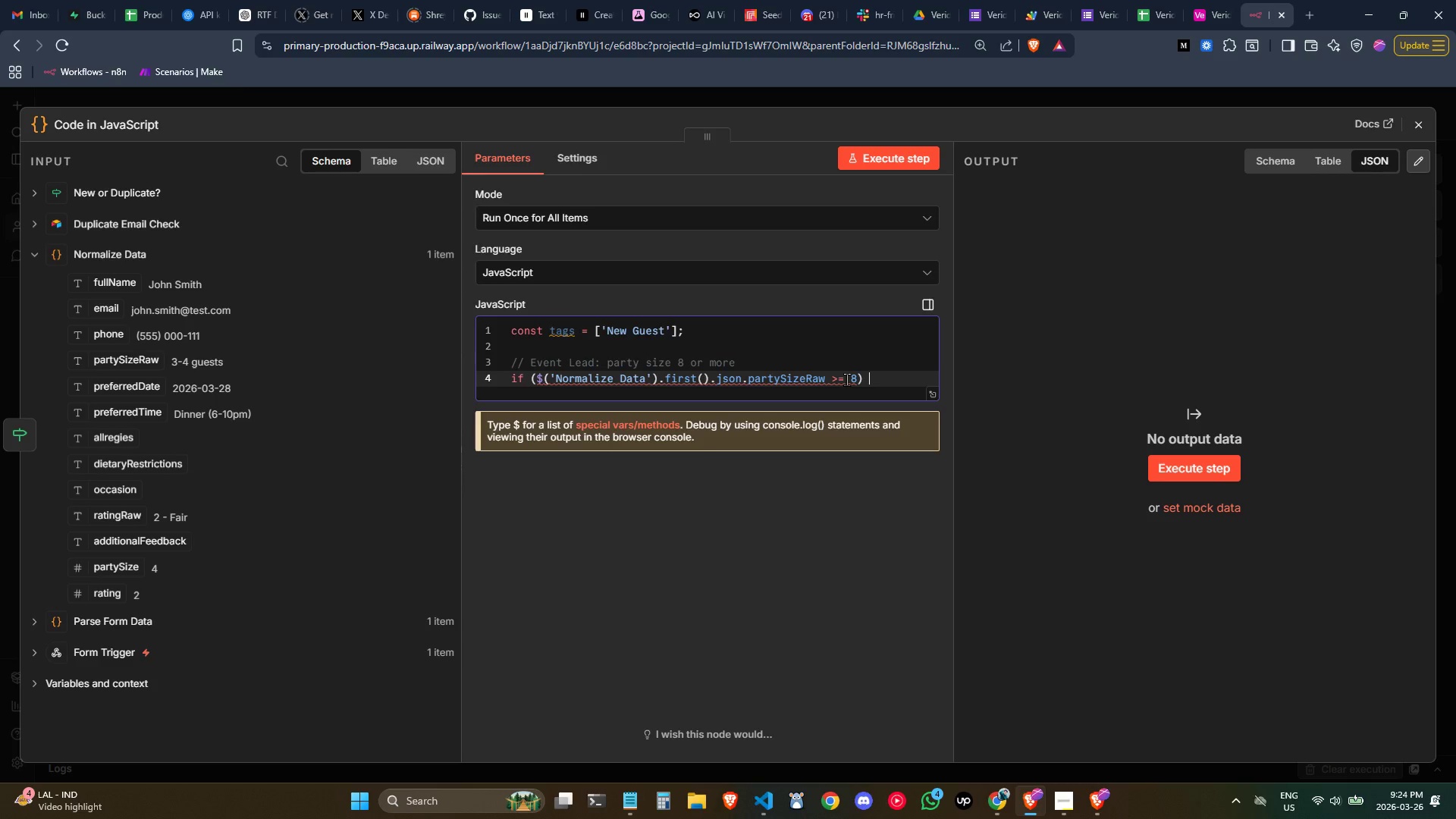 
key(Shift+ShiftLeft)
 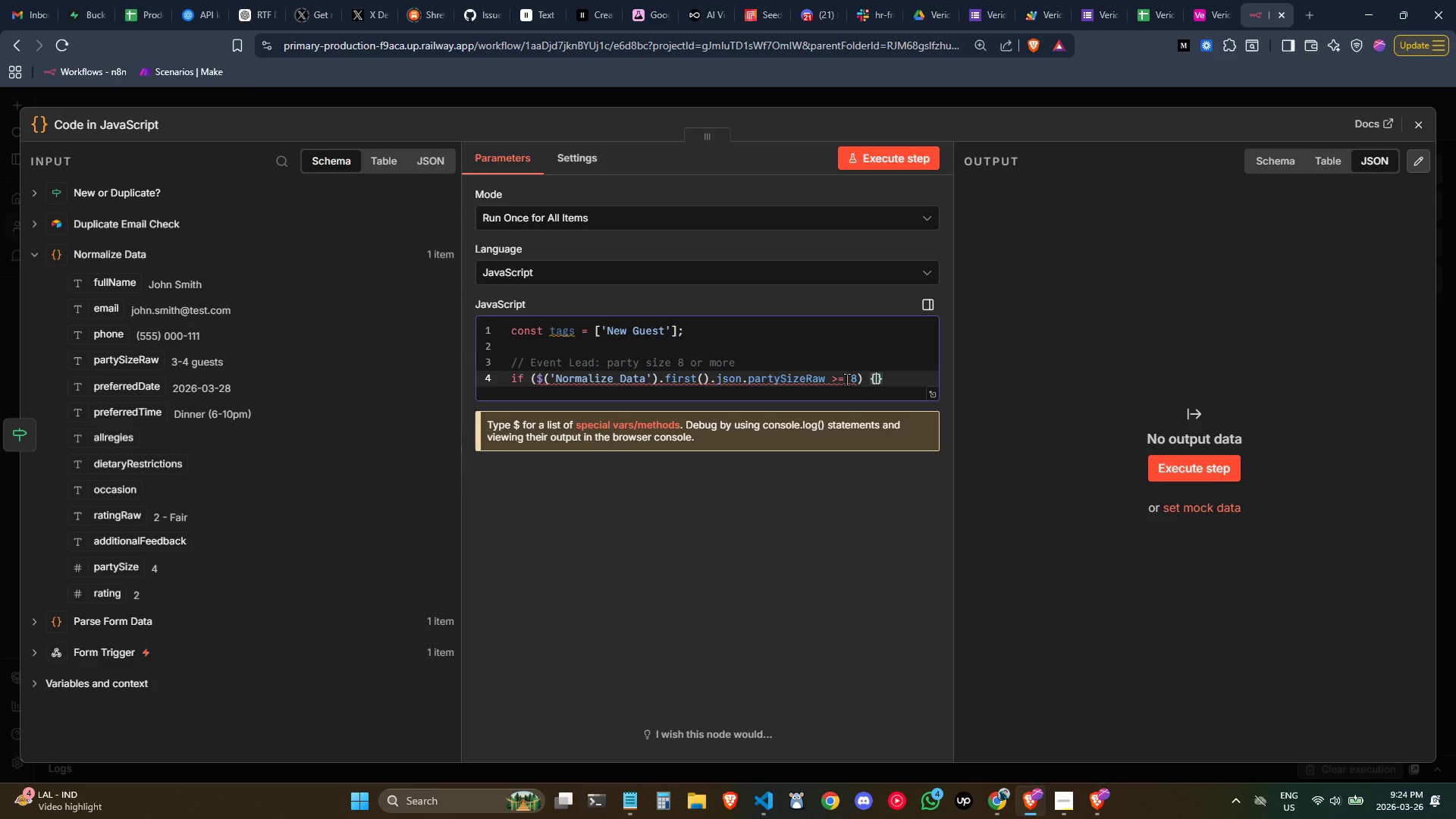 
key(Shift+BracketLeft)
 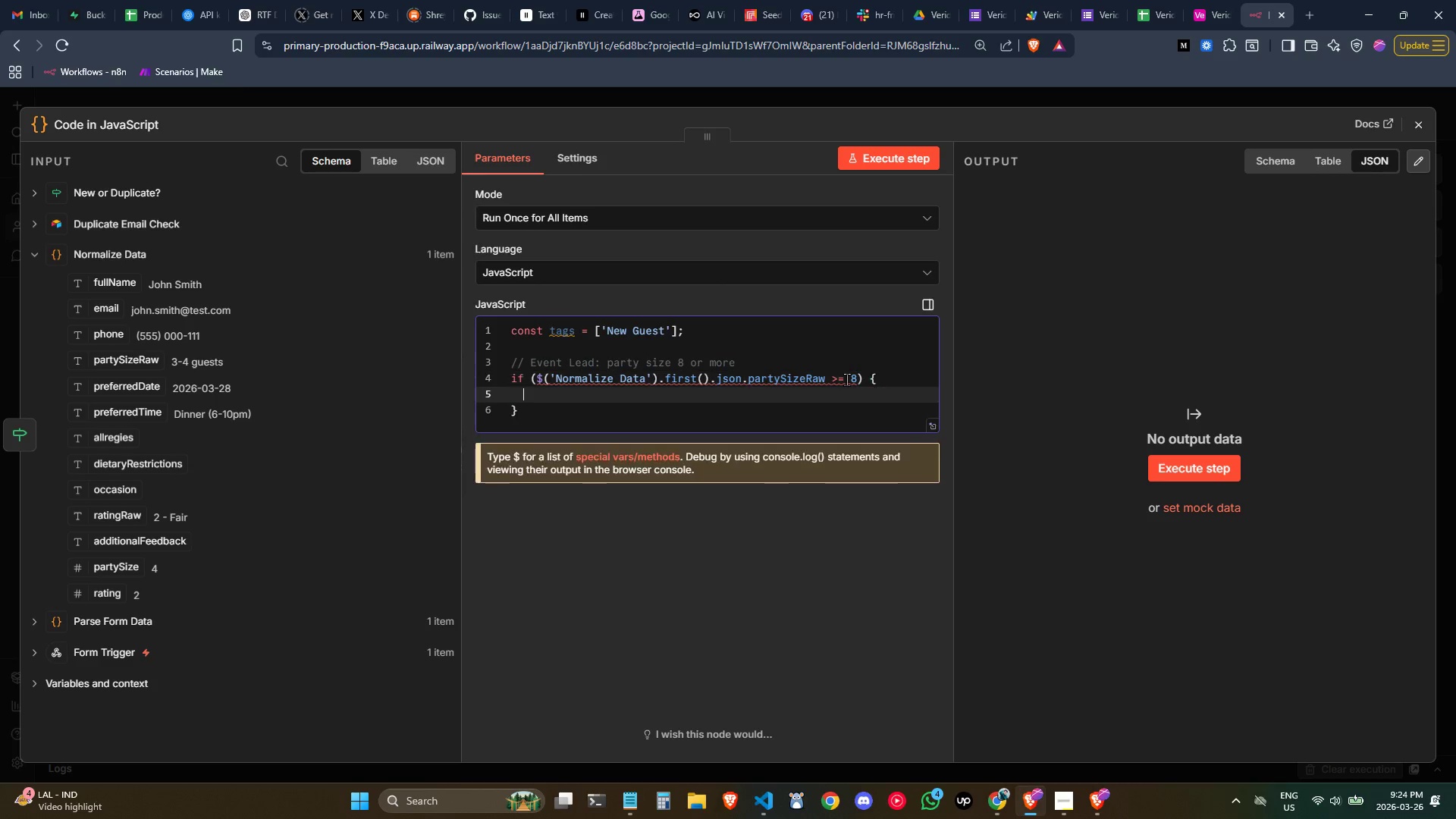 
key(Enter)
 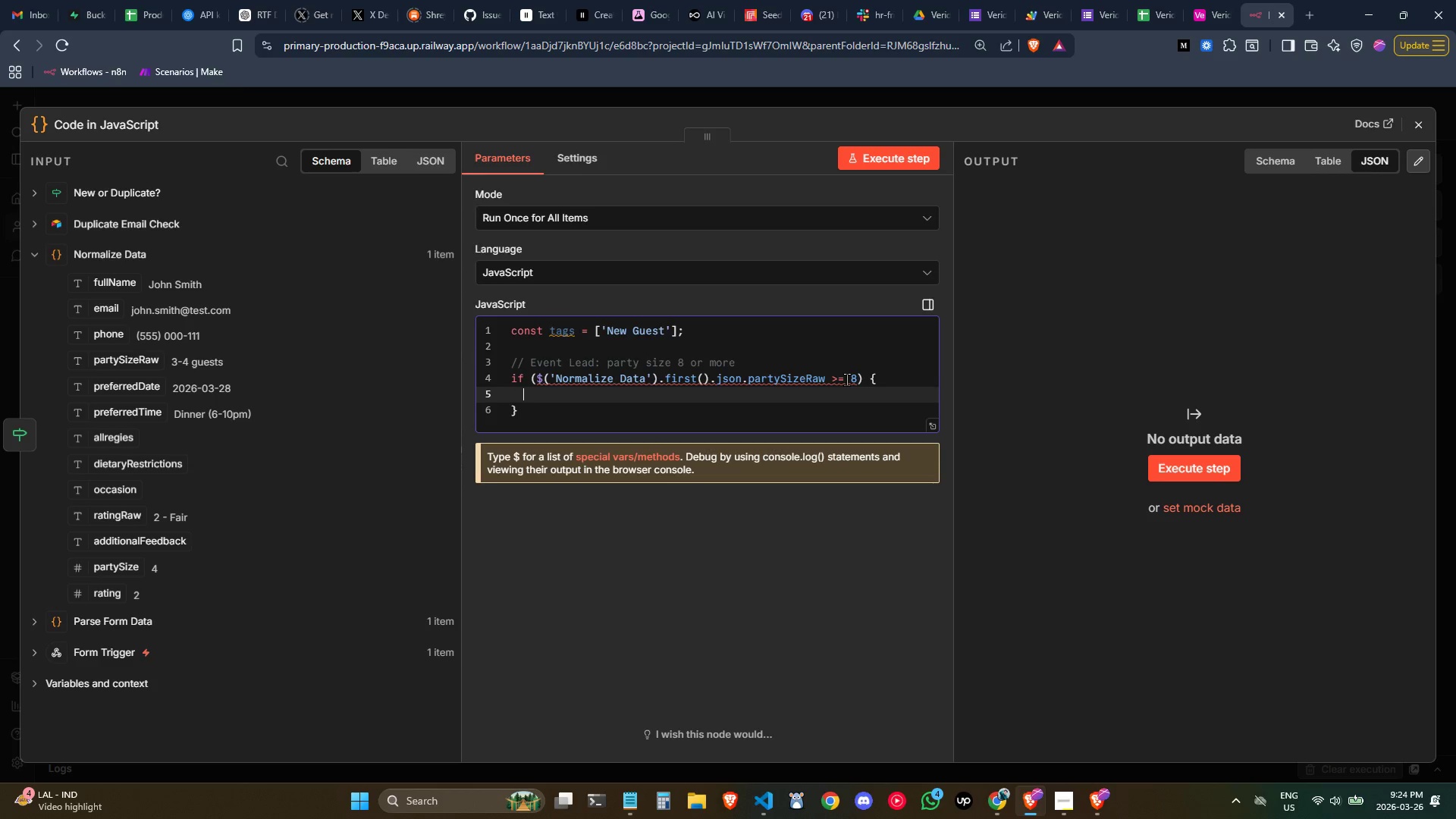 
type(tags.push)
key(Tab)
 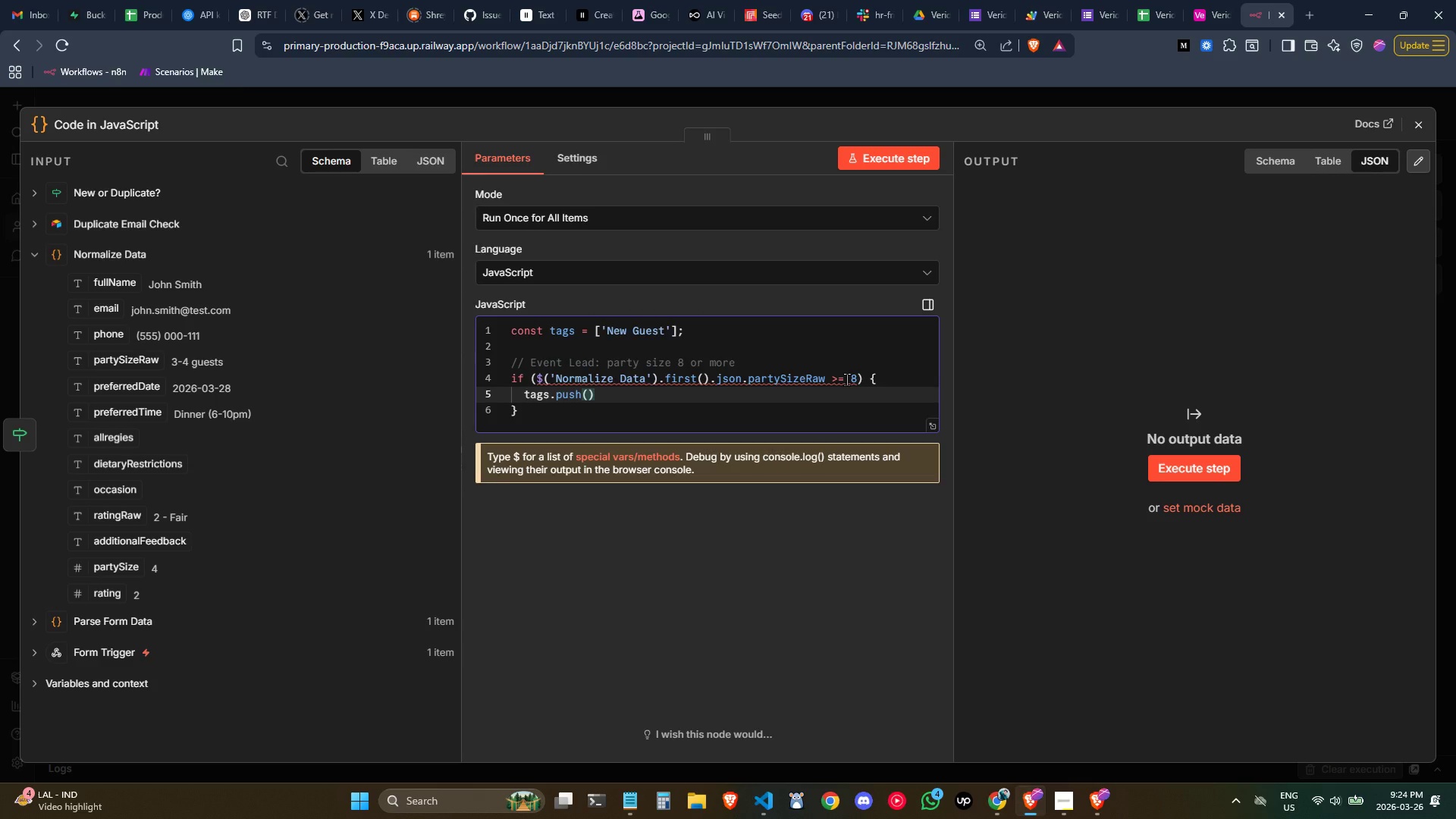 
key(ArrowRight)
 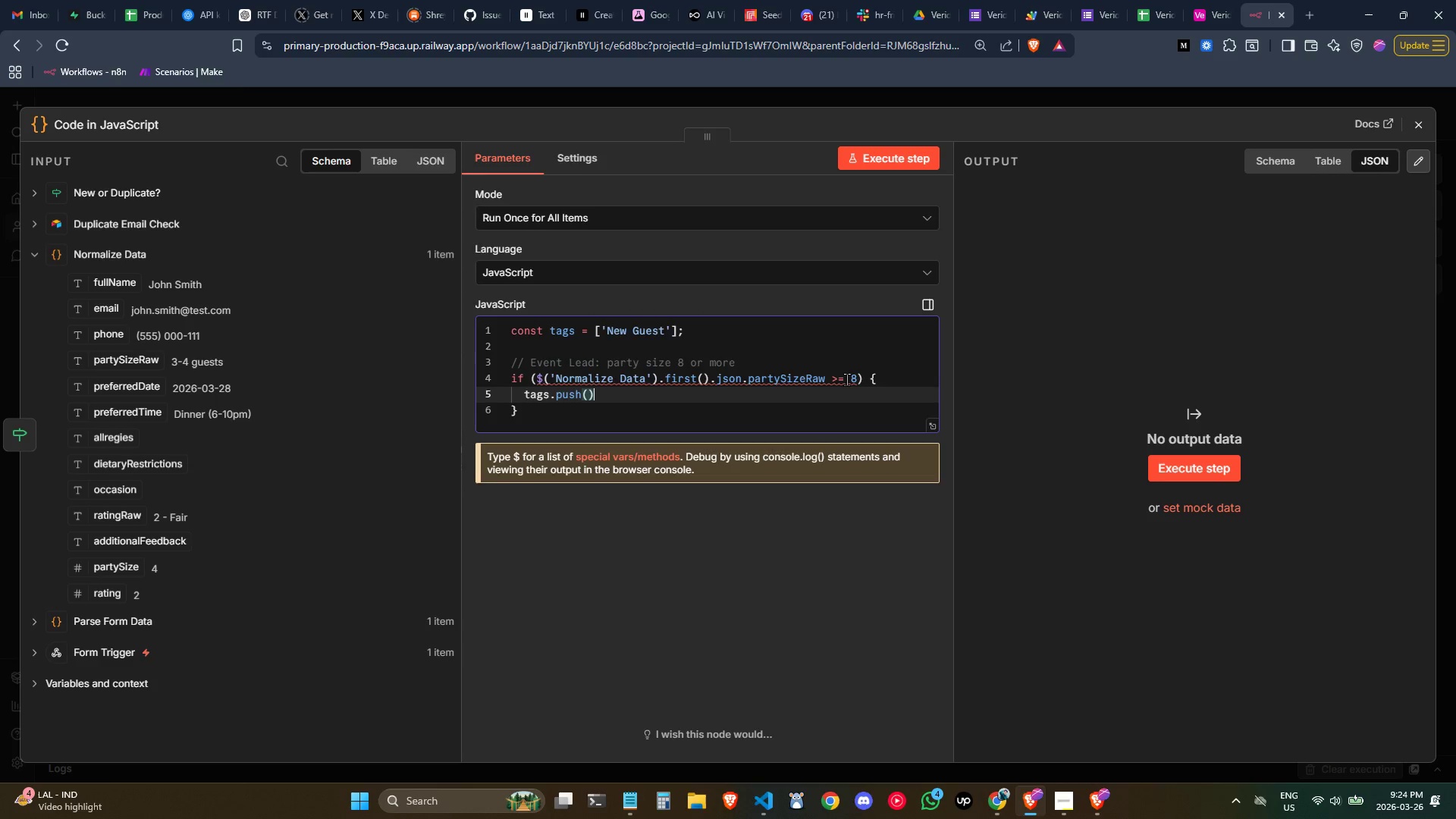 
key(Quote)
 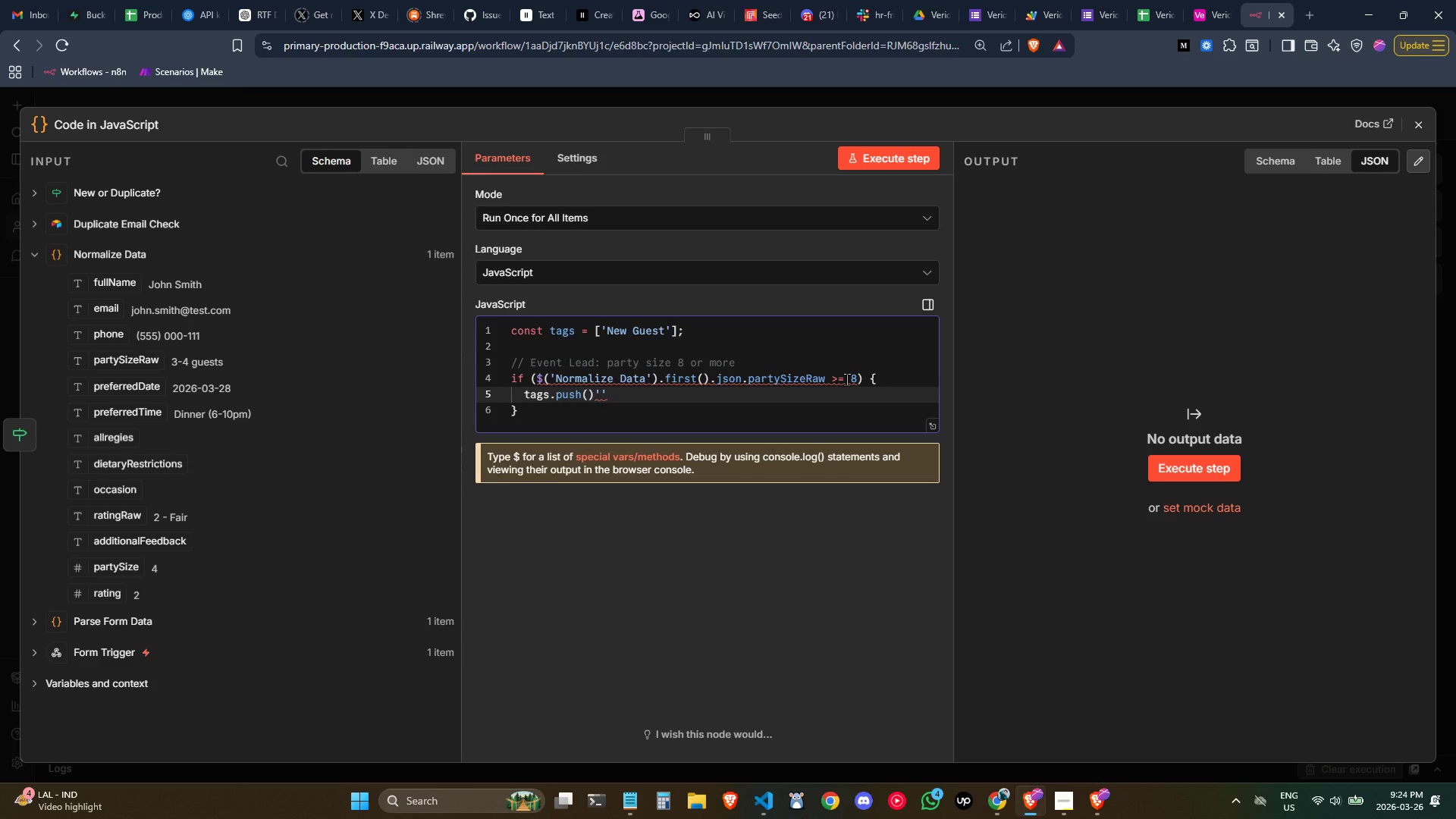 
key(Backspace)
 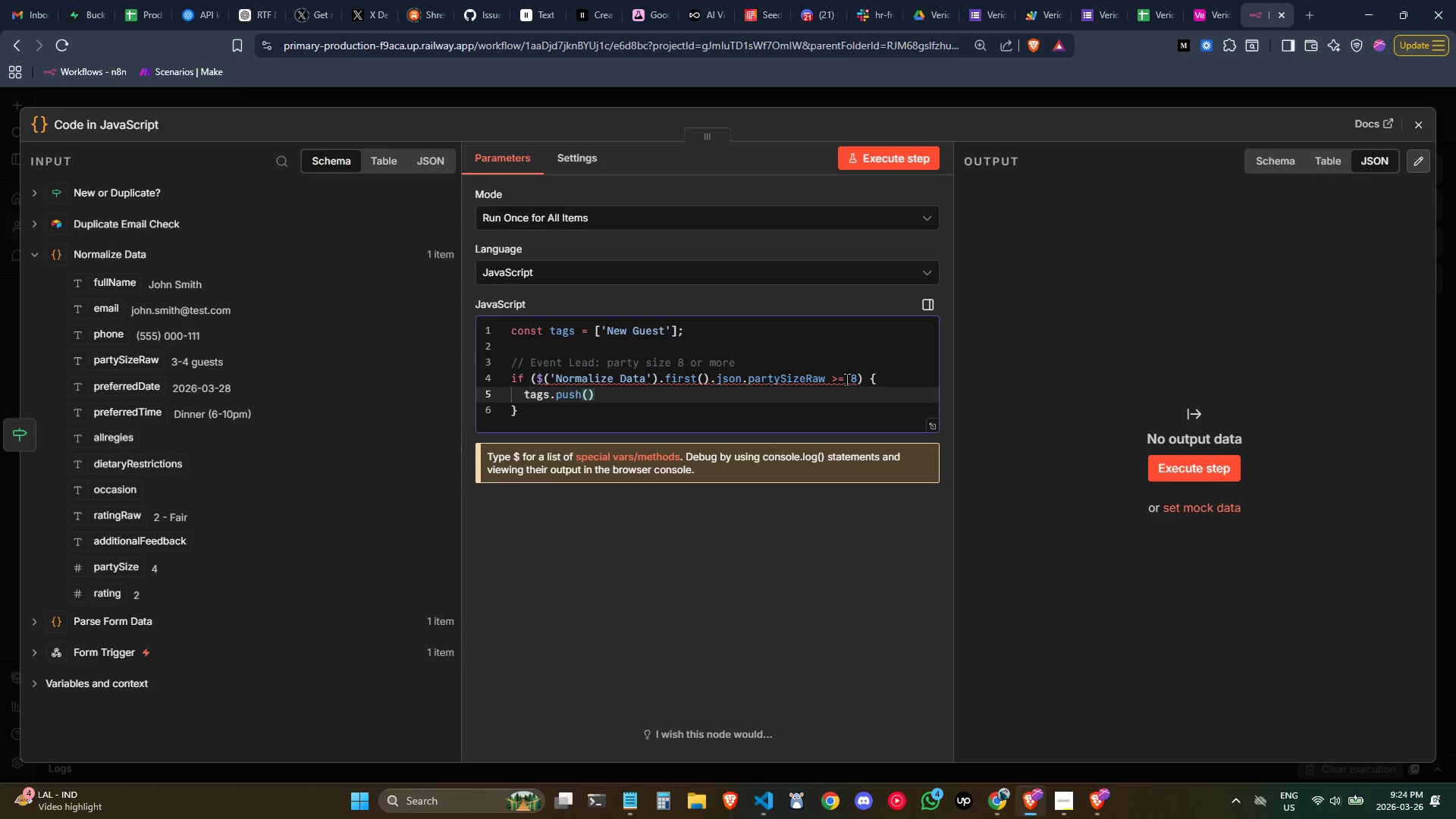 
key(ArrowLeft)
 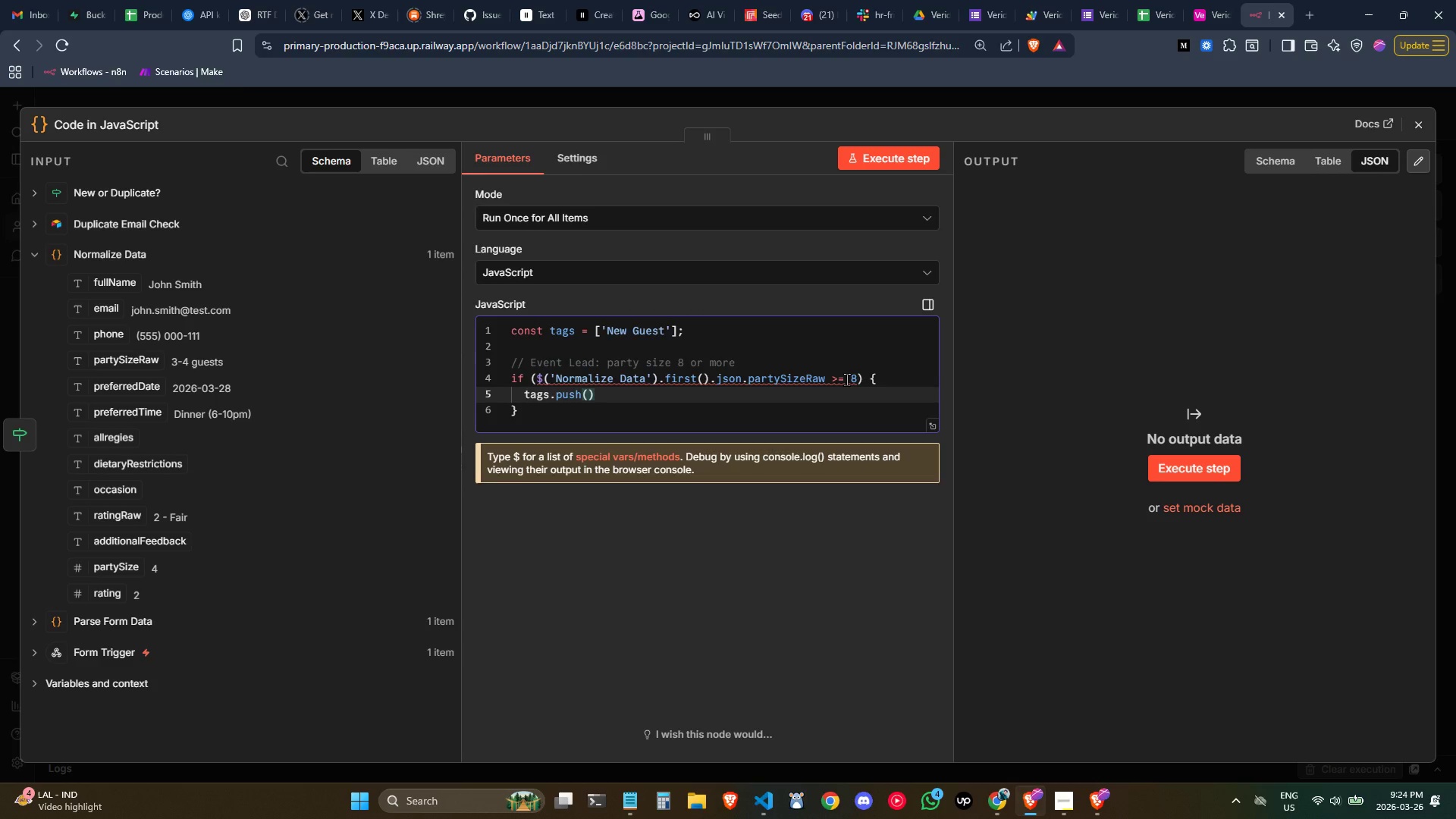 
type('Event Lead)
 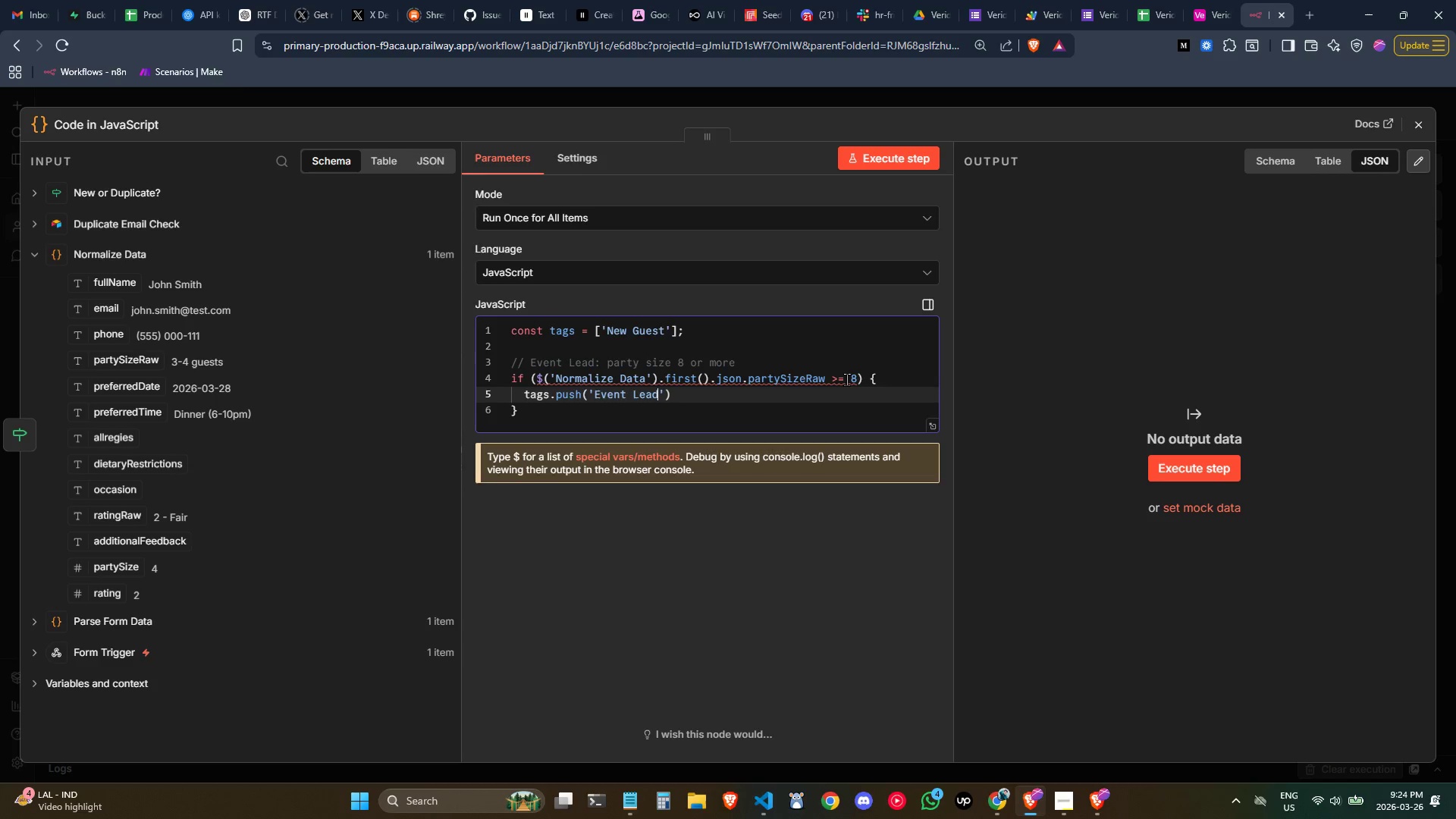 
key(ArrowRight)
 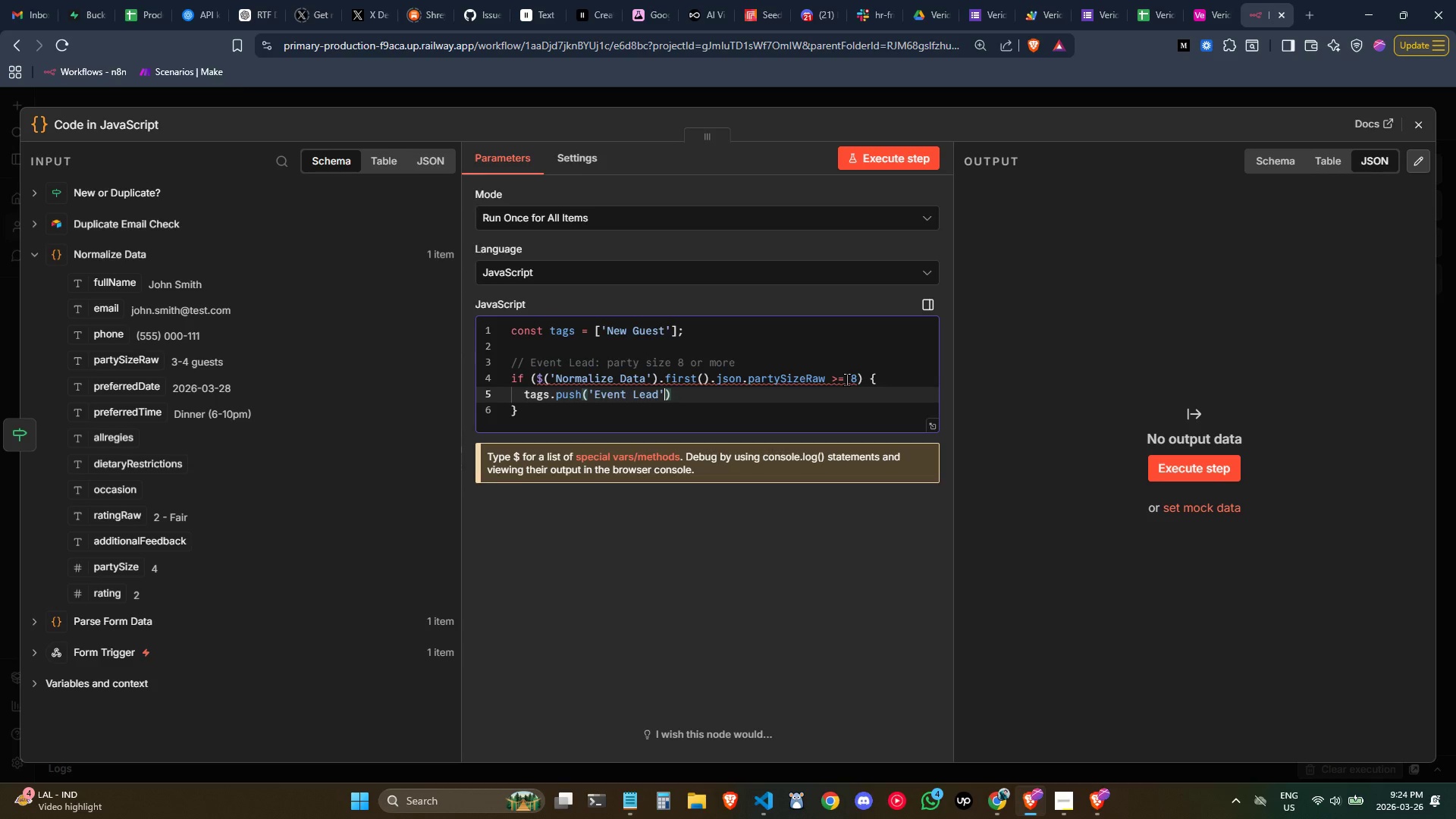 
key(ArrowRight)
 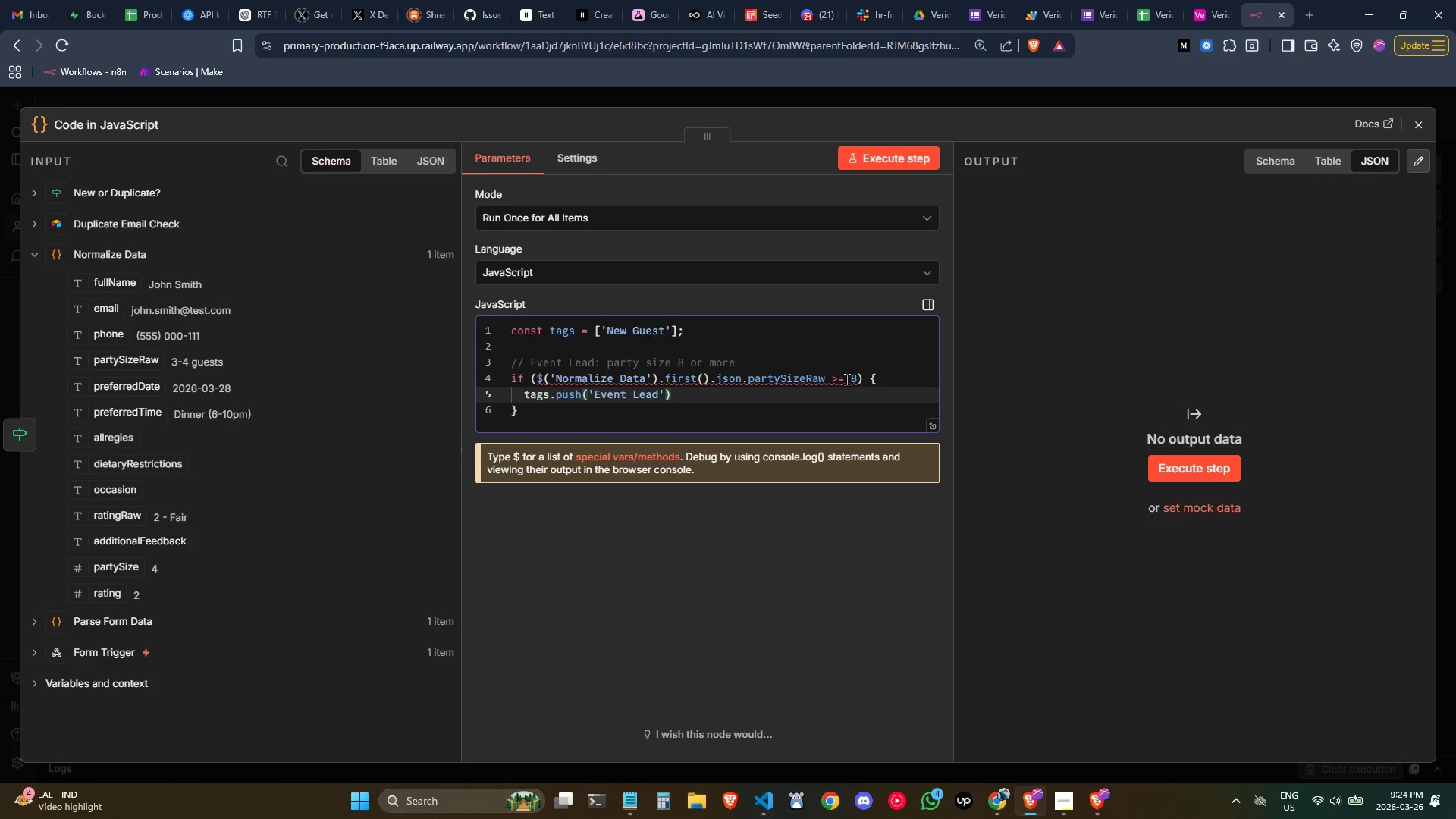 
key(Semicolon)
 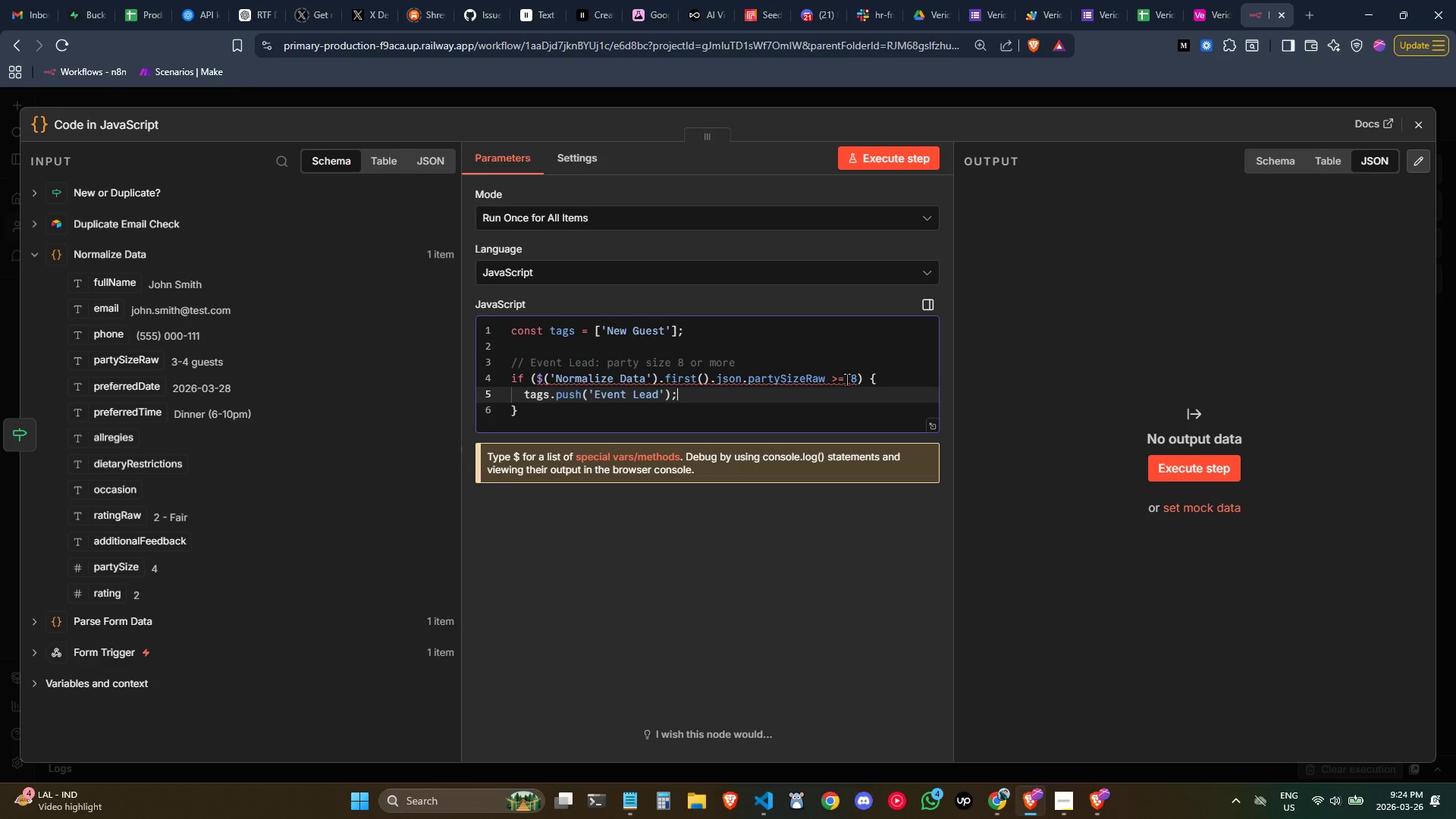 
key(ArrowDown)
 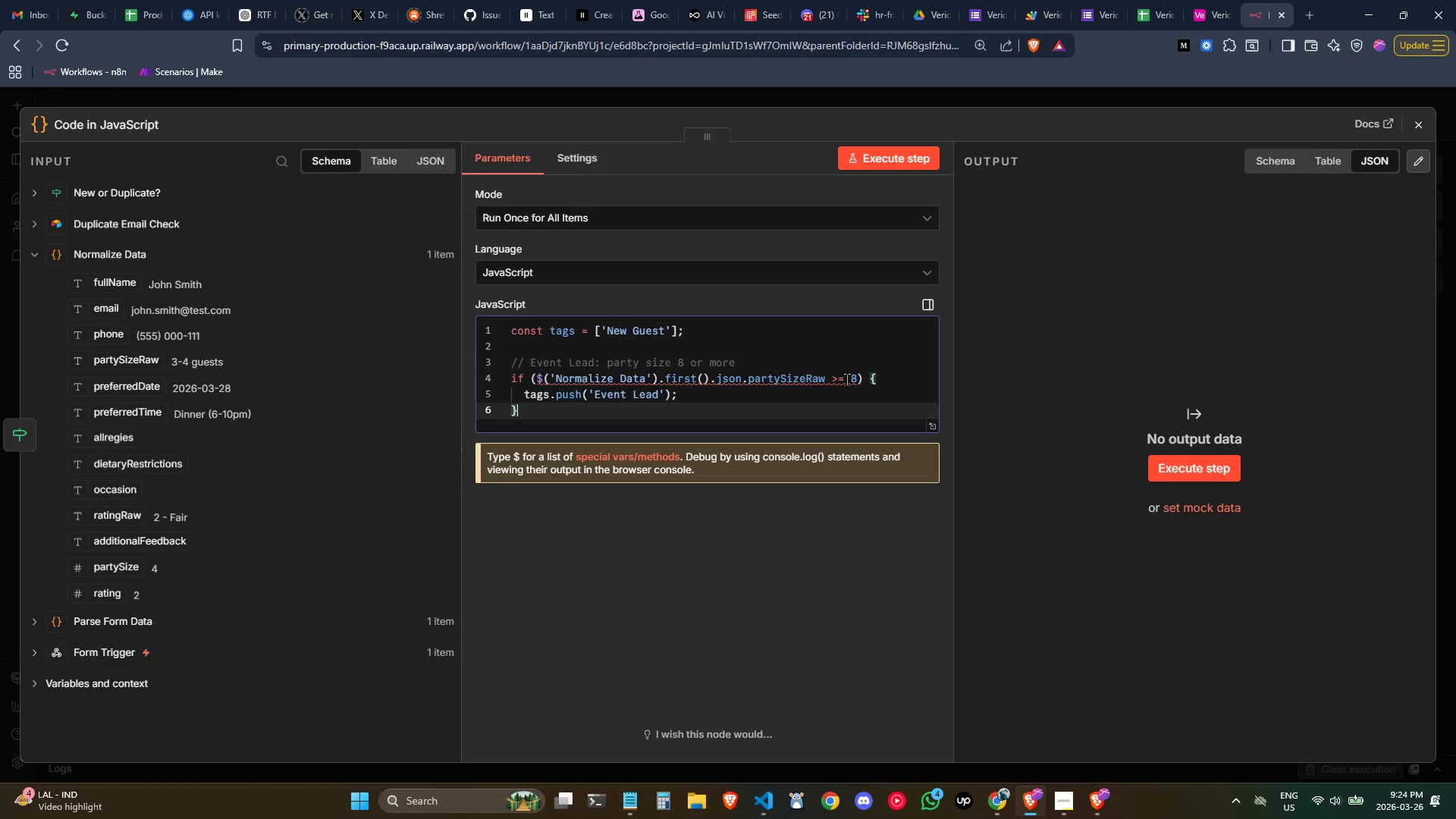 
key(ArrowDown)
 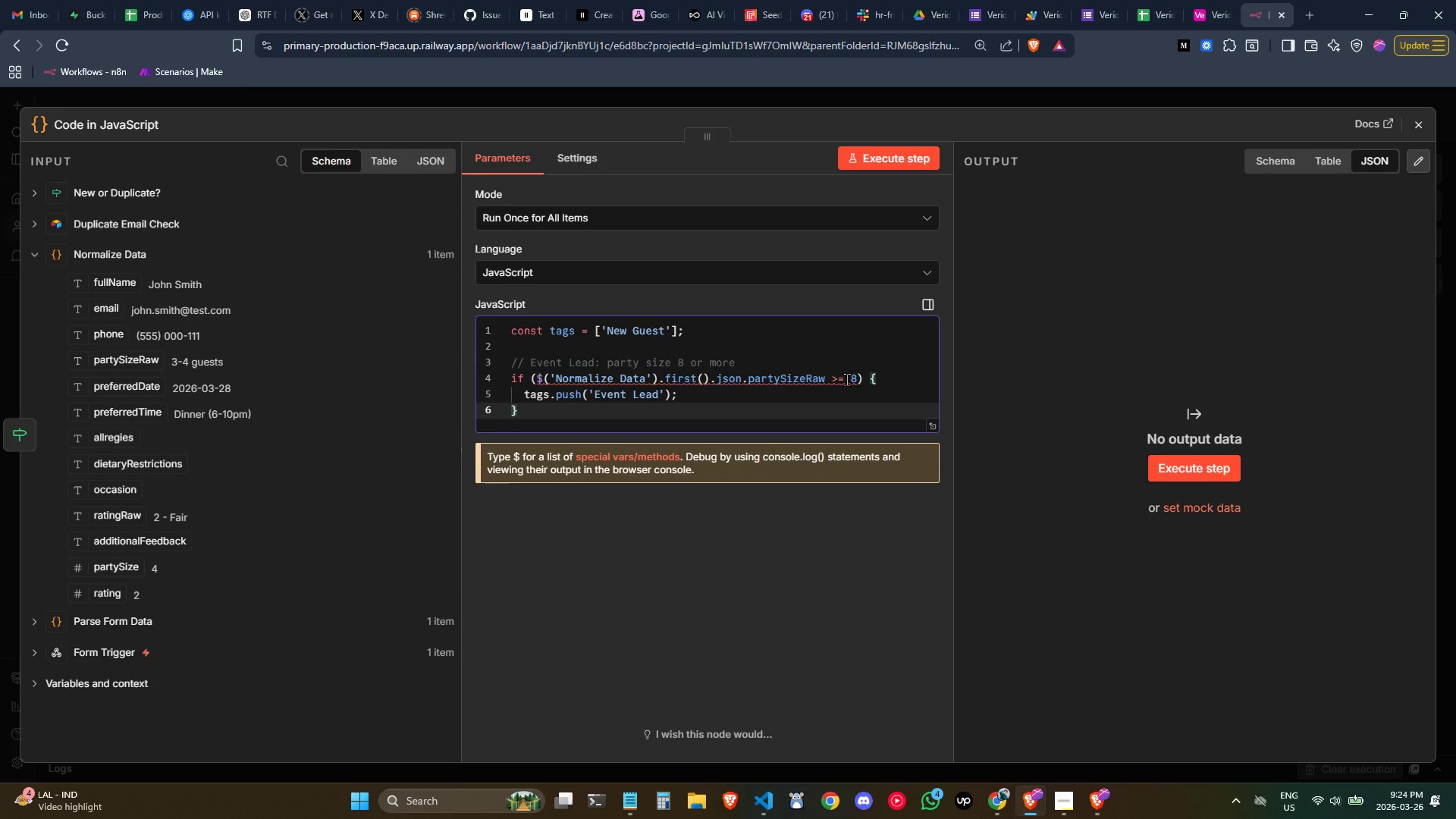 
key(Enter)
 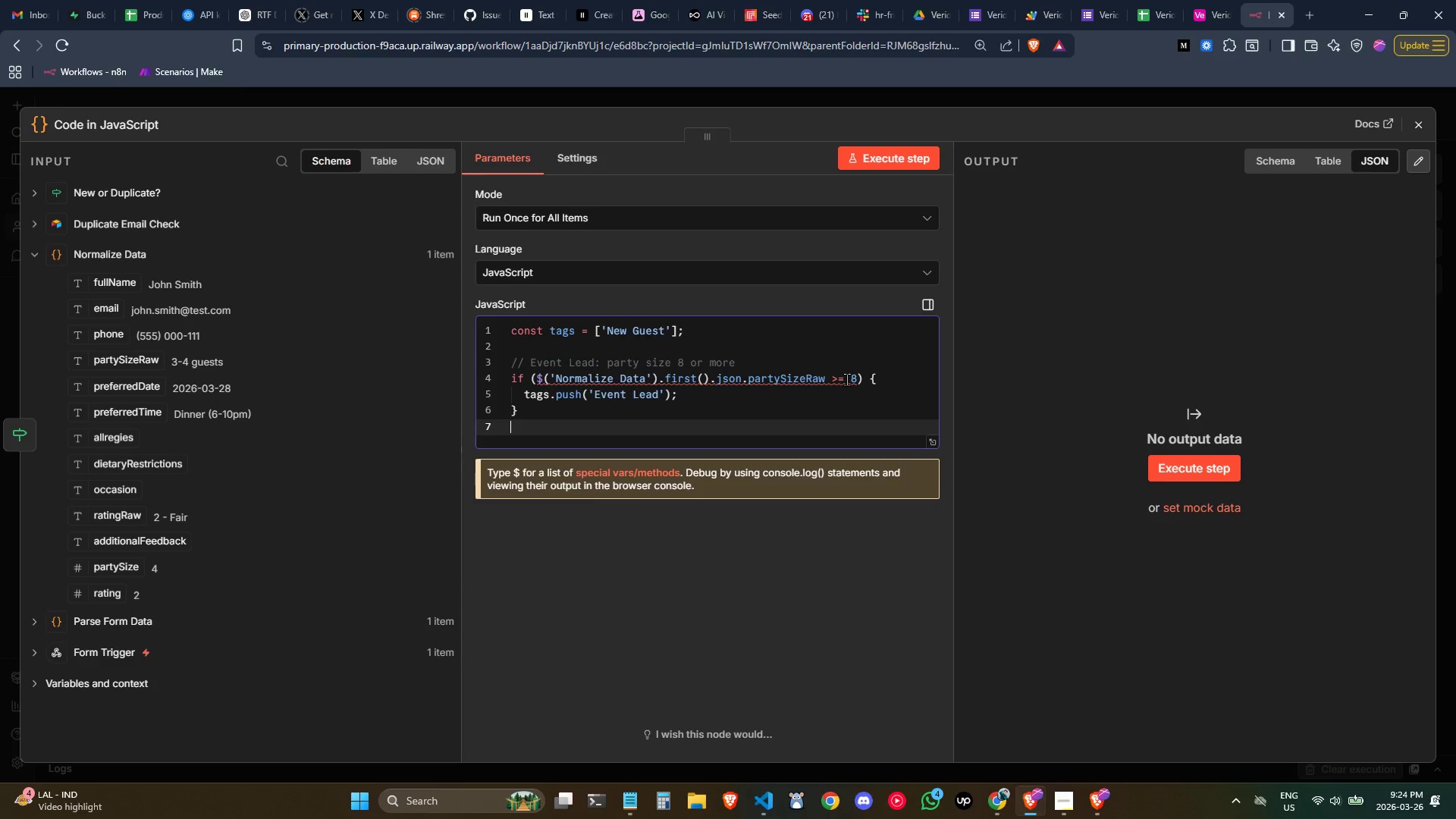 
key(Enter)
 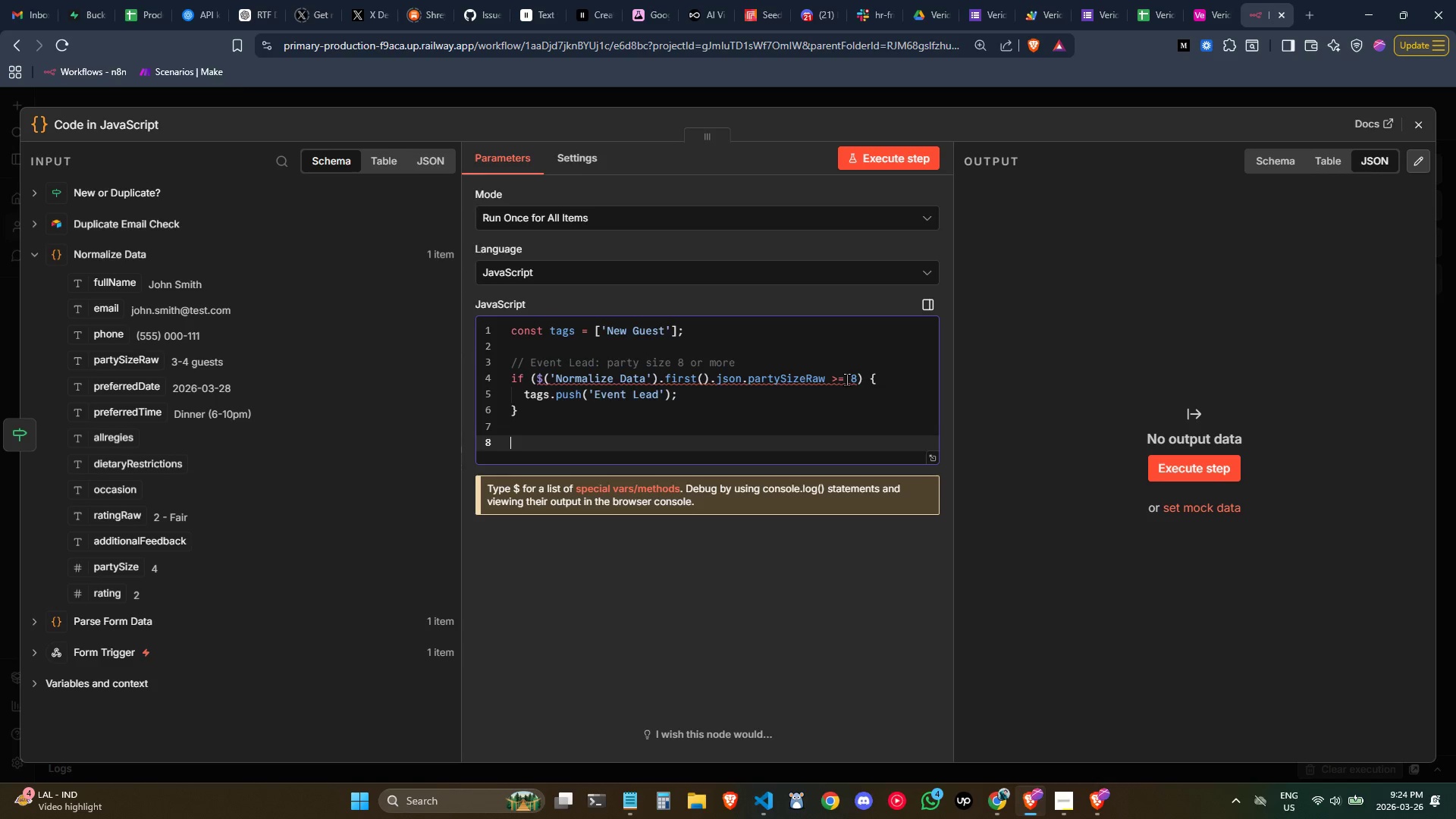 
type(//Milestone Gii)
key(Backspace)
type(u)
key(Backspace)
key(Backspace)
type(uest)
 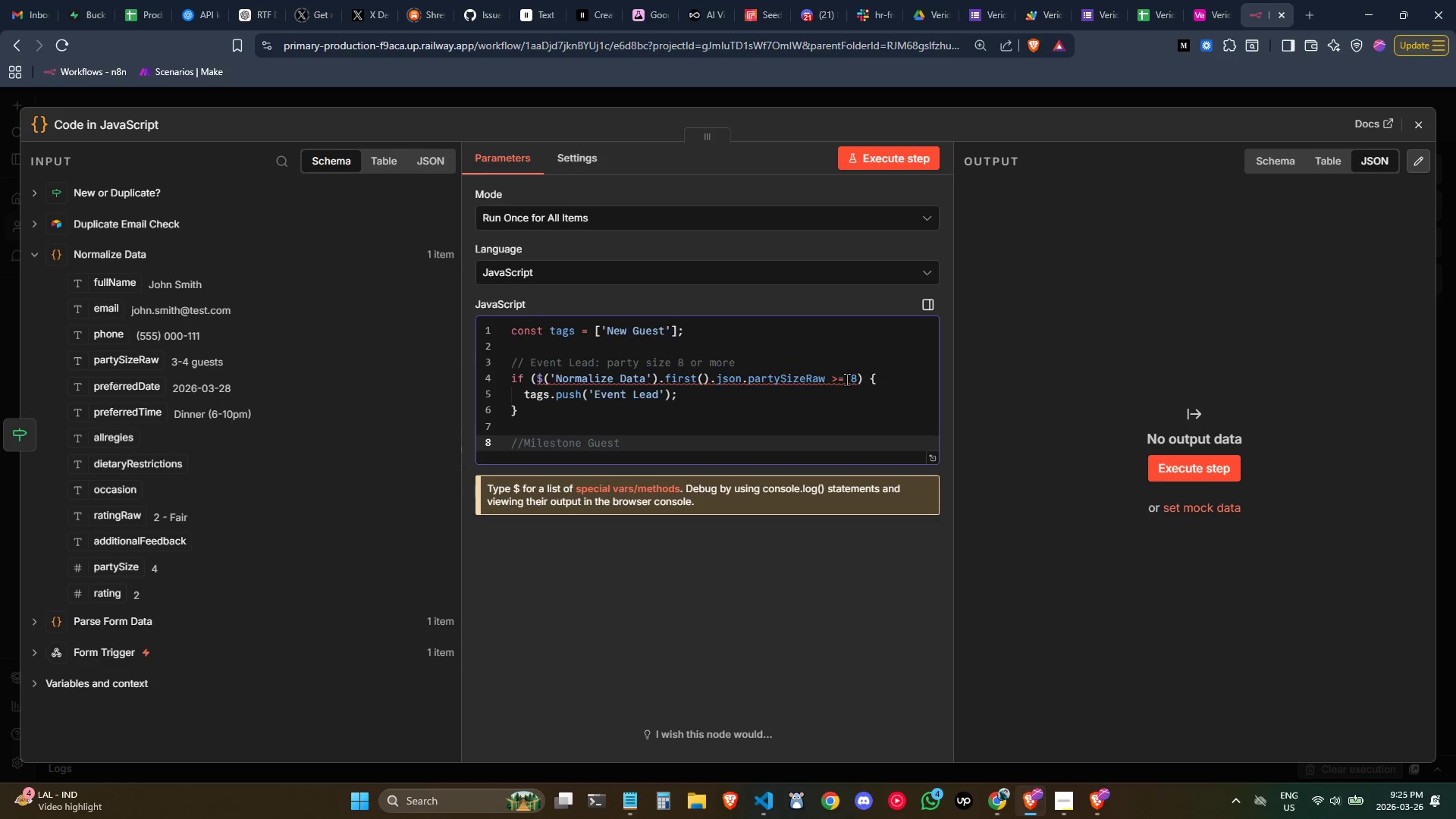 
left_click([814, 422])
 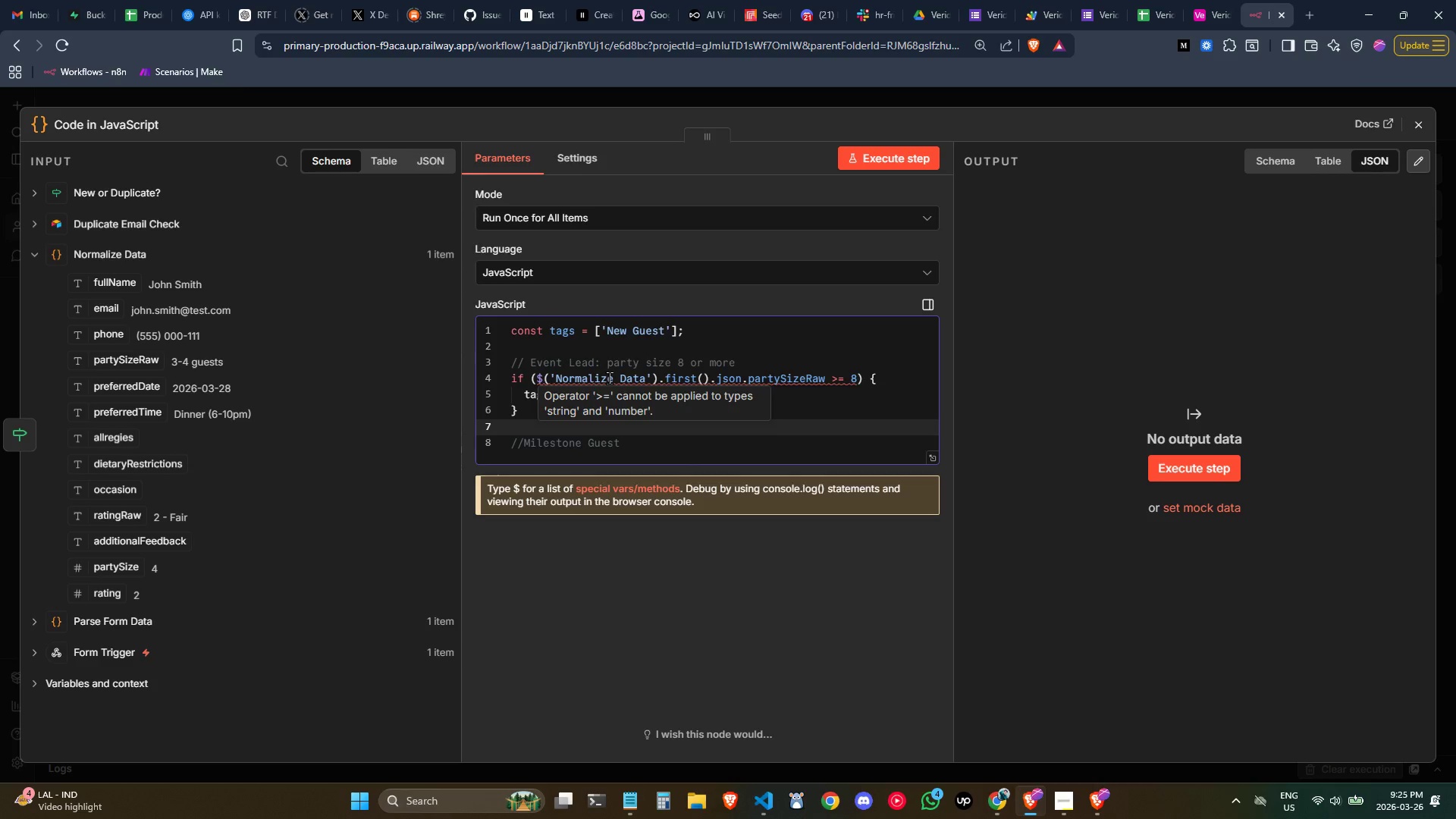 
wait(5.64)
 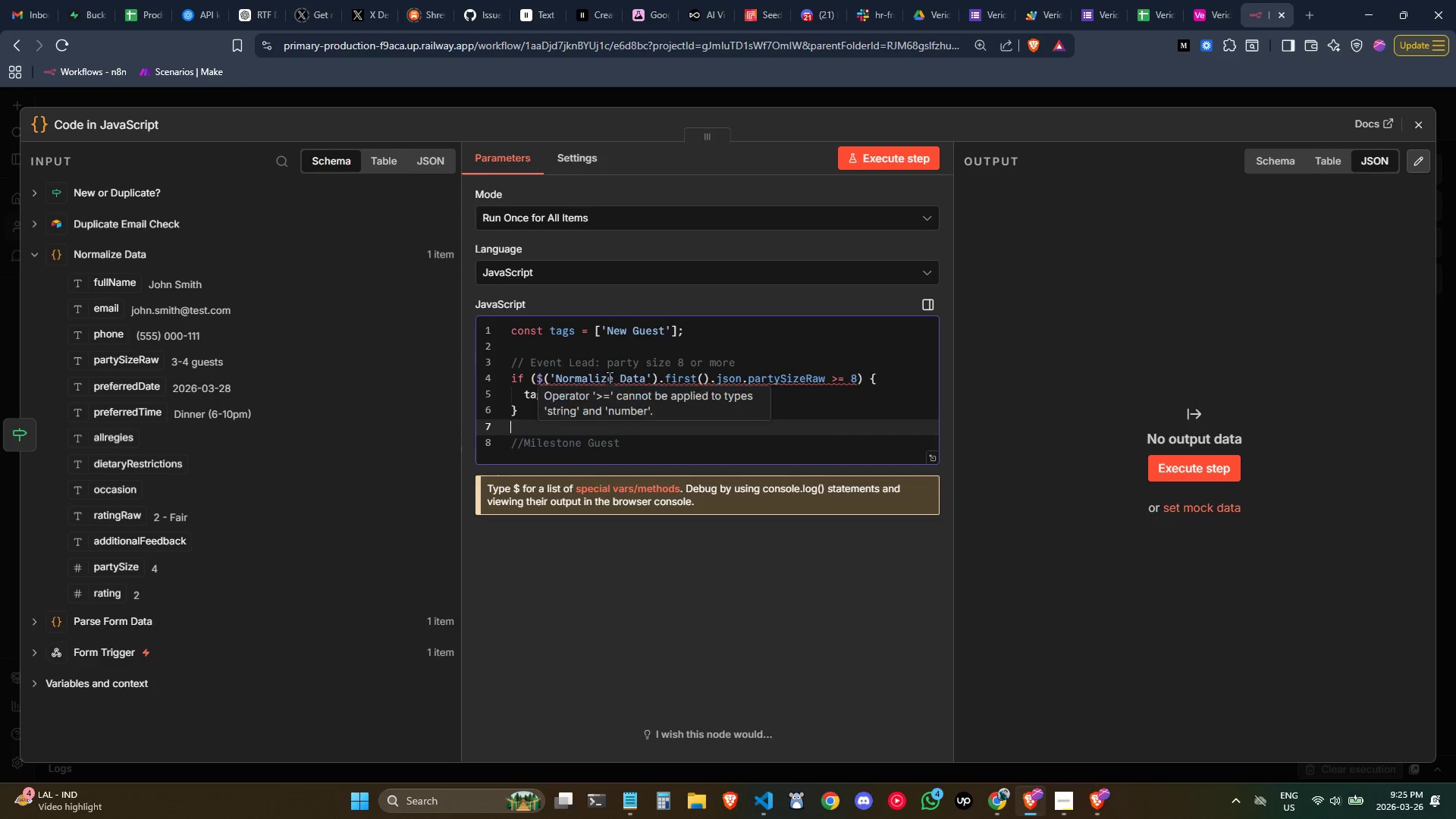 
left_click([668, 450])
 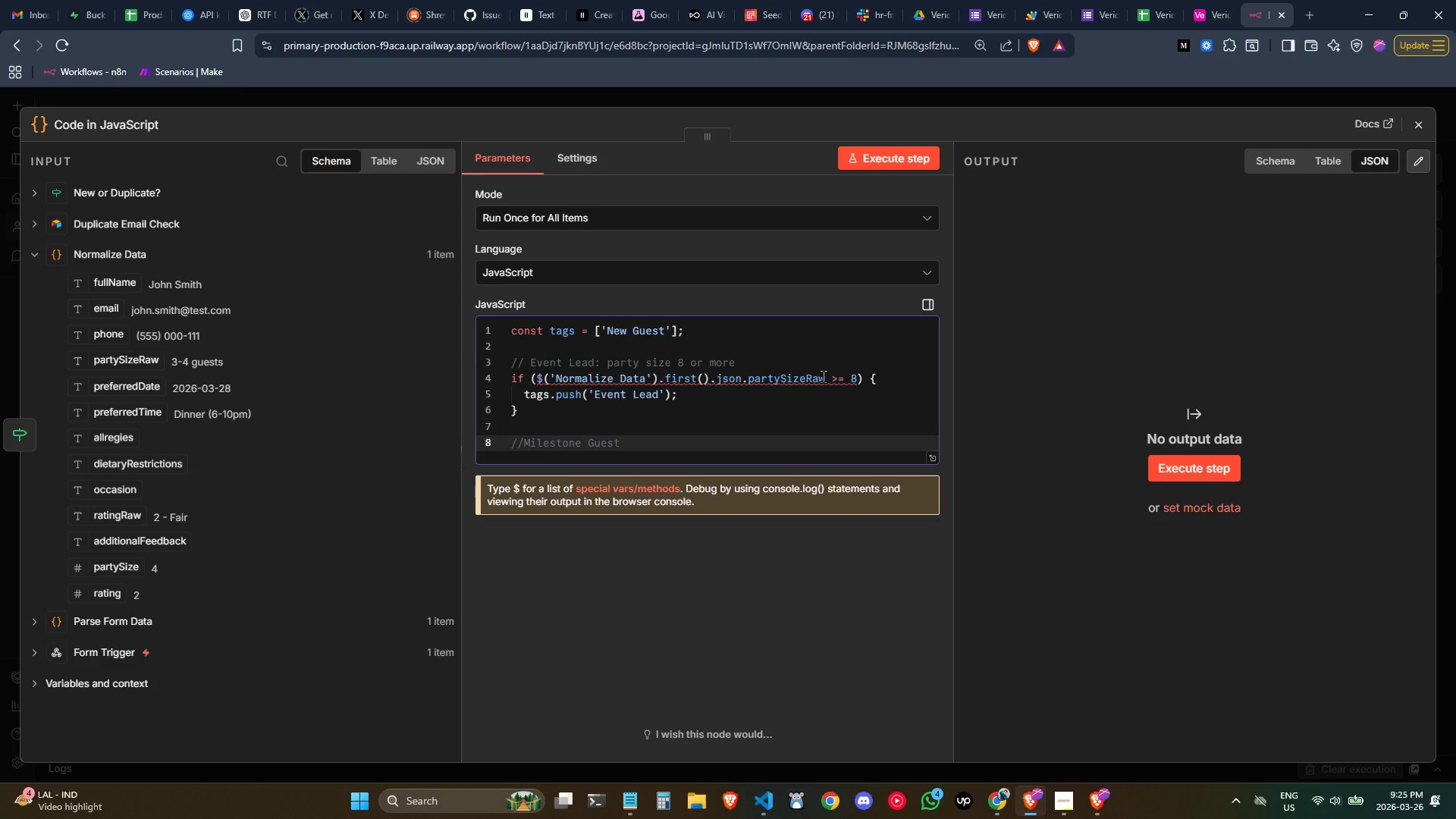 
left_click([827, 378])
 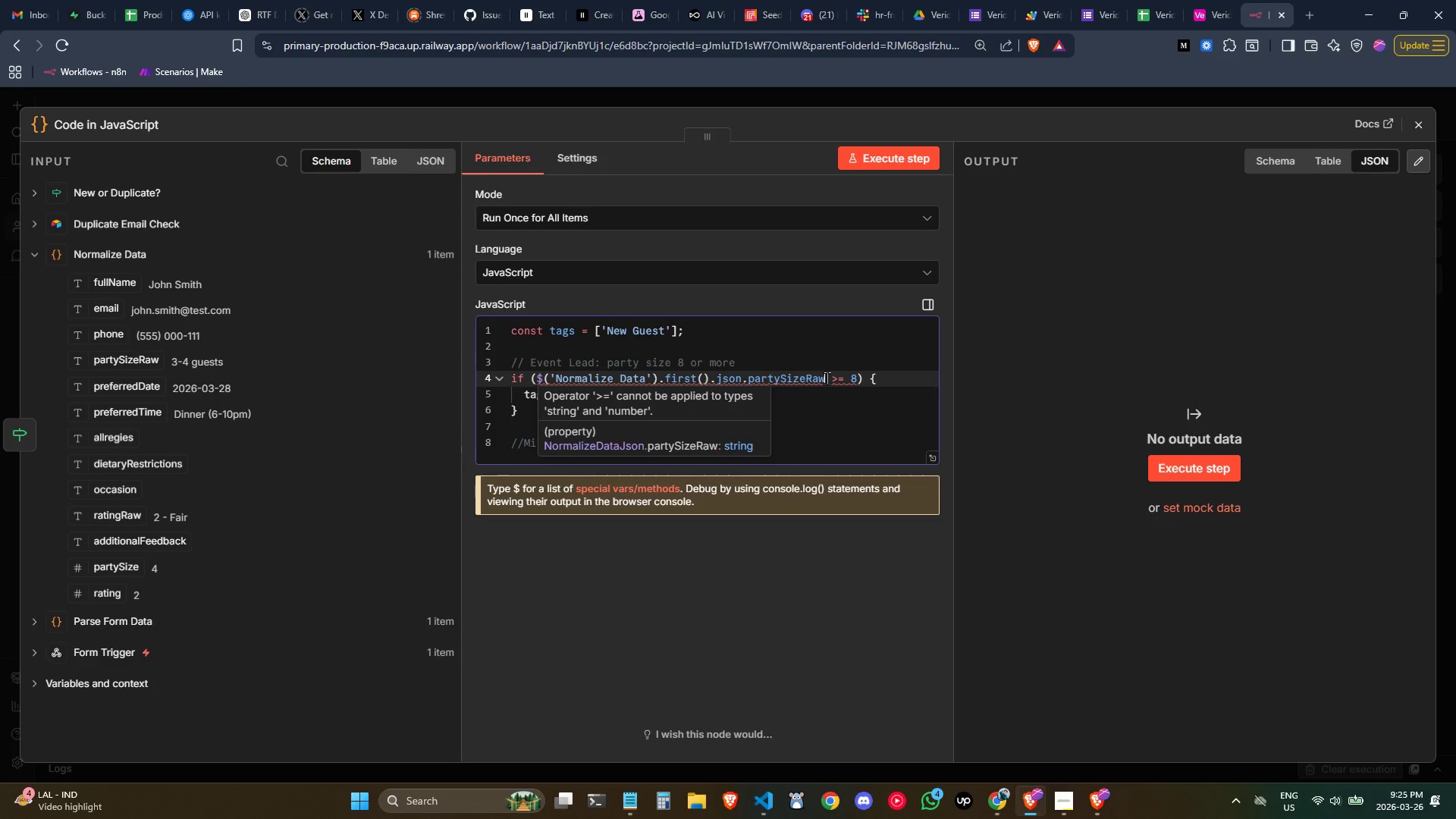 
left_click_drag(start_coordinate=[827, 378], to_coordinate=[758, 378])
 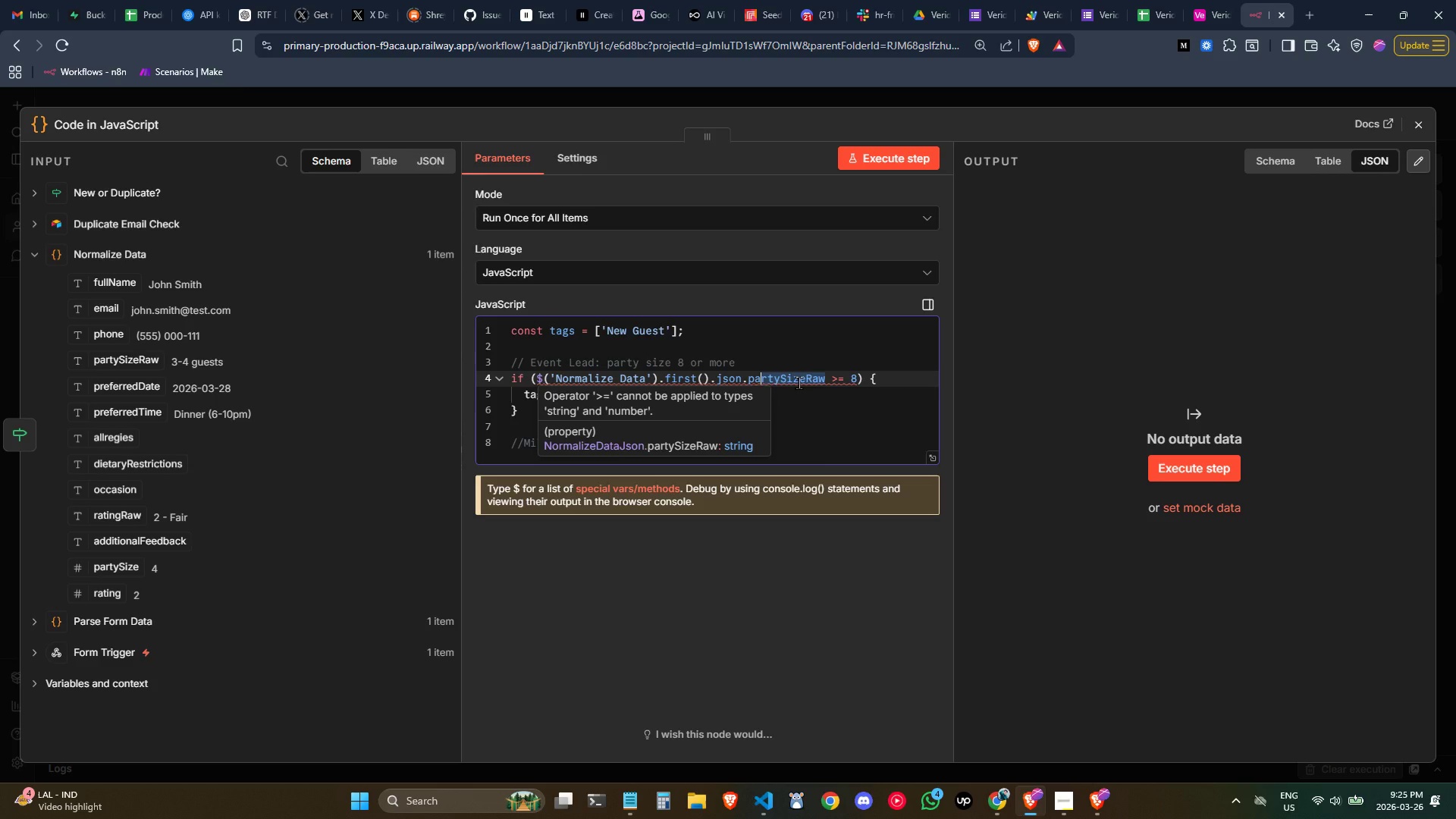 
key(Backspace)
type(rt)
 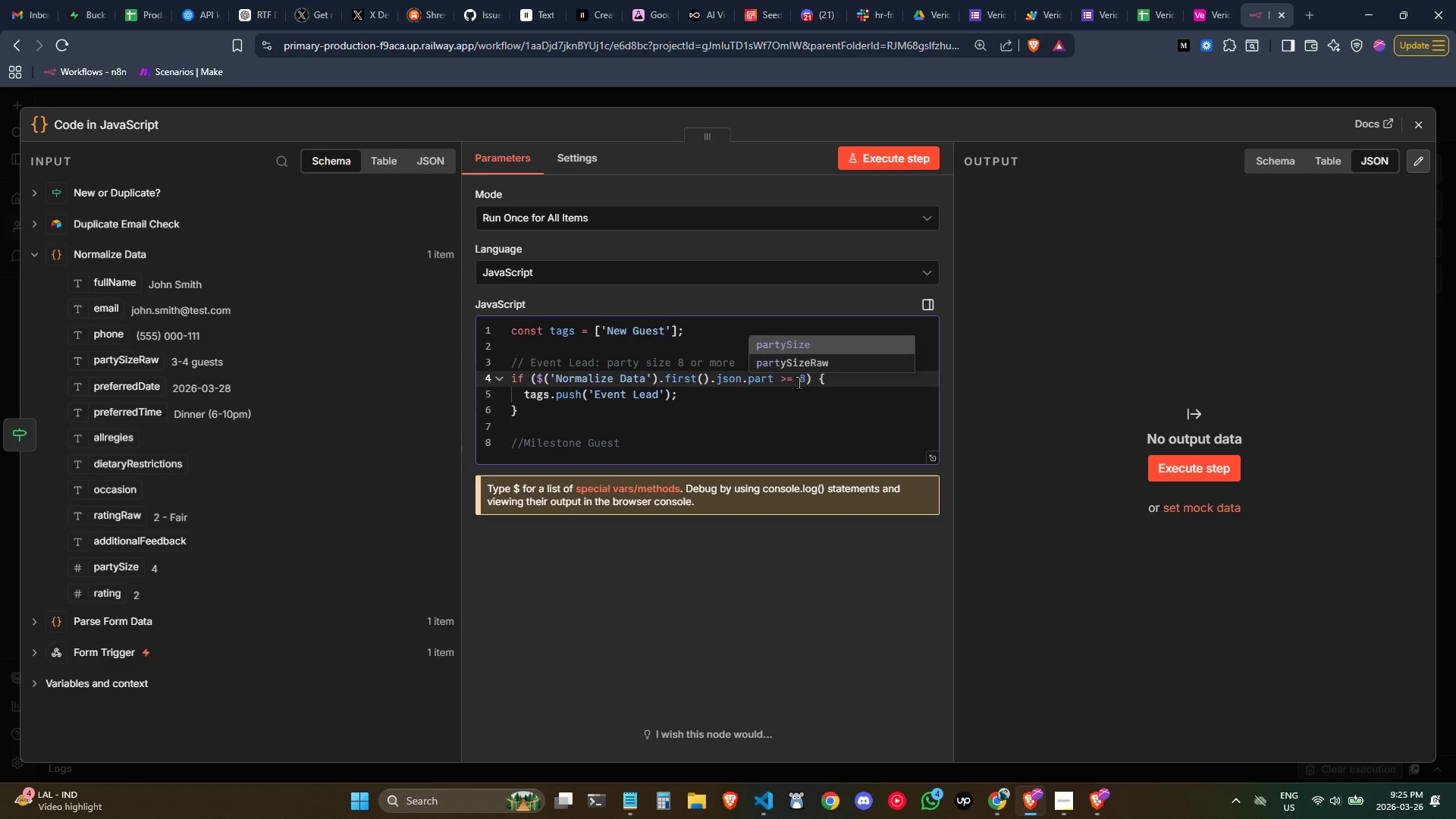 
key(Enter)
 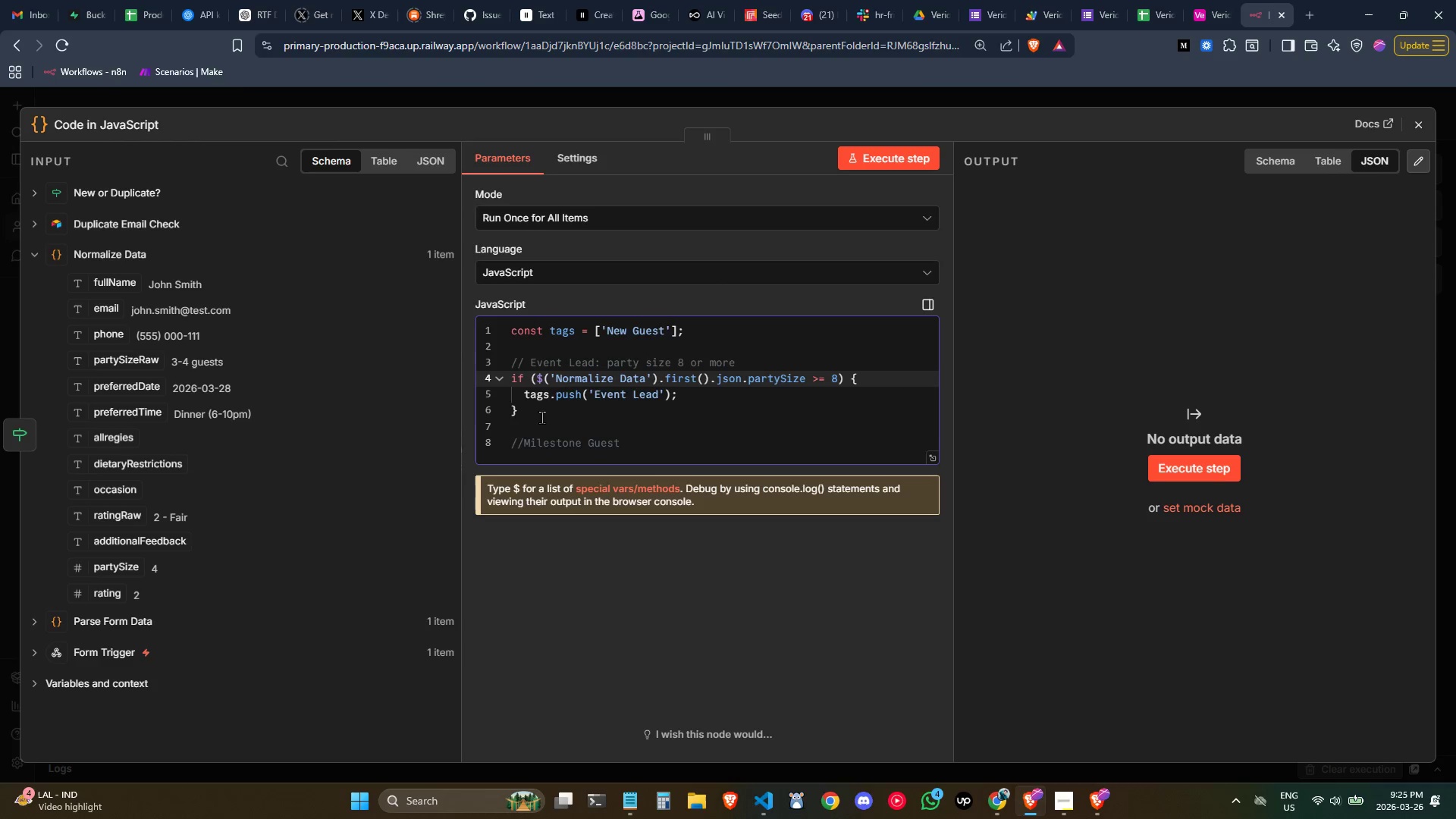 
left_click([588, 408])
 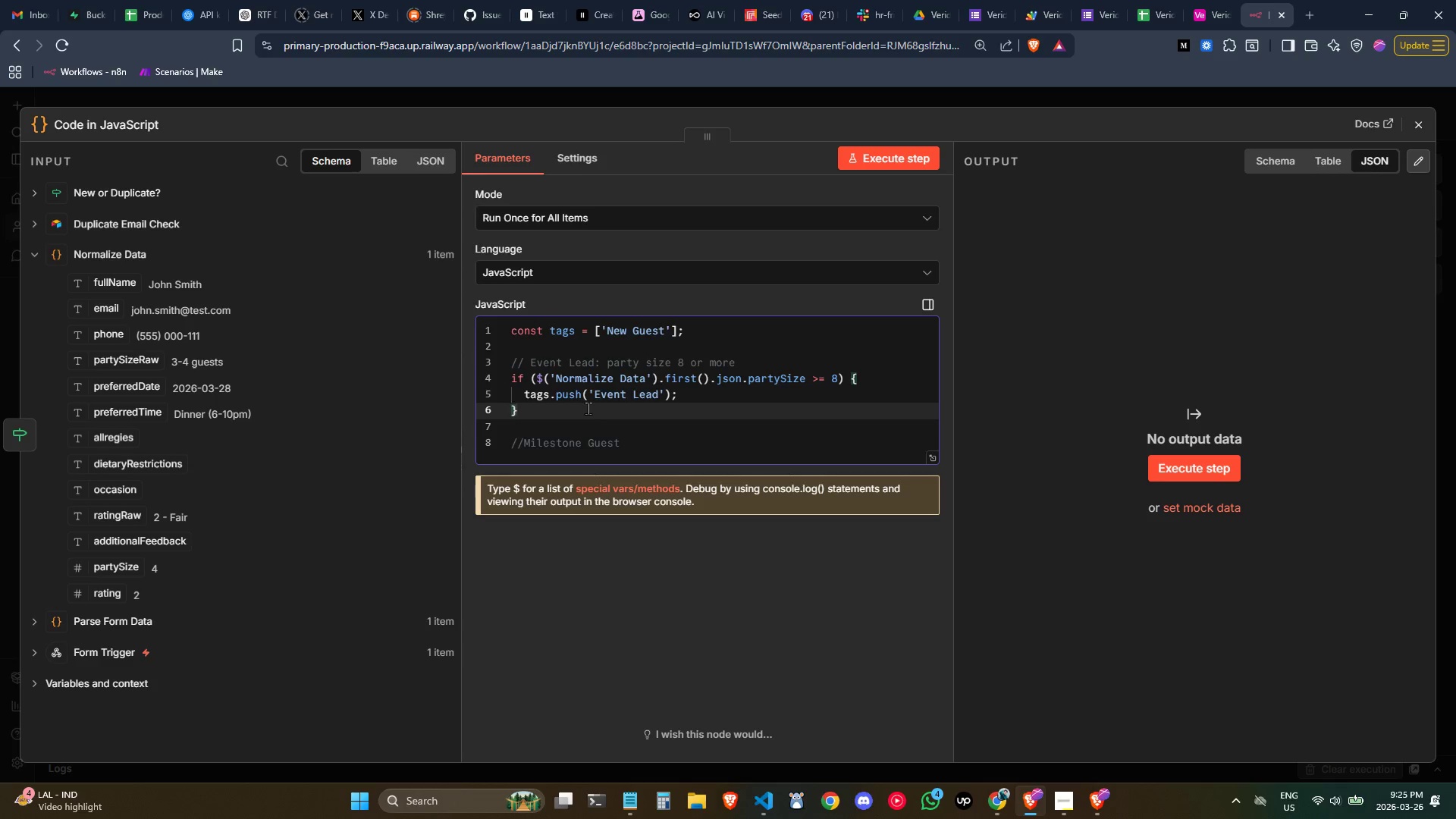 
left_click([638, 410])
 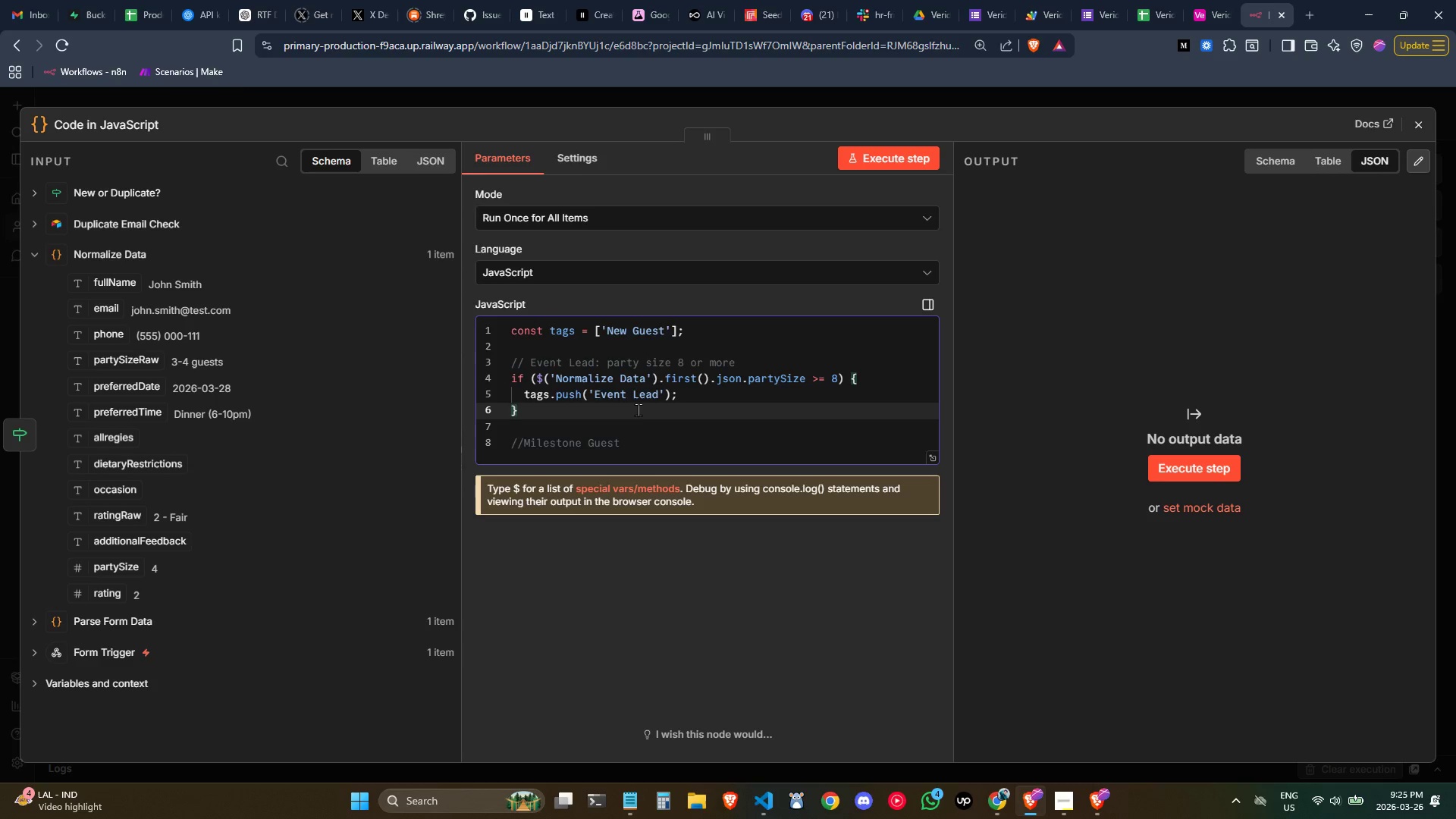 
key(ArrowDown)
 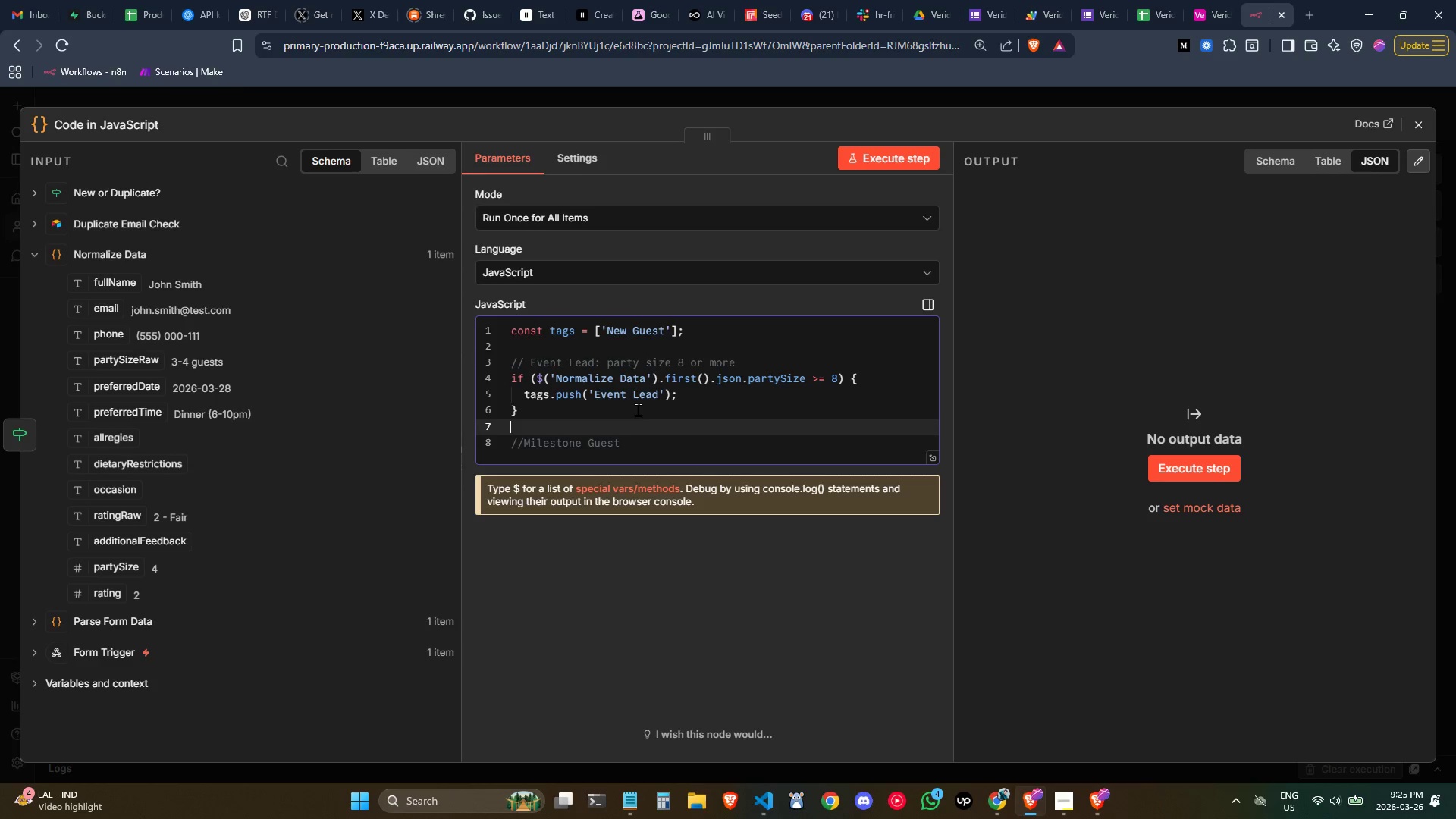 
key(ArrowDown)
 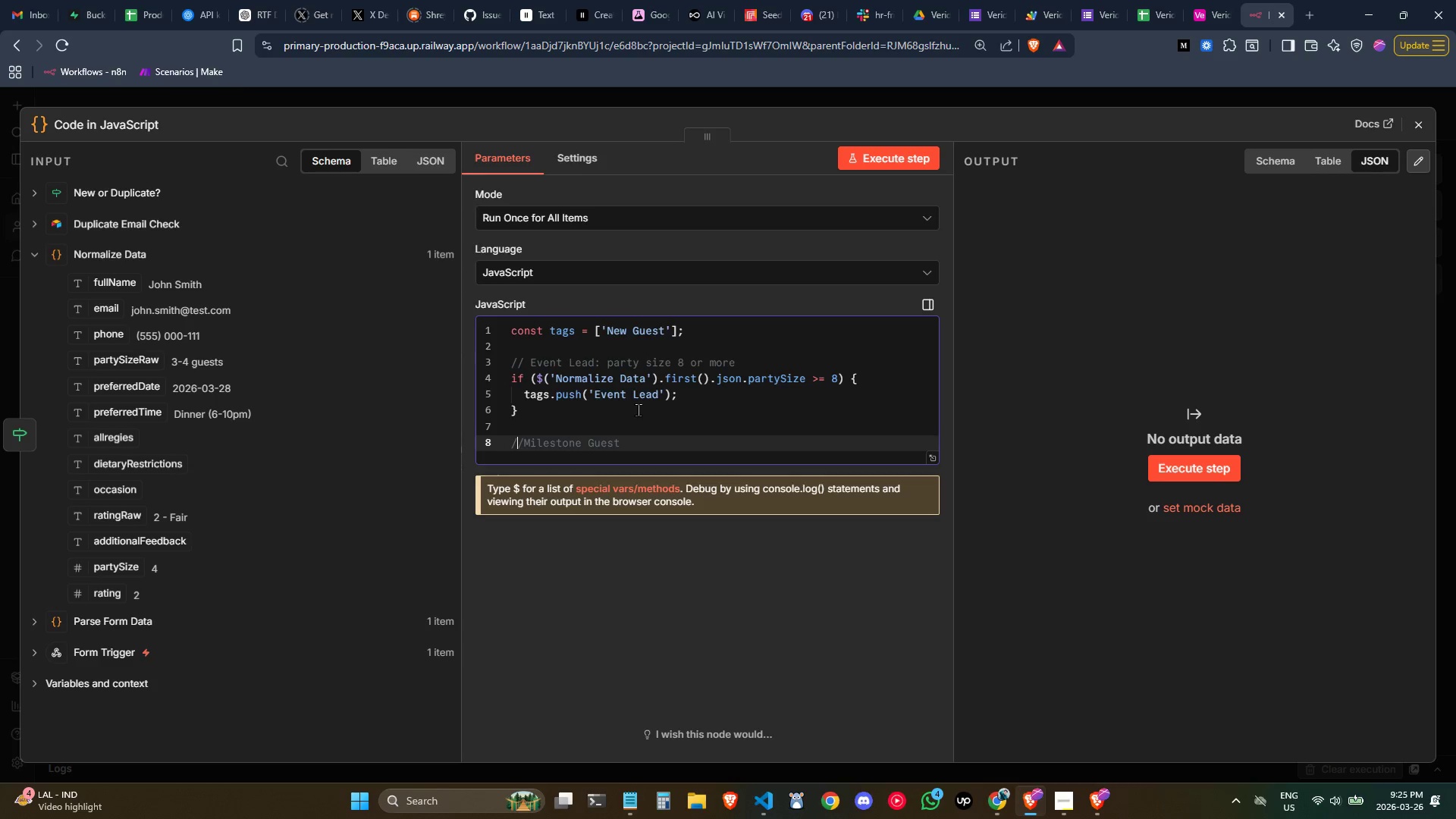 
key(ArrowDown)
 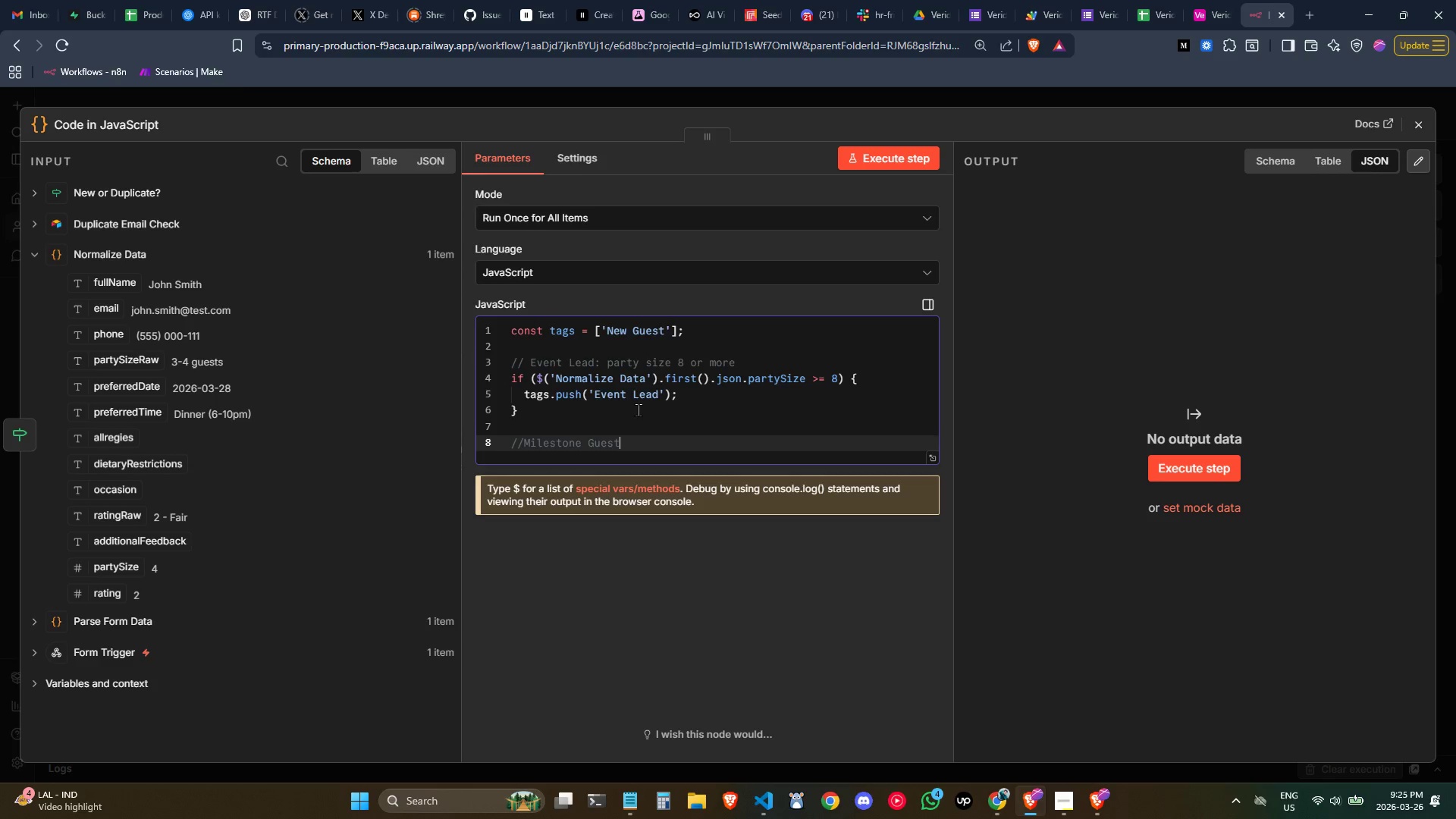 
type(: special occasion keyweo)
key(Backspace)
key(Backspace)
type(oe)
key(Backspace)
type(rds )
key(Backspace)
 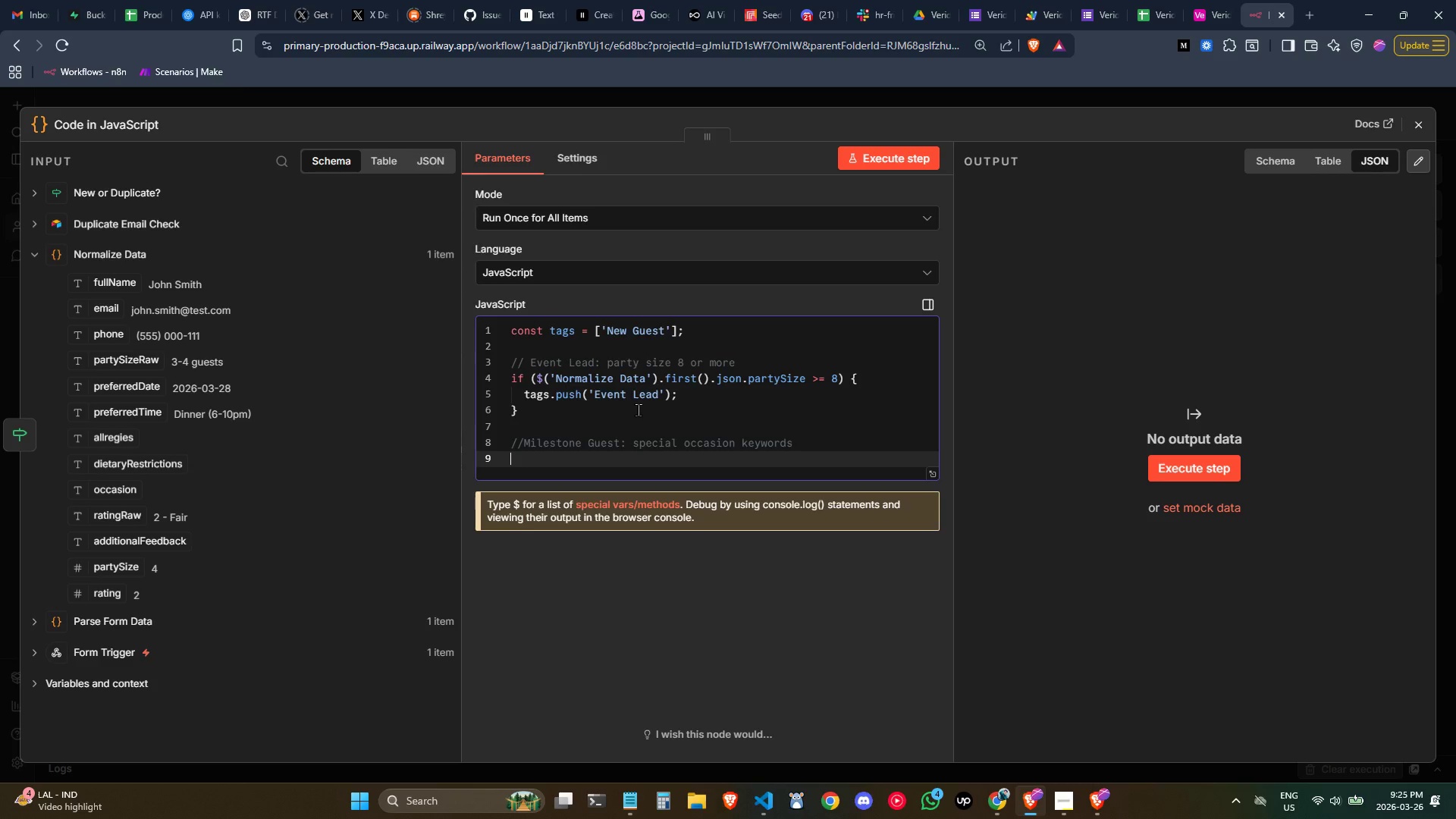 
 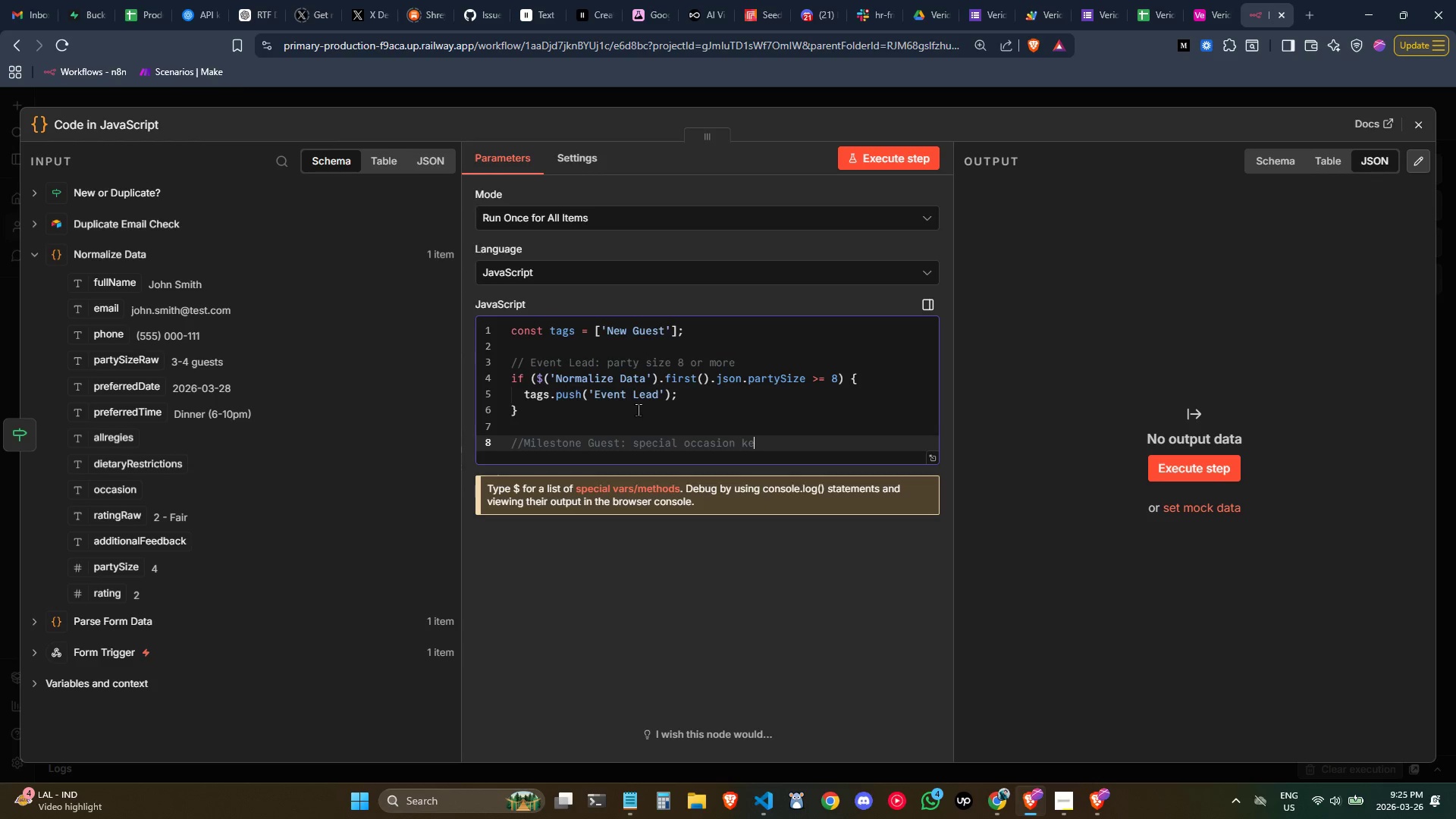 
key(Enter)
 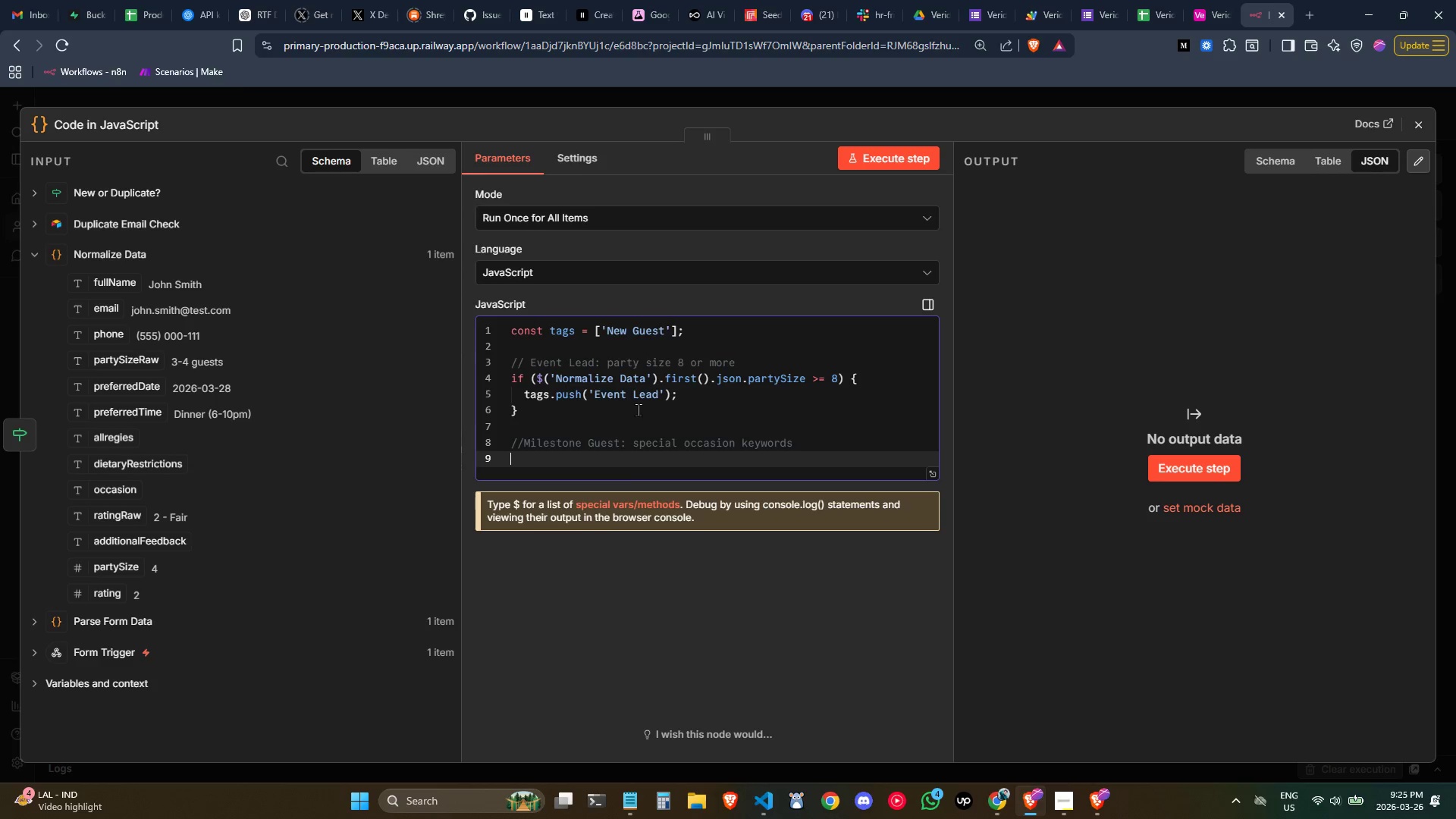 
type(co)
key(Backspace)
key(Backspace)
type(const occ = ()
 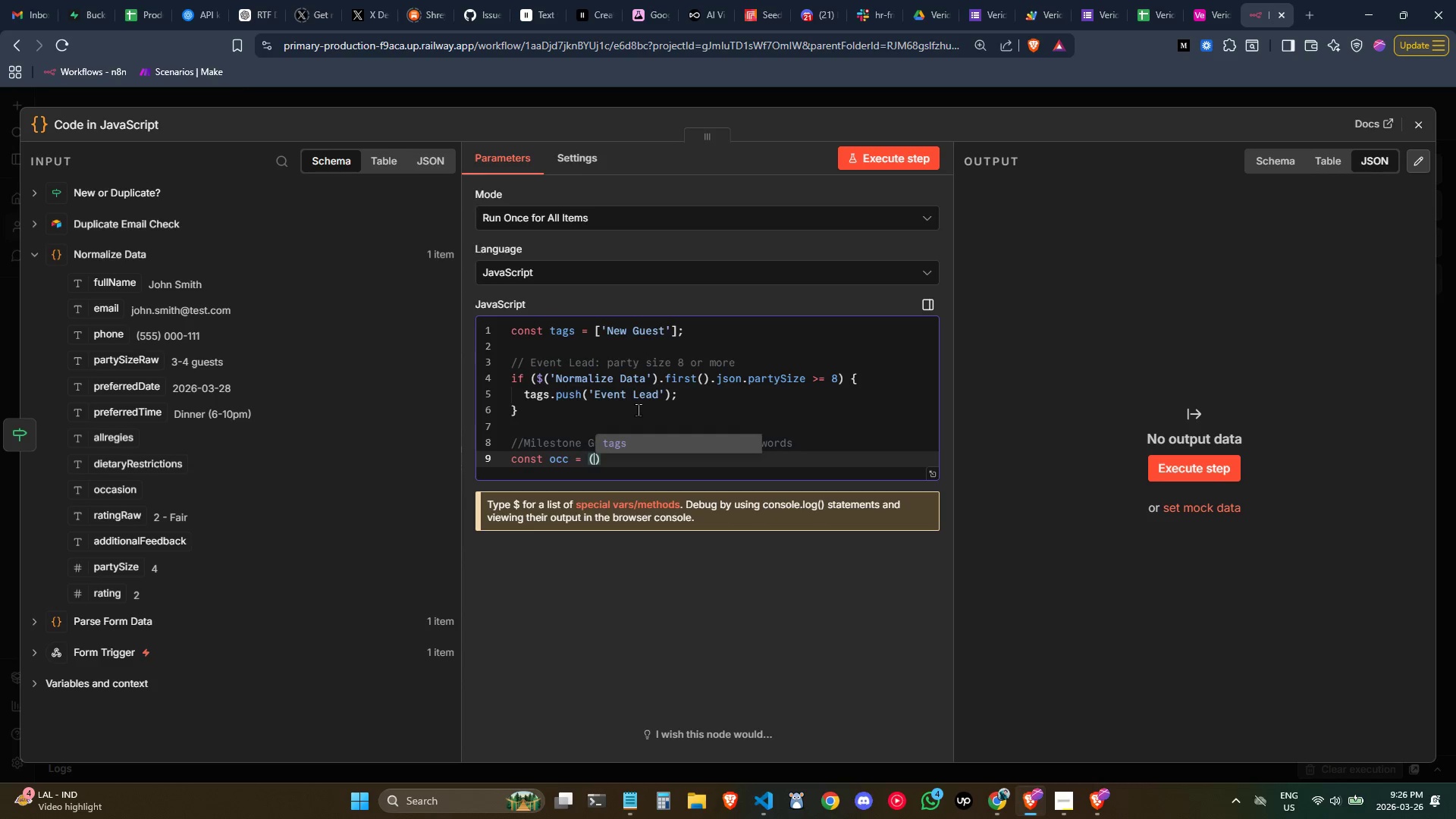 
wait(8.16)
 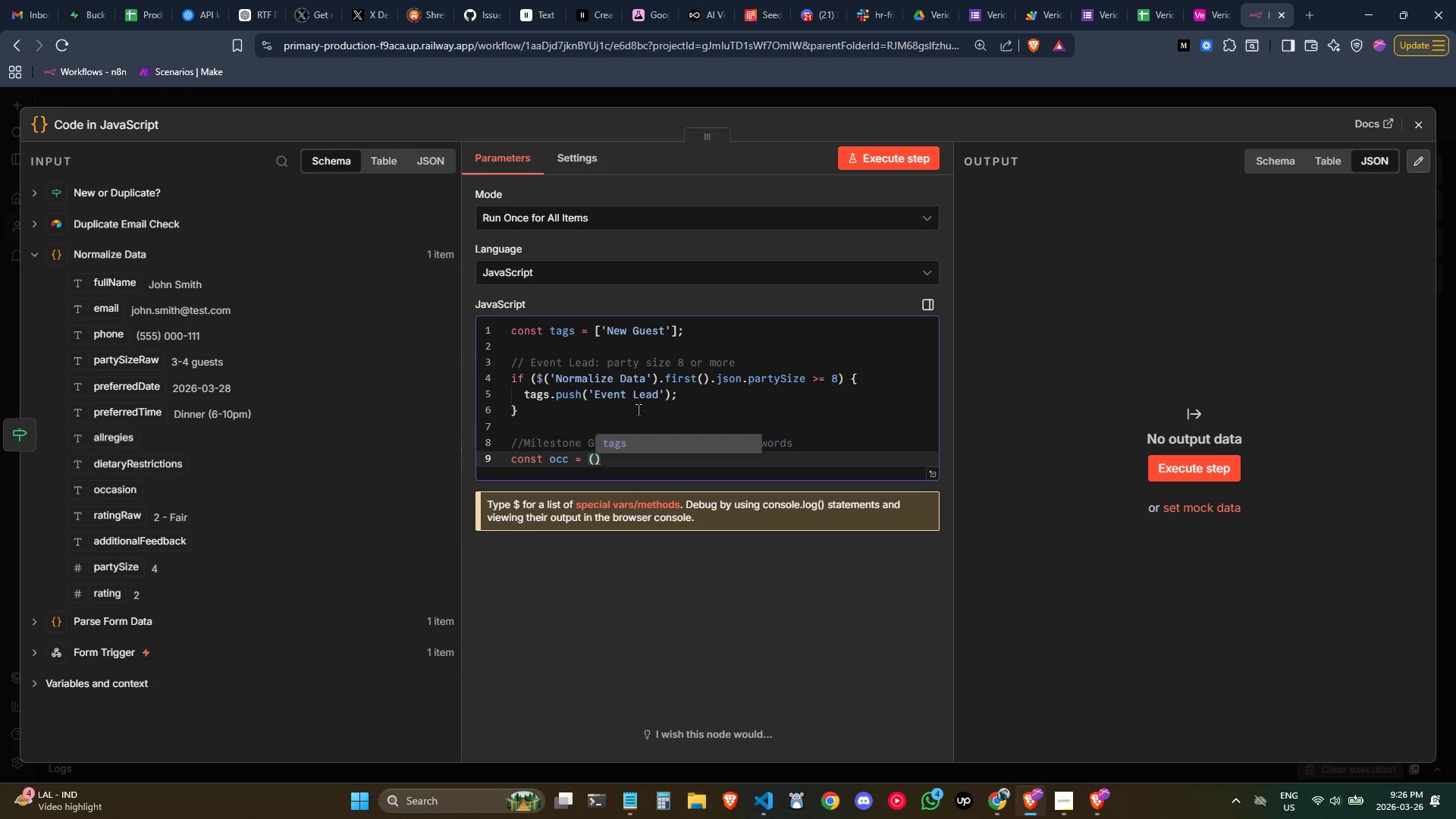 
key(Control+ControlLeft)
 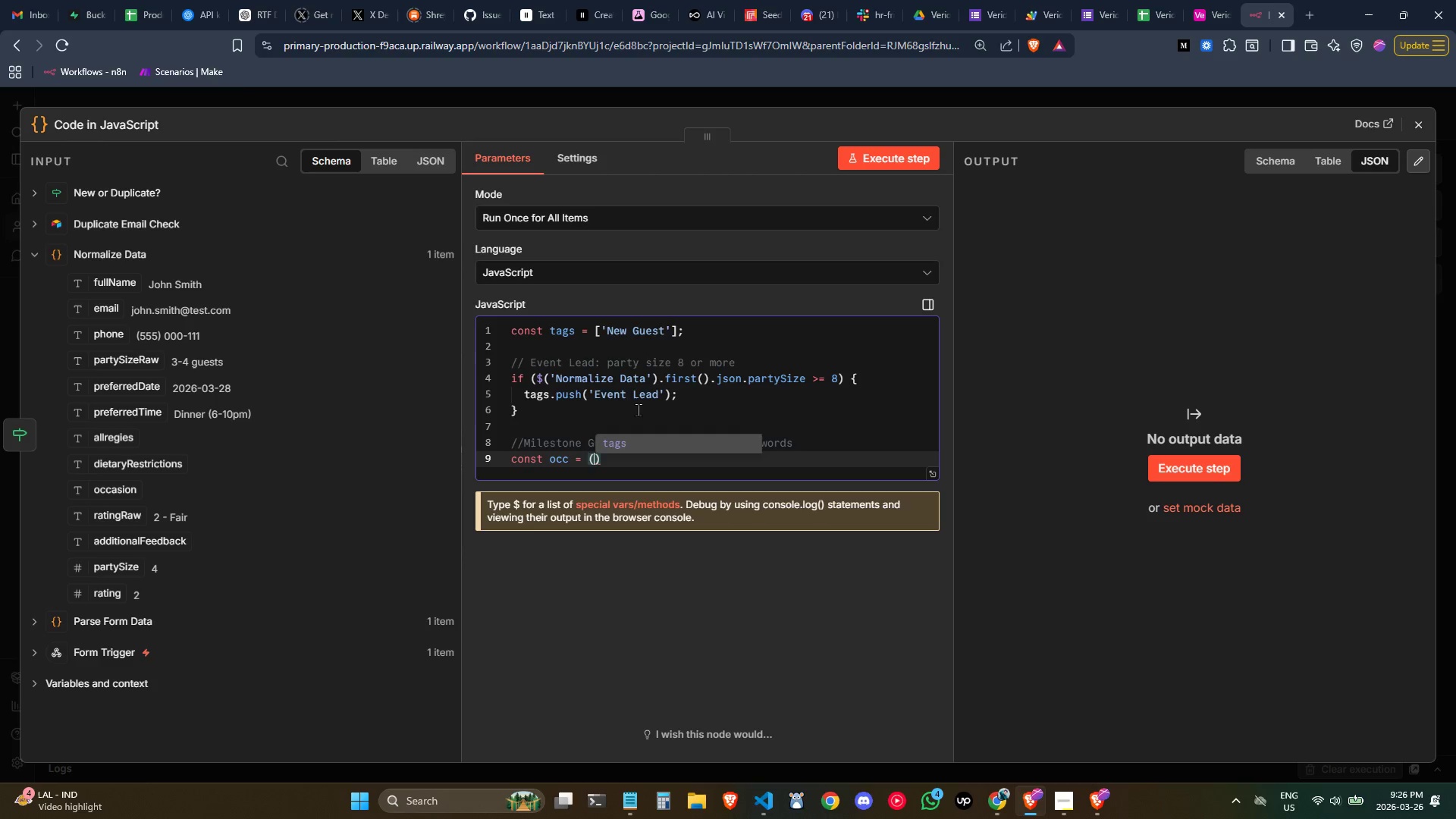 
type($json)
 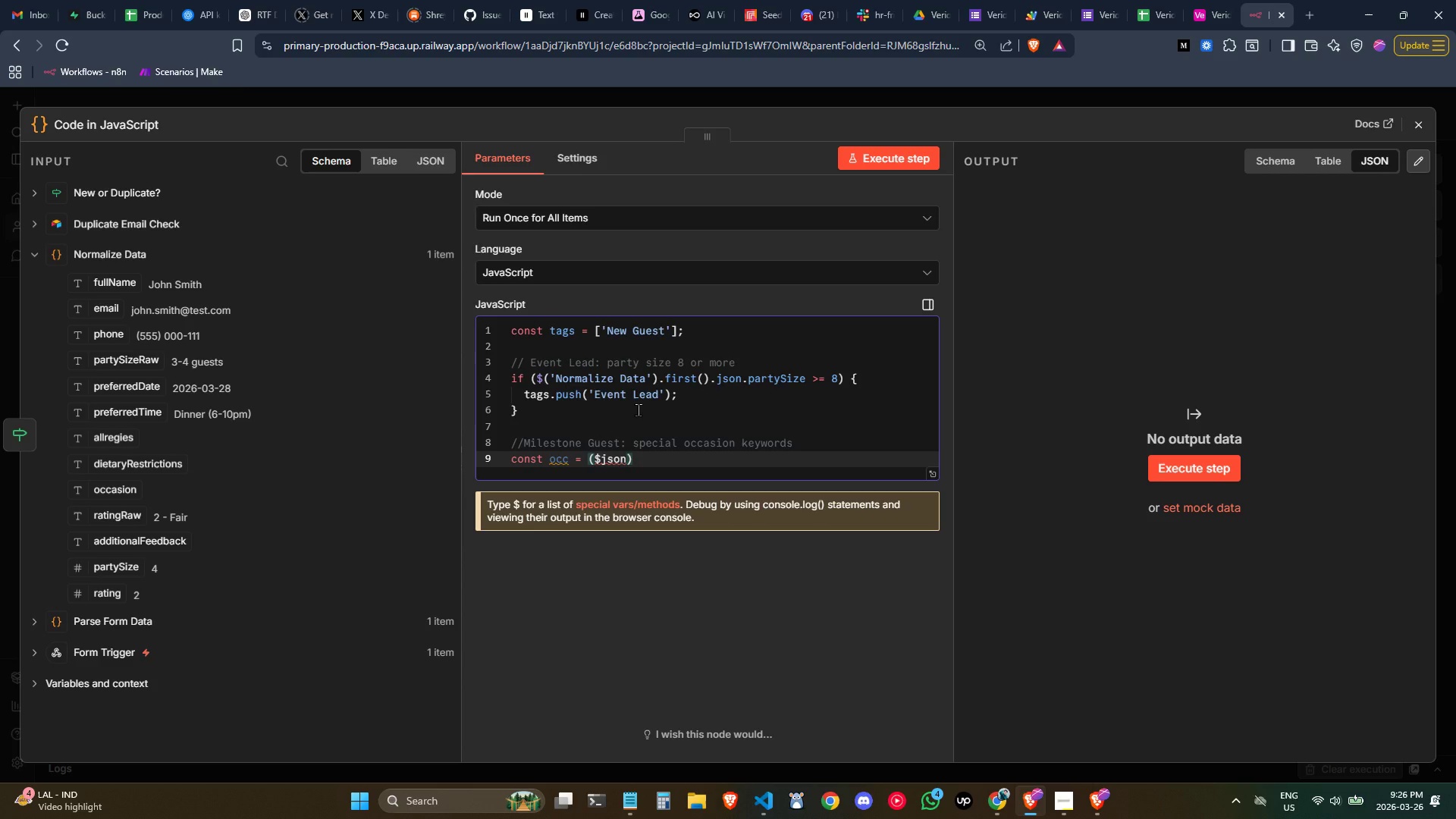 
key(Control+ControlLeft)
 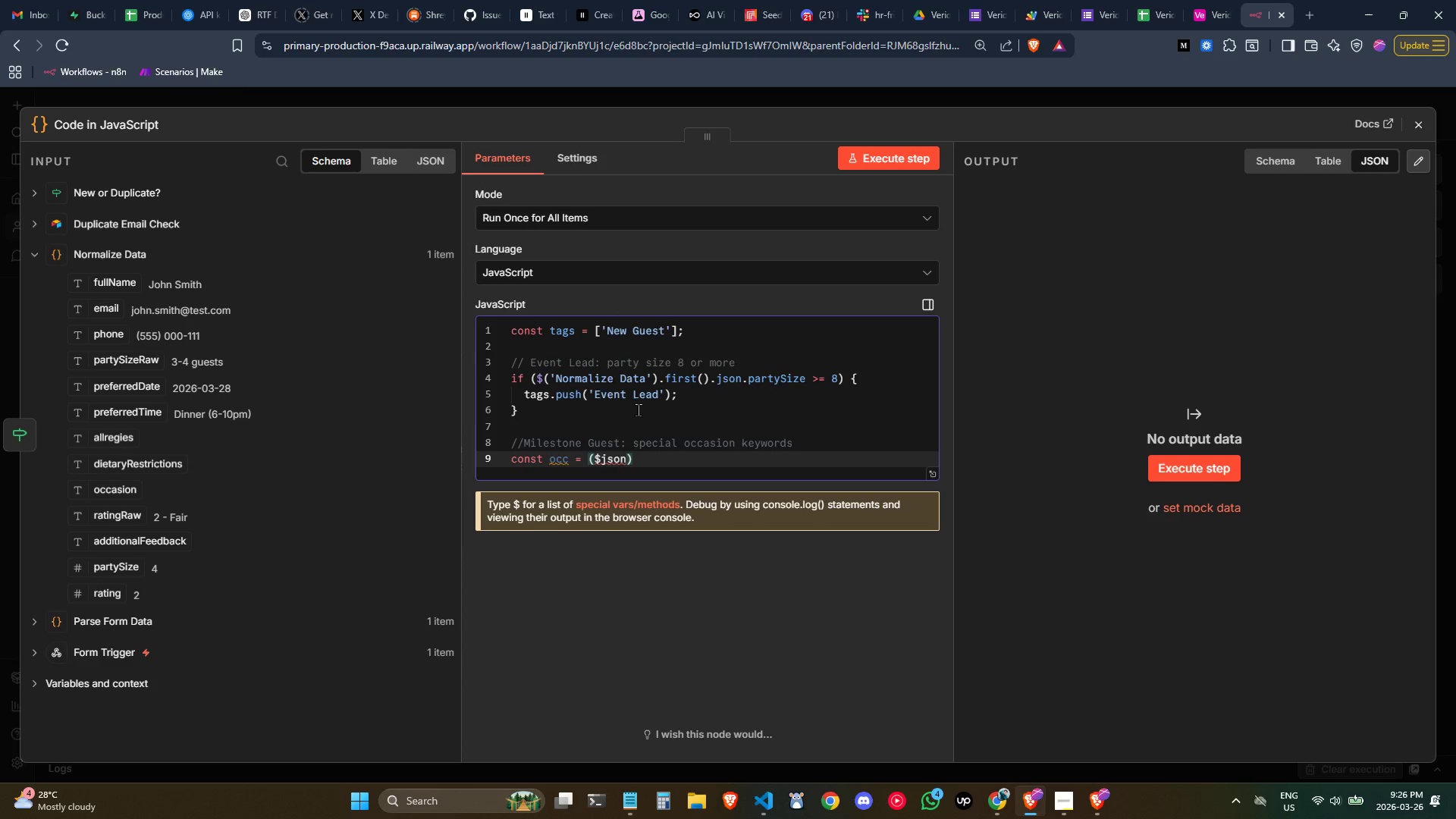 
wait(6.38)
 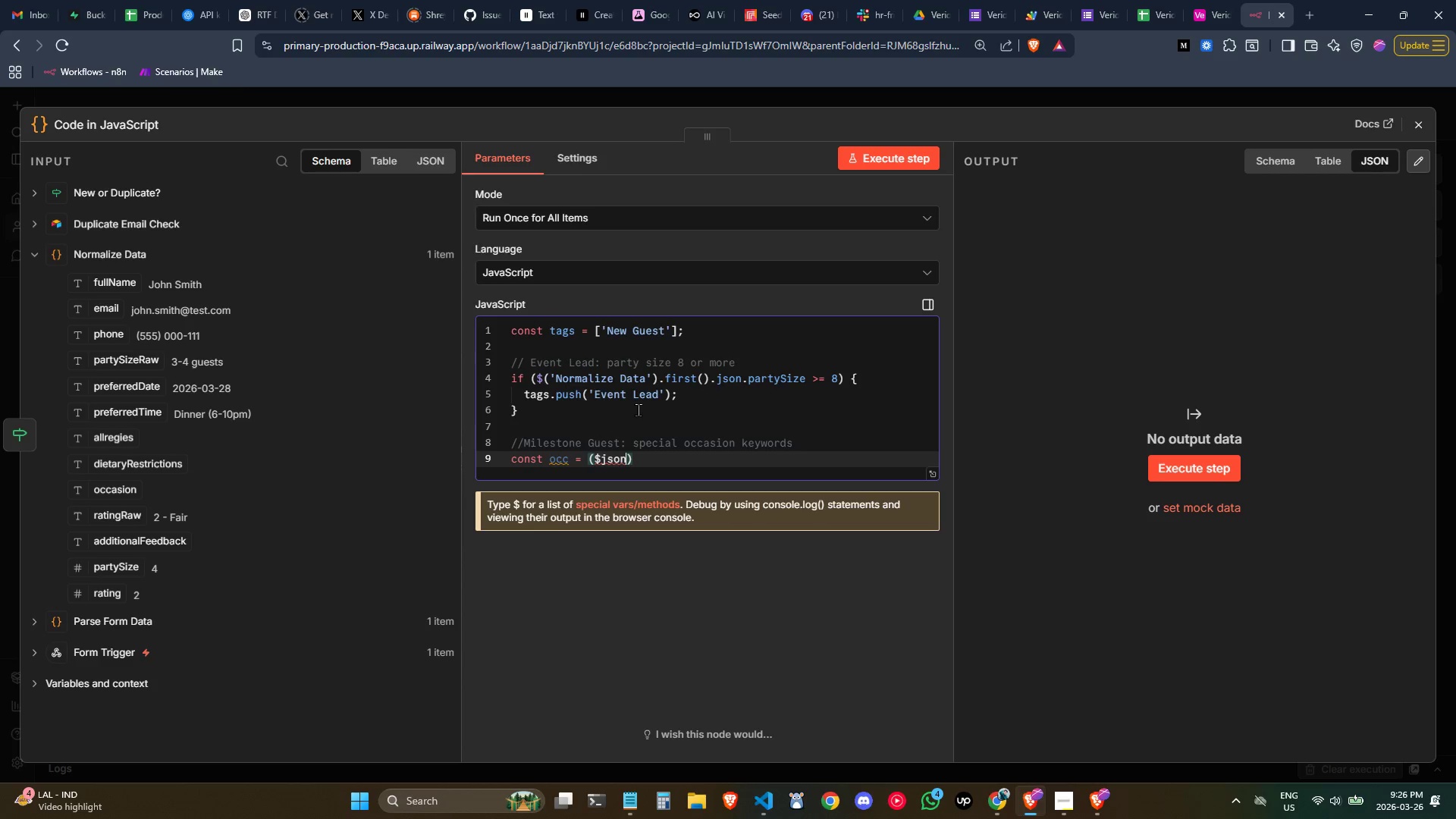 
key(Backspace)
 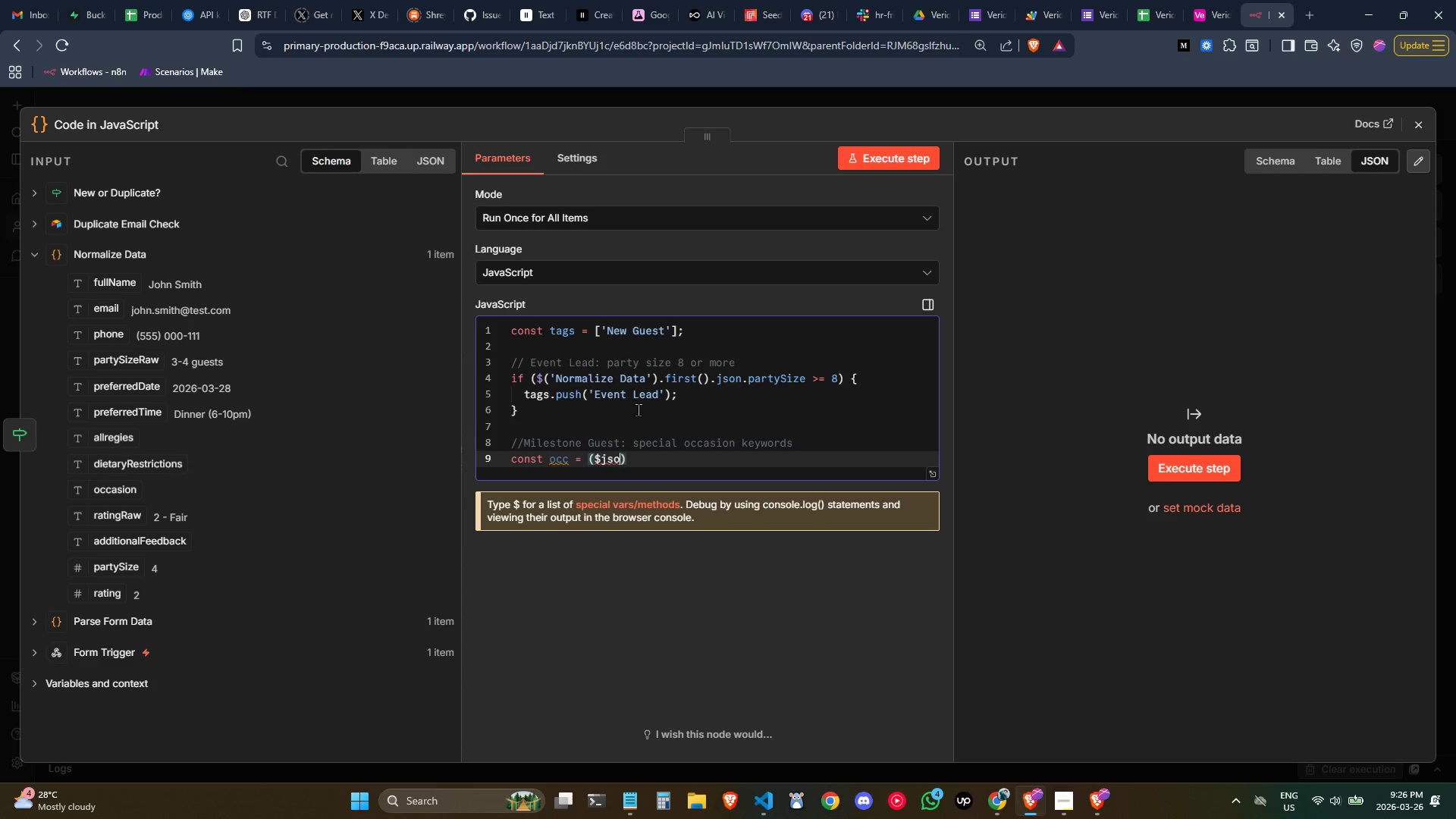 
key(Backspace)
 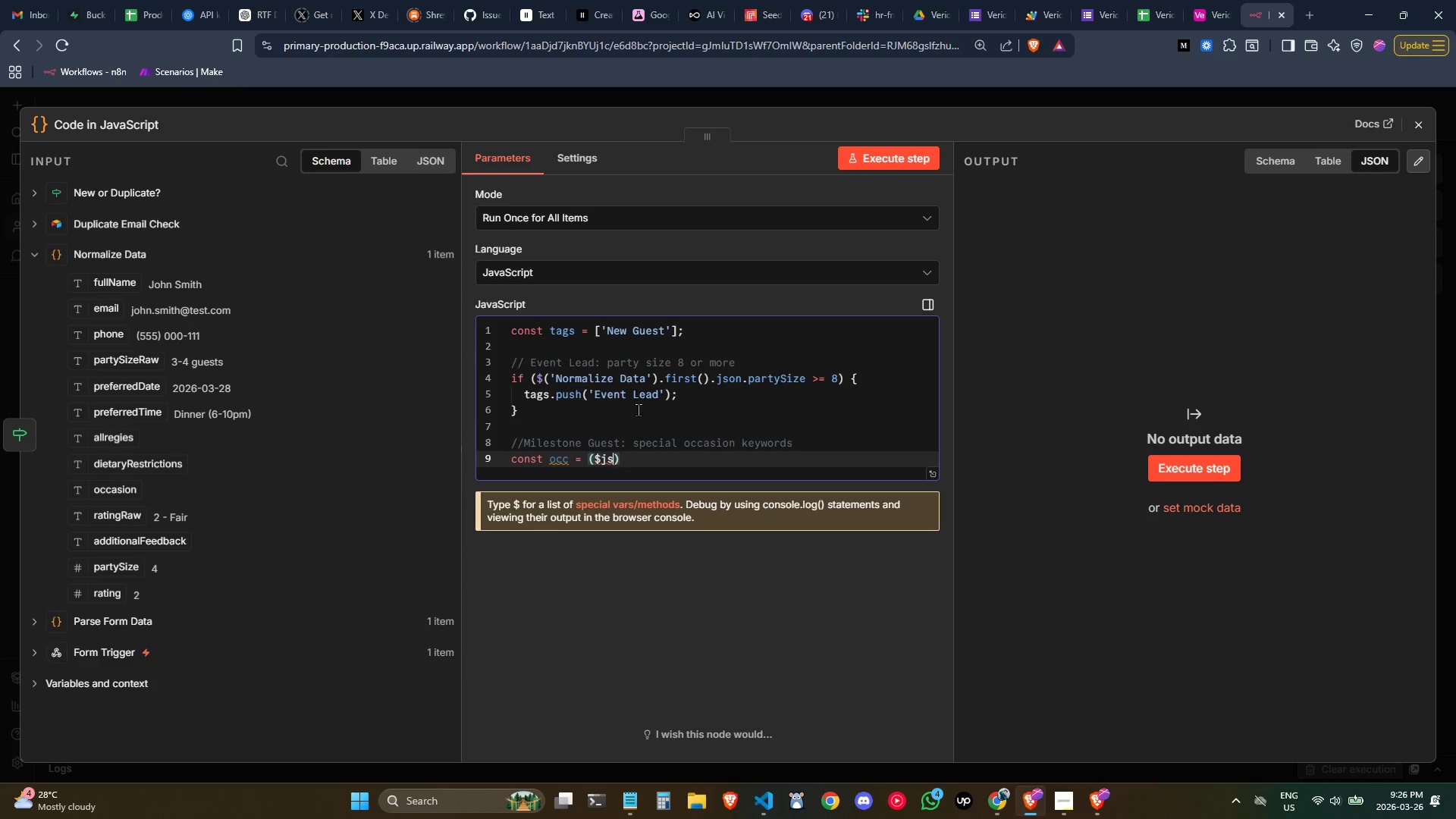 
key(Backspace)
 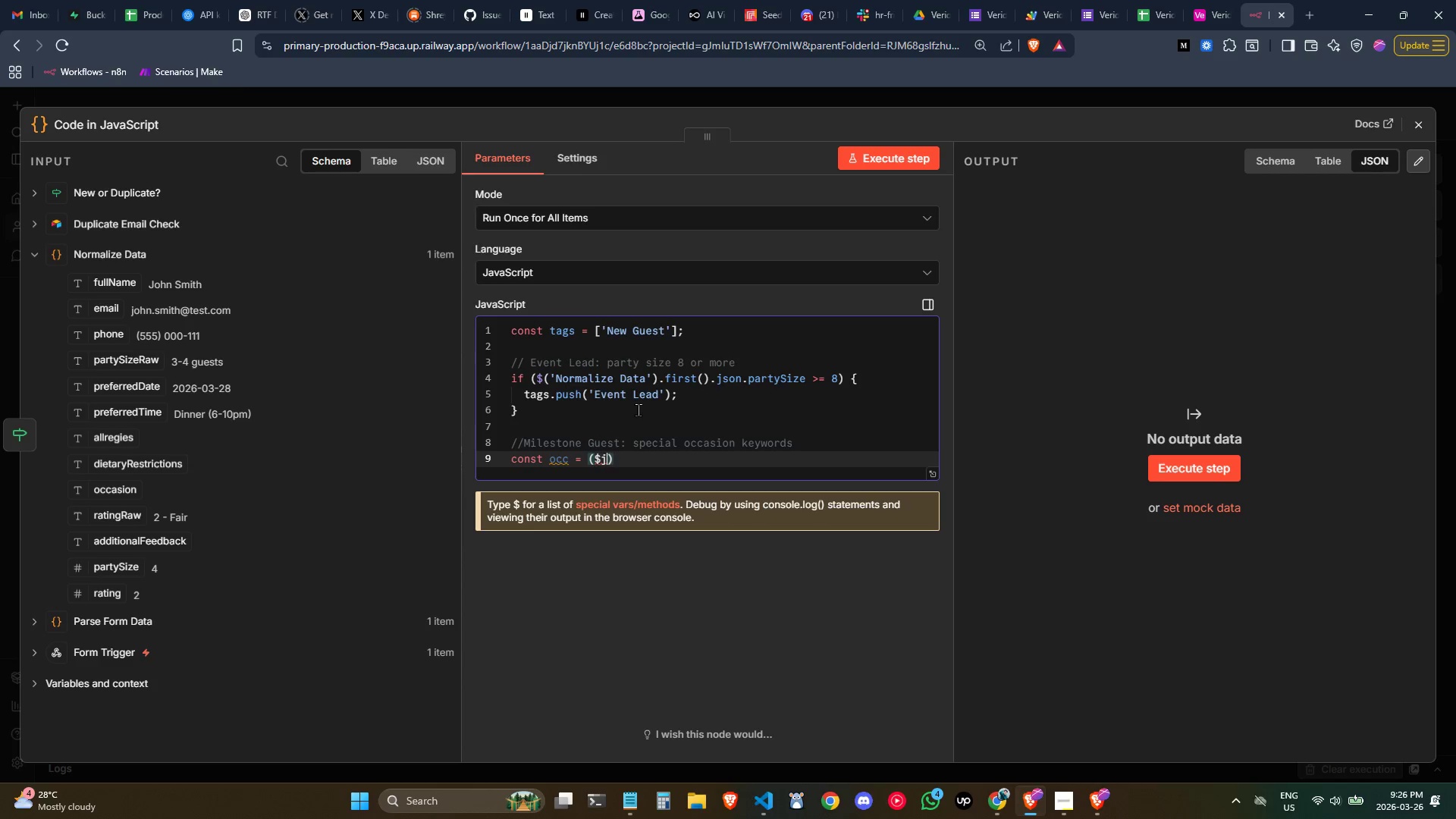 
key(Backspace)
 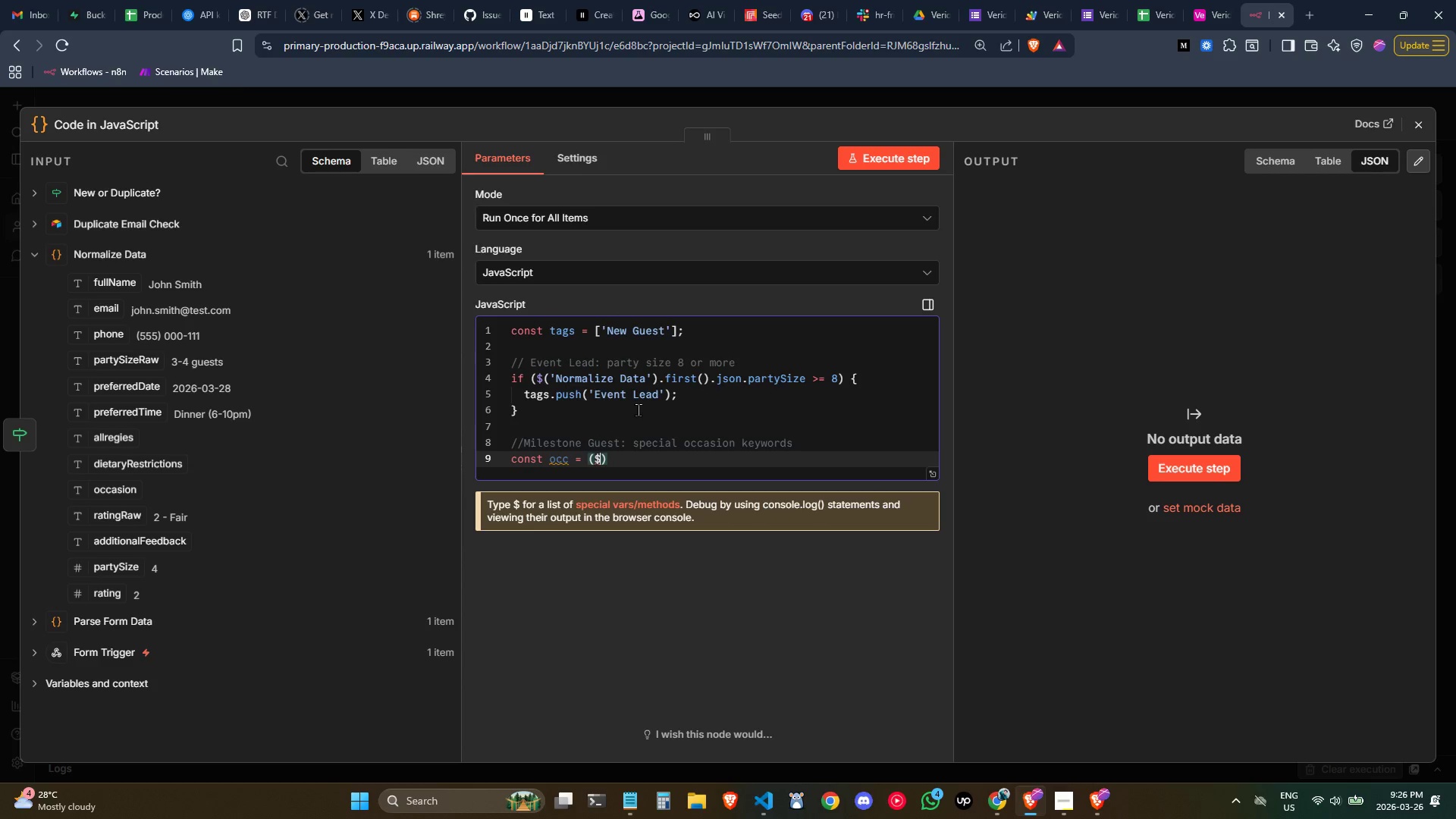 
key(Backspace)
 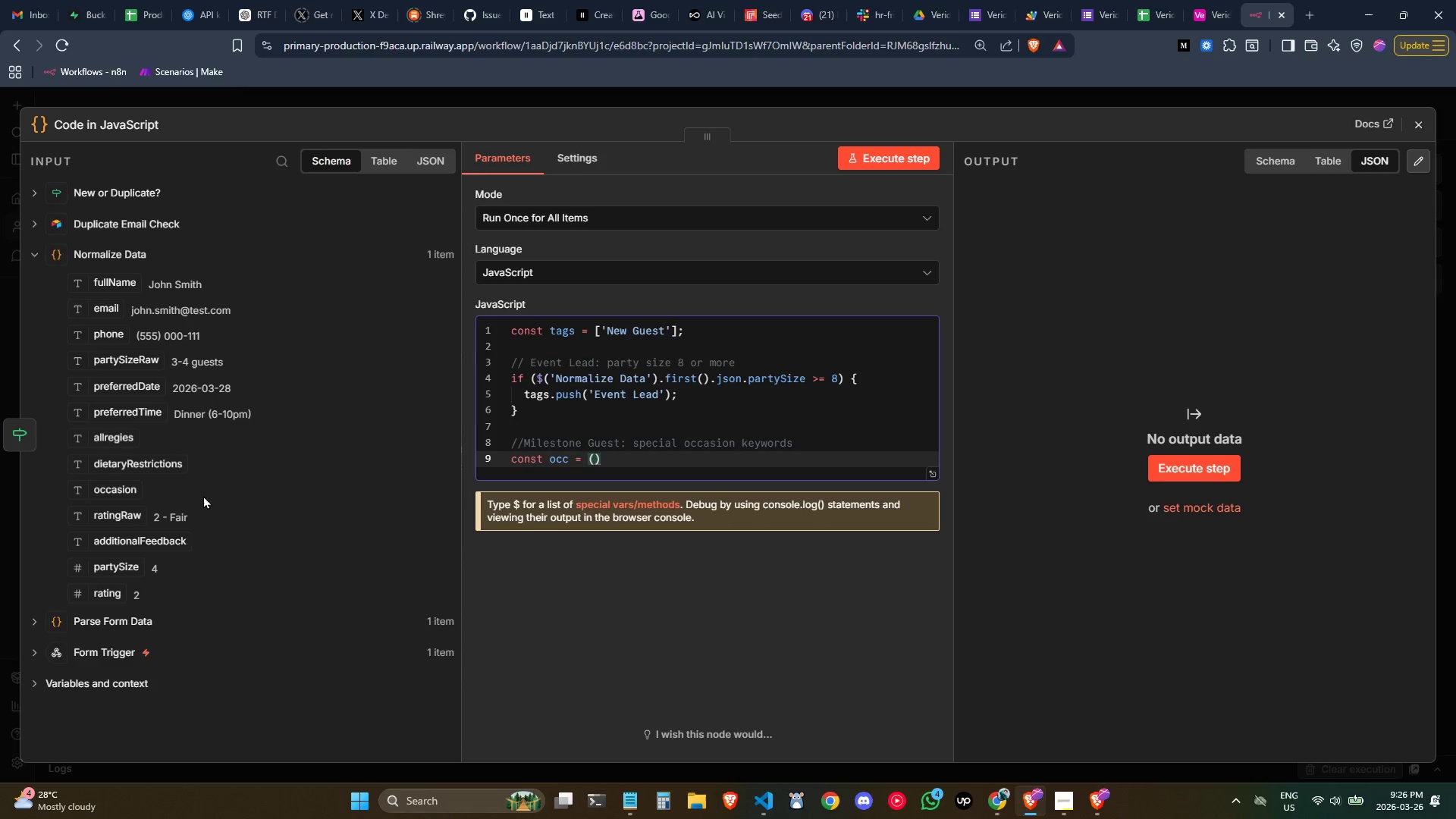 
left_click_drag(start_coordinate=[108, 493], to_coordinate=[607, 469])
 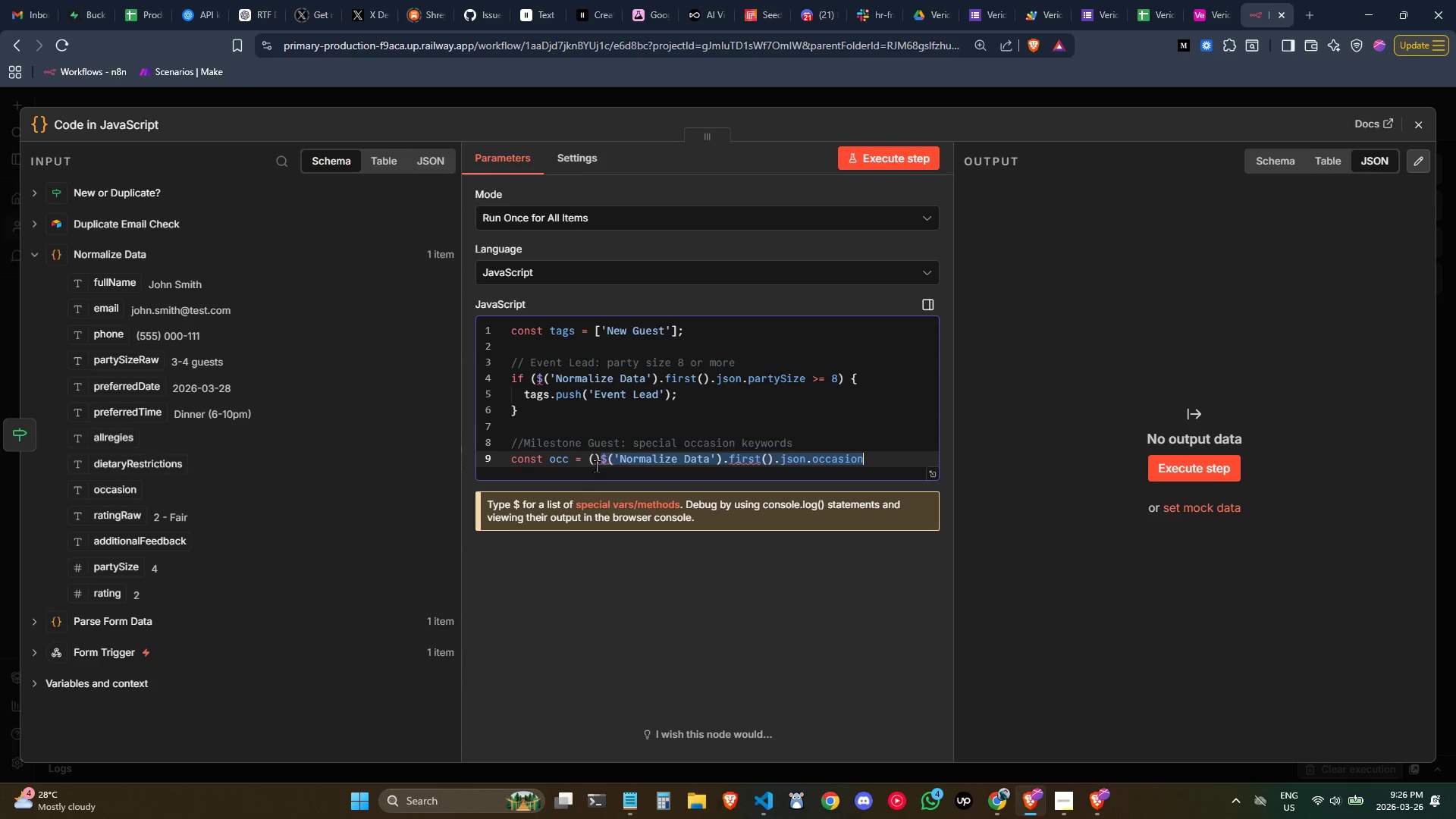 
left_click([604, 457])
 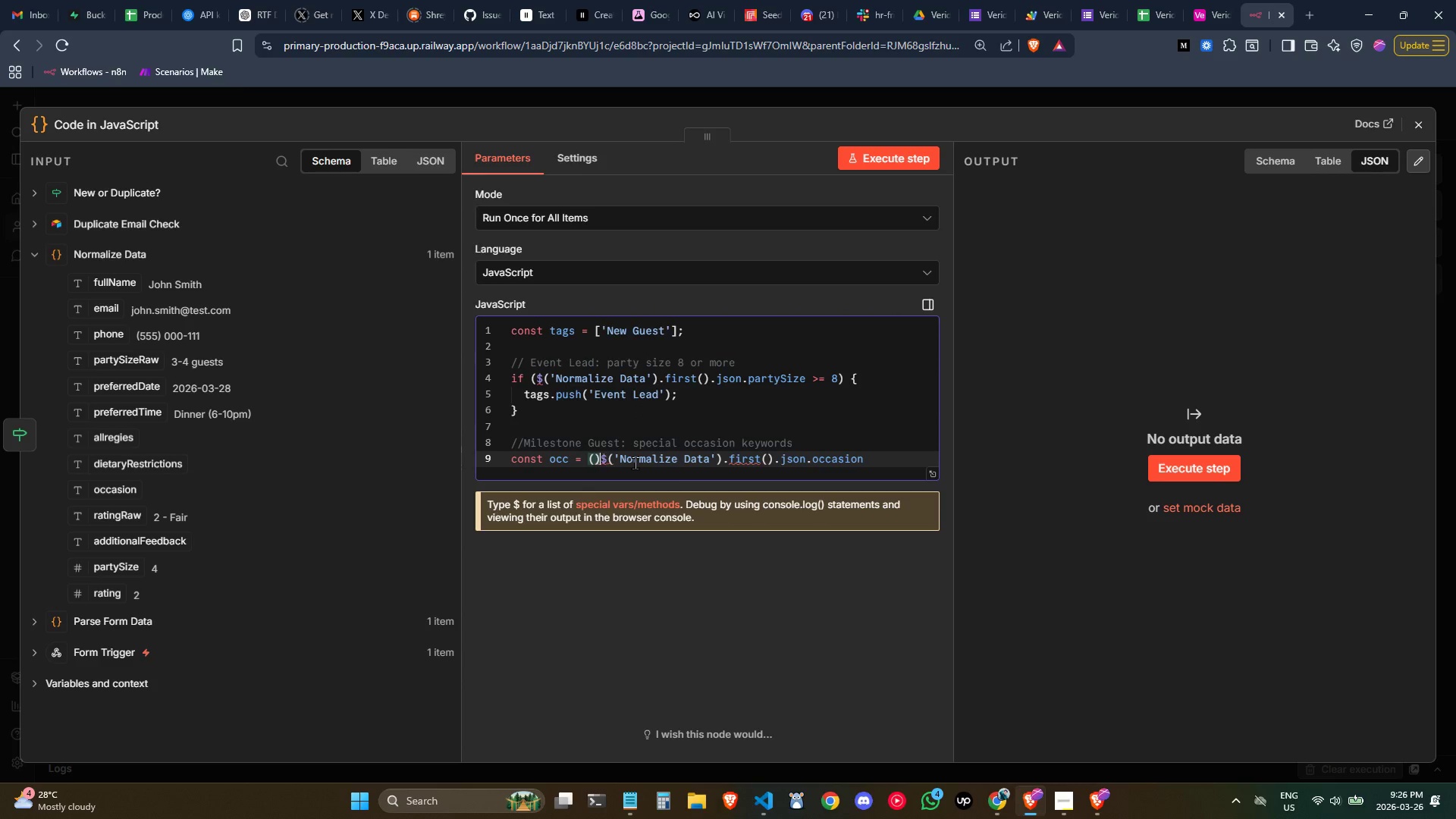 
key(Backspace)
 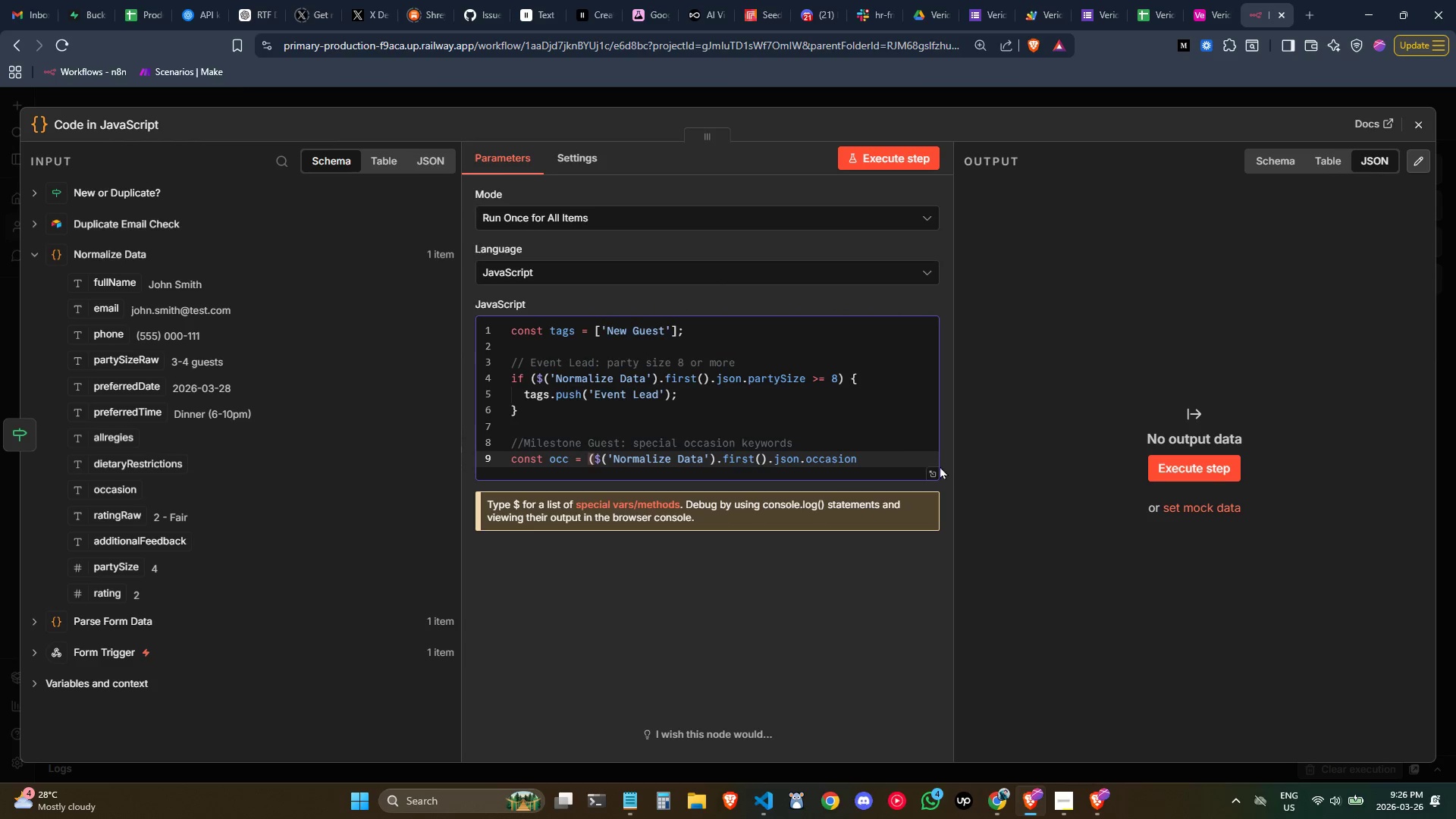 
left_click([893, 463])
 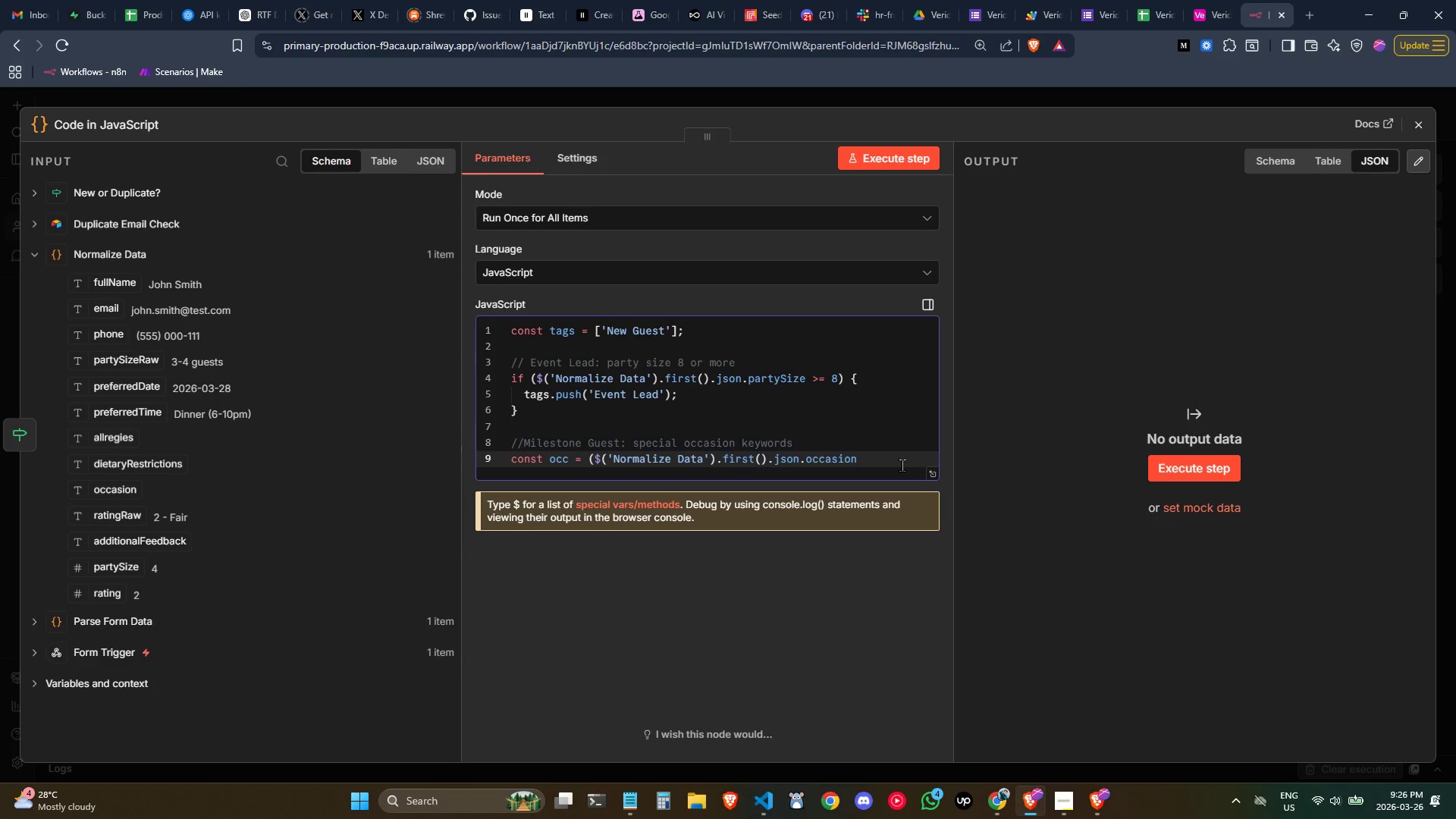 
wait(7.67)
 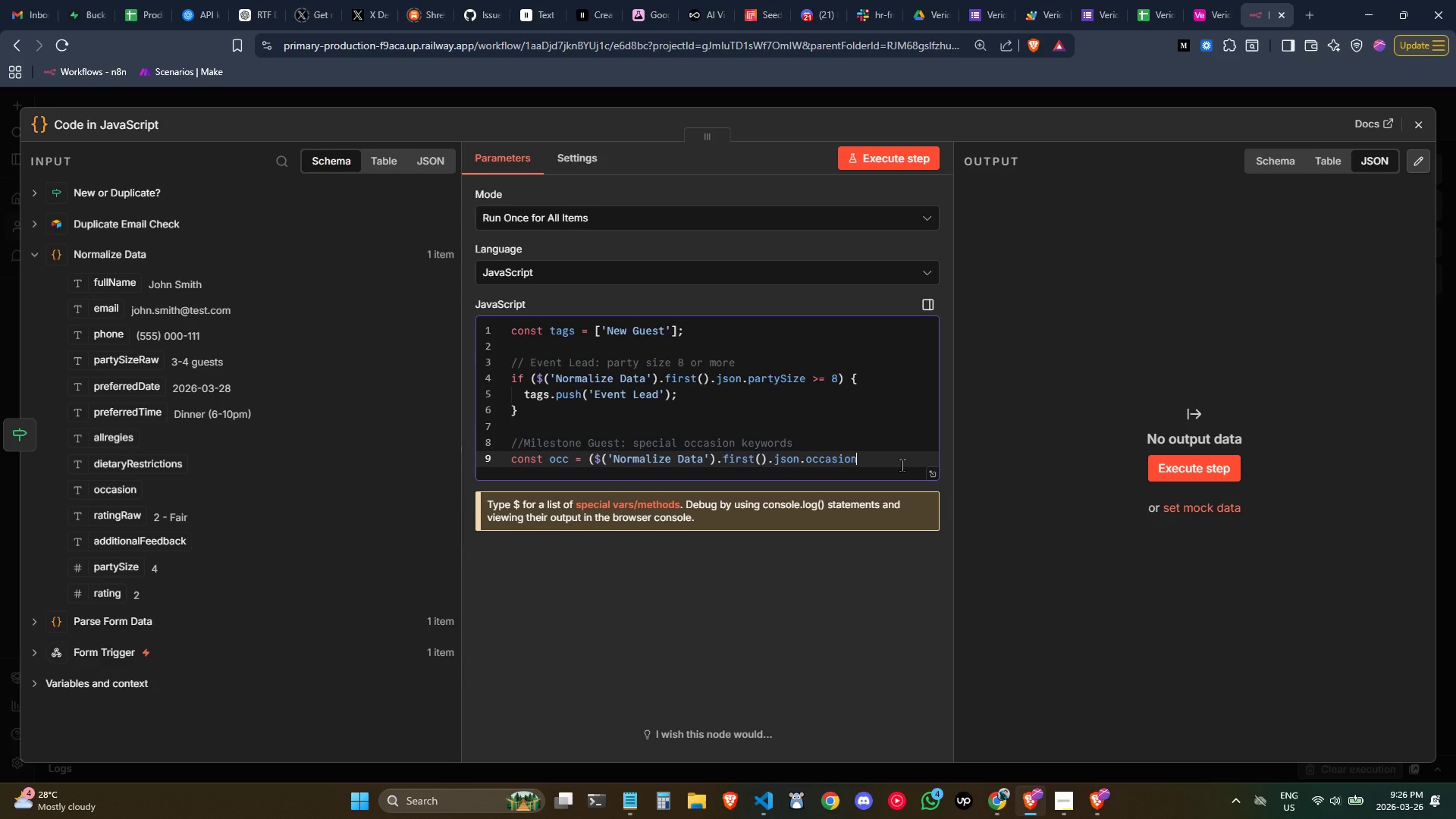 
key(Space)
 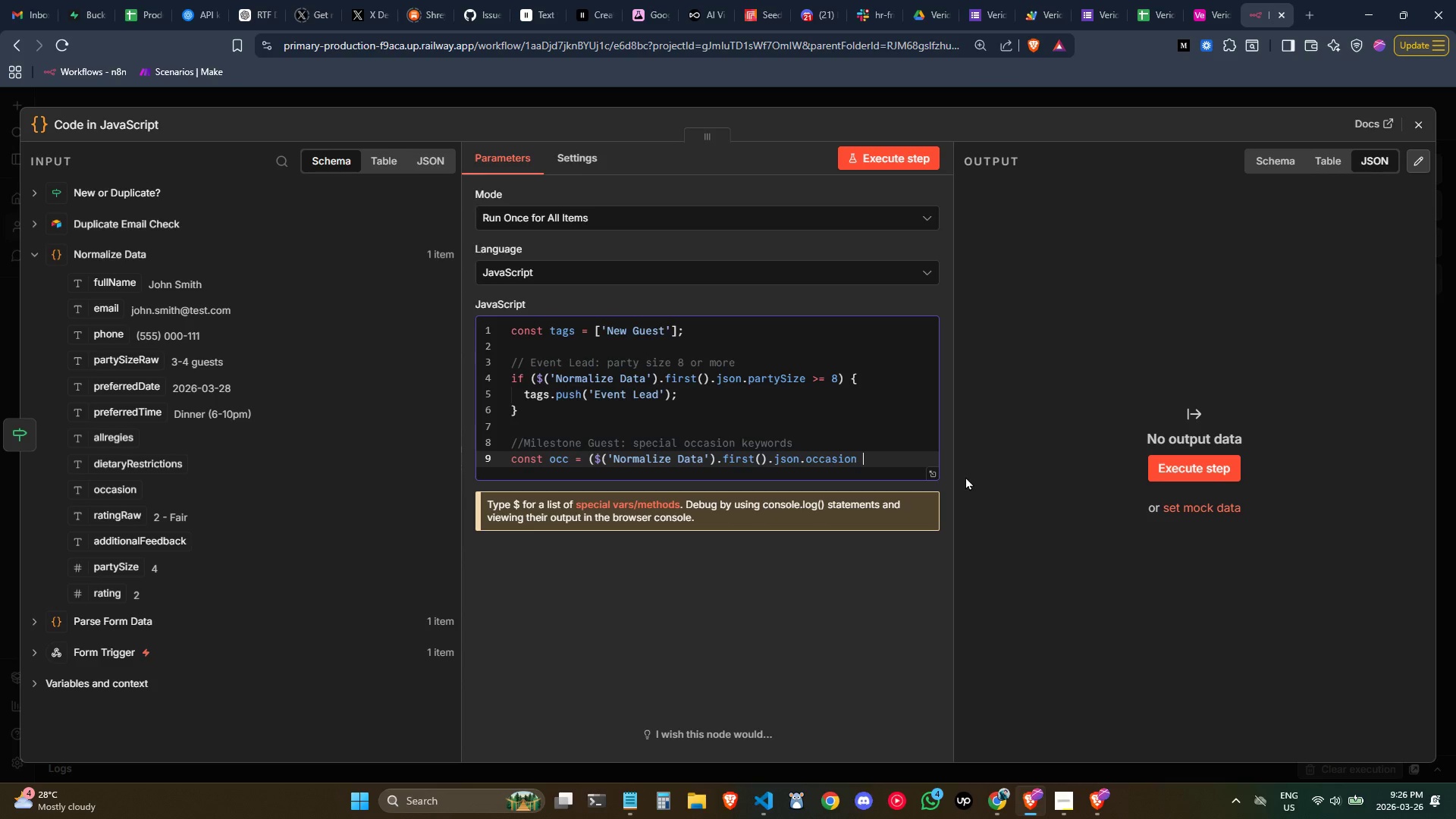 
type(|| '').toLow)
 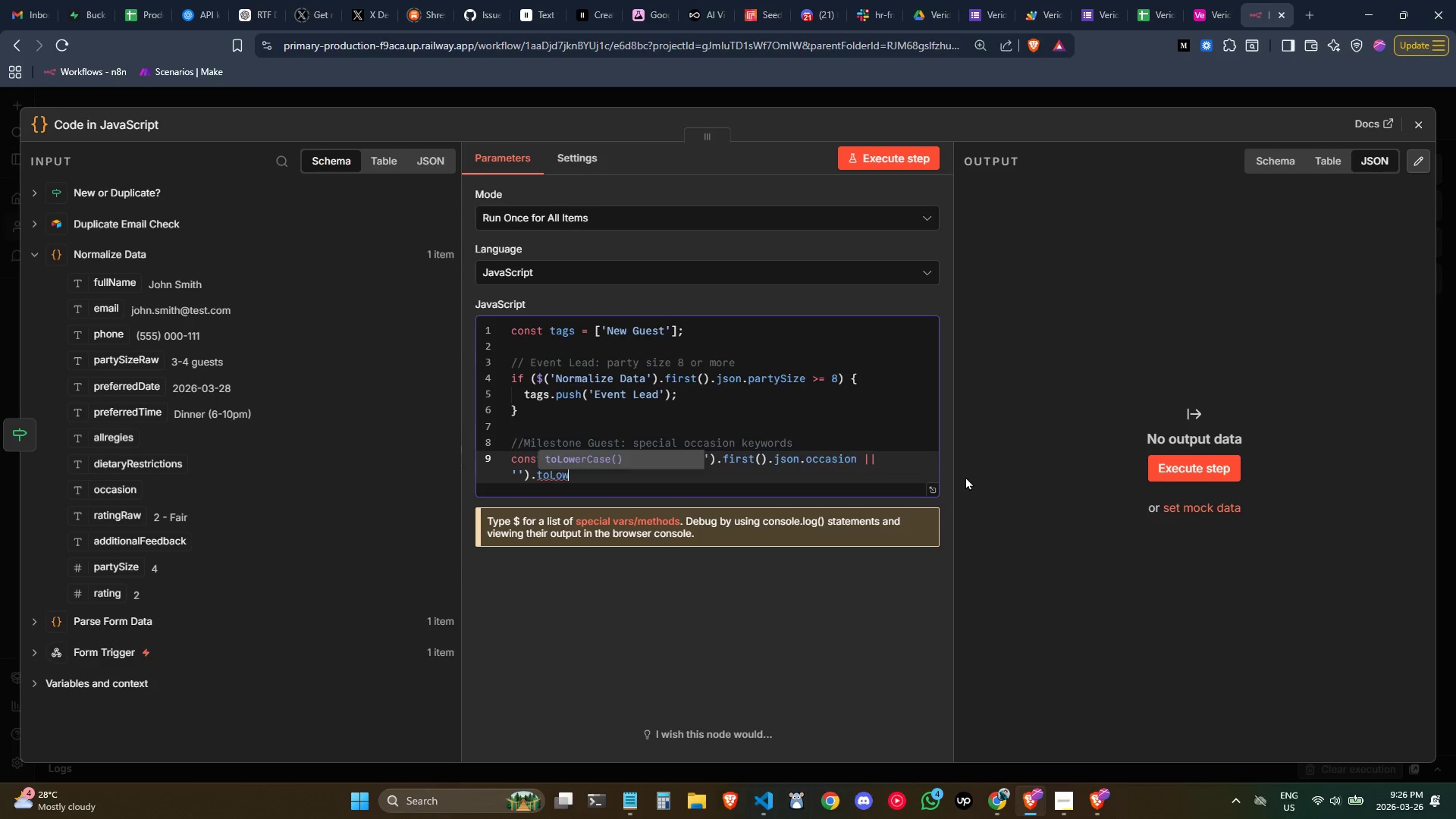 
key(Enter)
 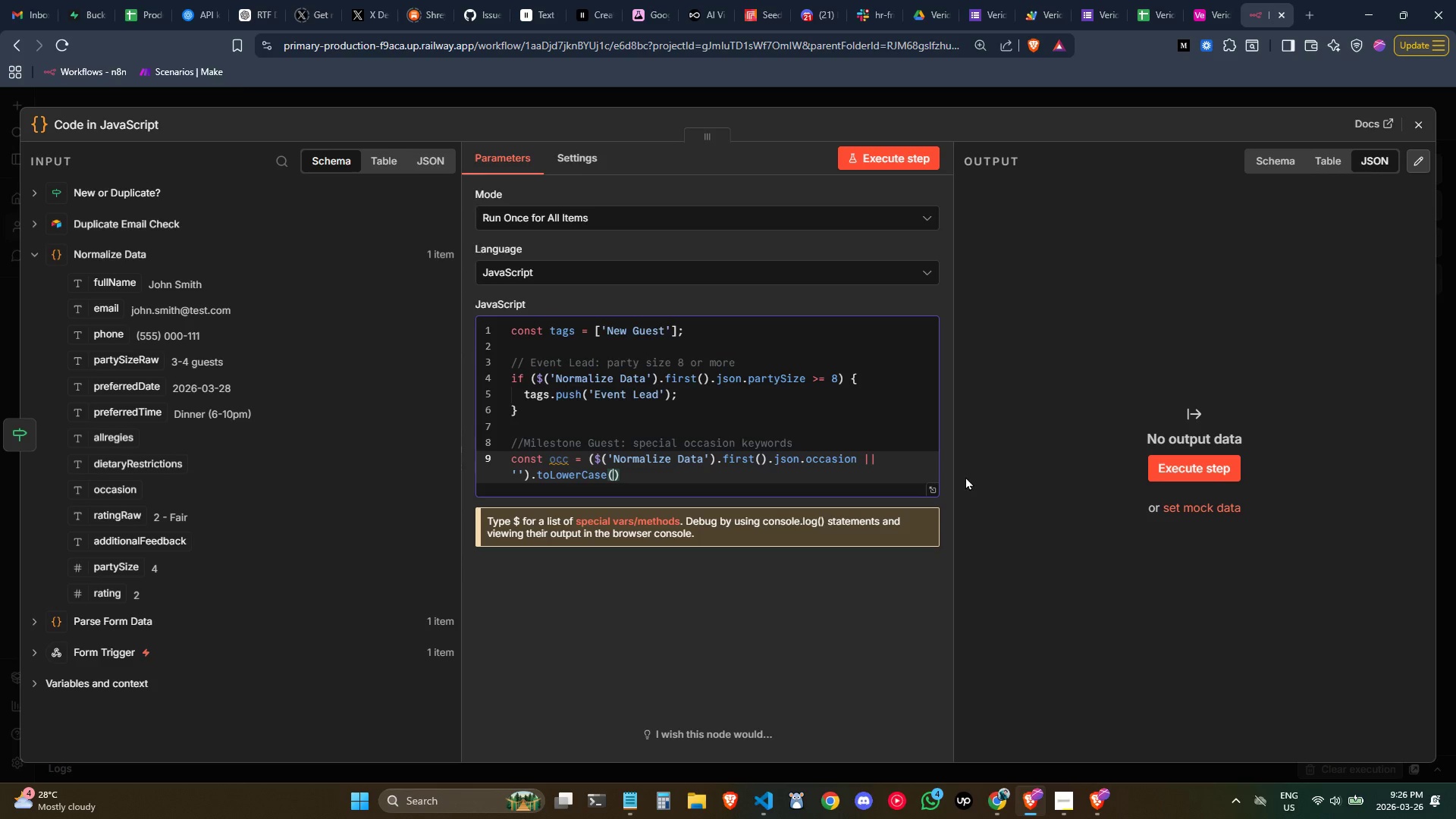 
key(ArrowRight)
 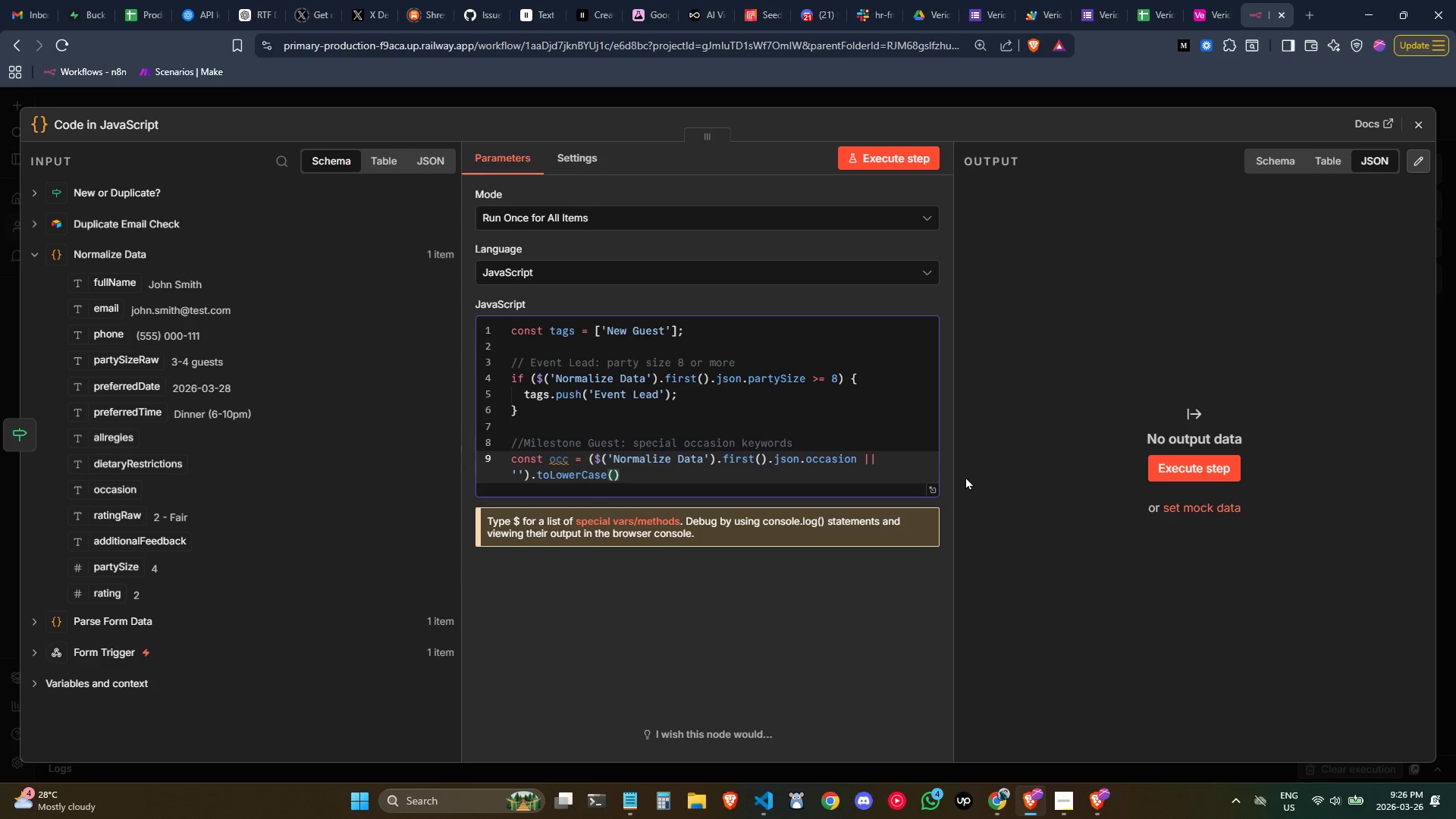 
key(Semicolon)
 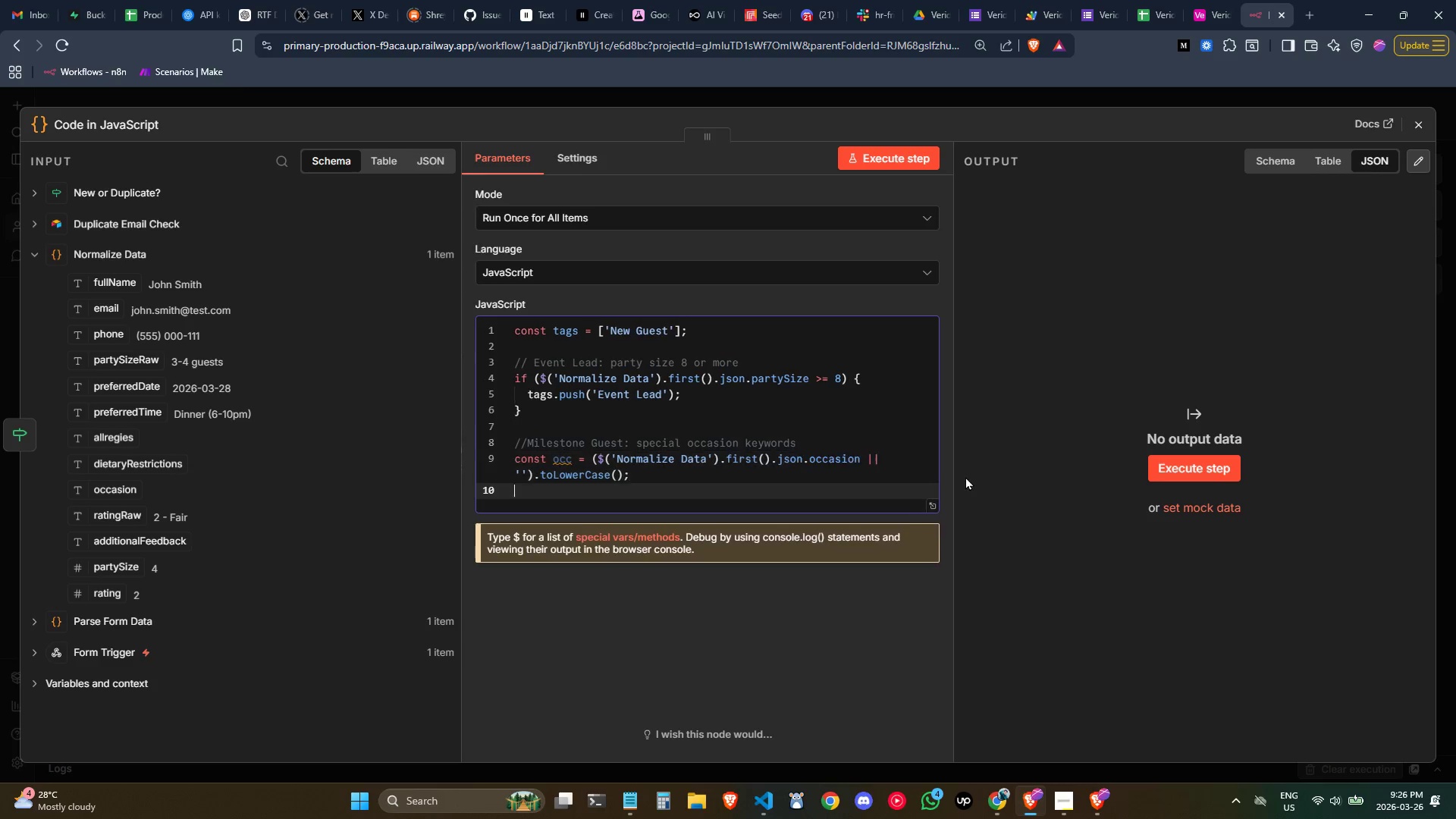 
key(Enter)
 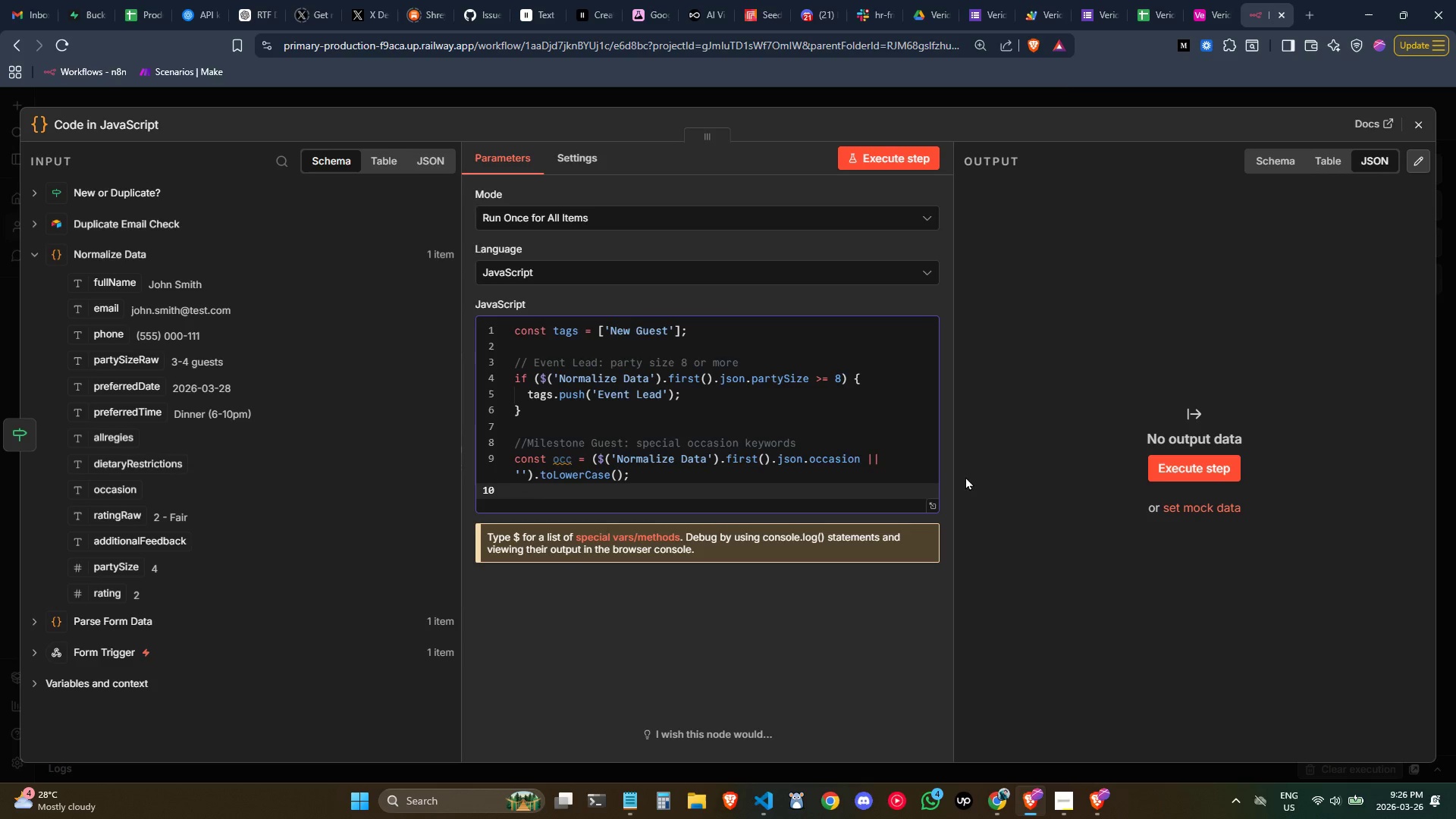 
type(if ()
 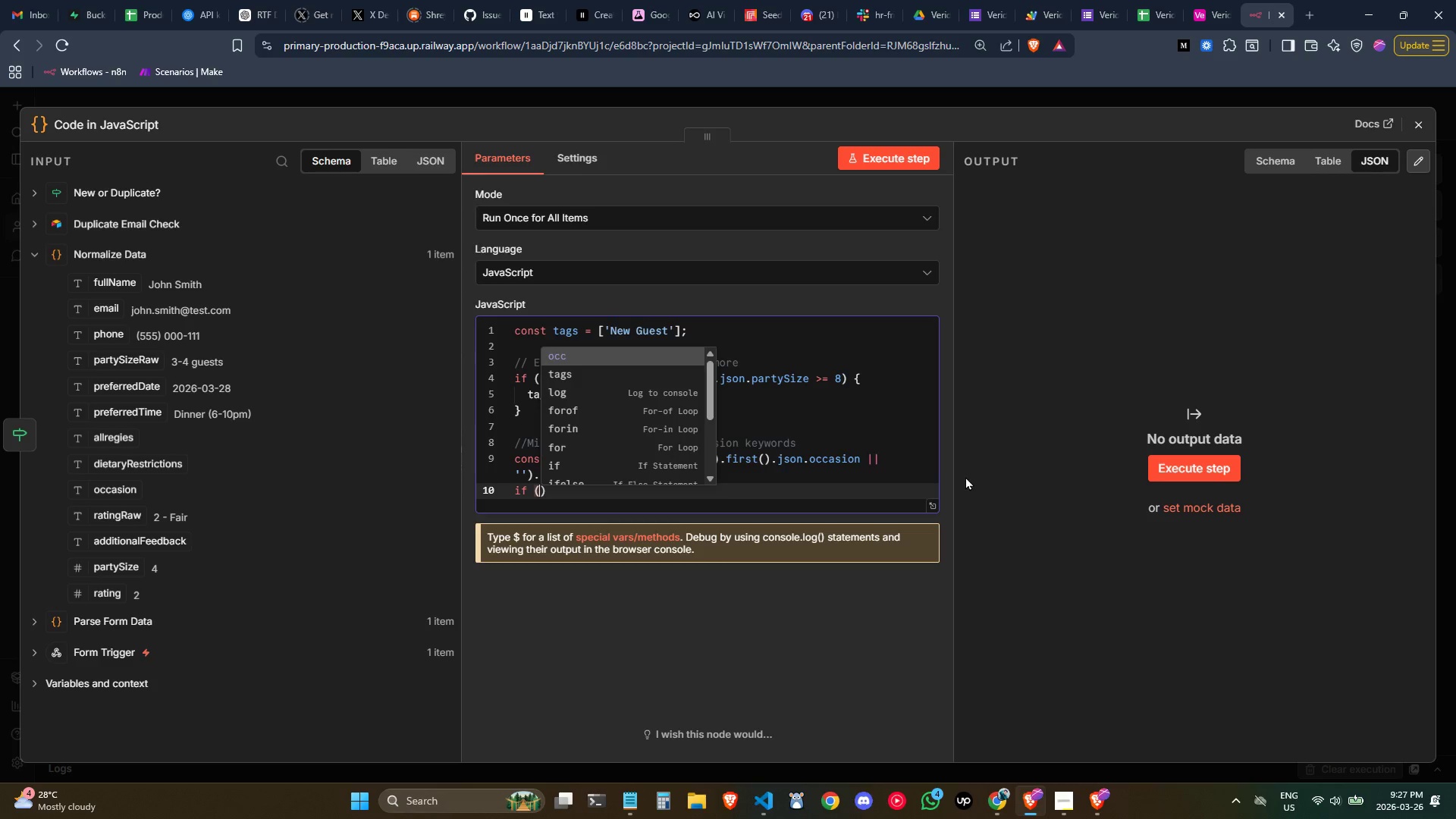 
key(Enter)
 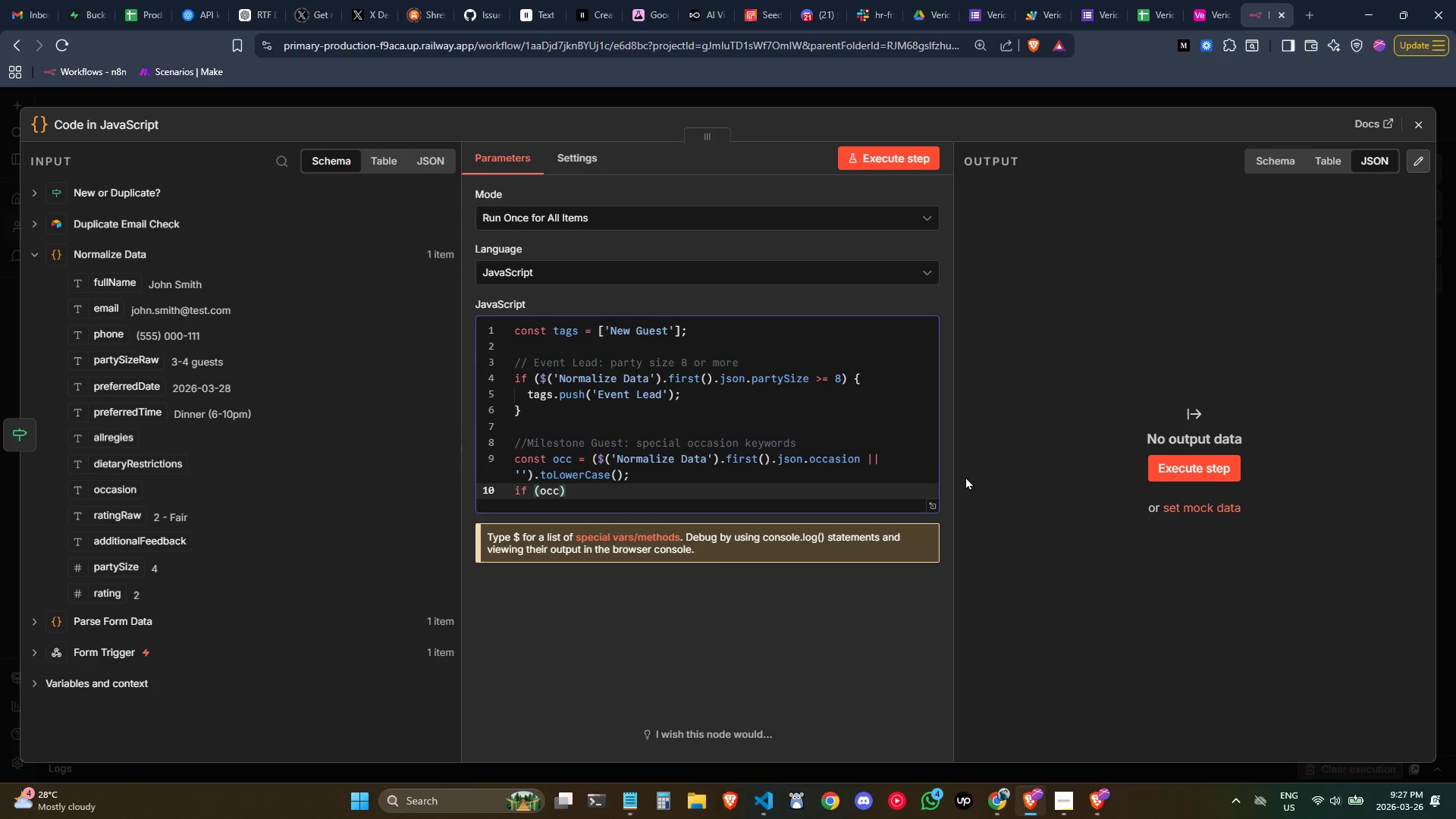 
key(Backspace)
 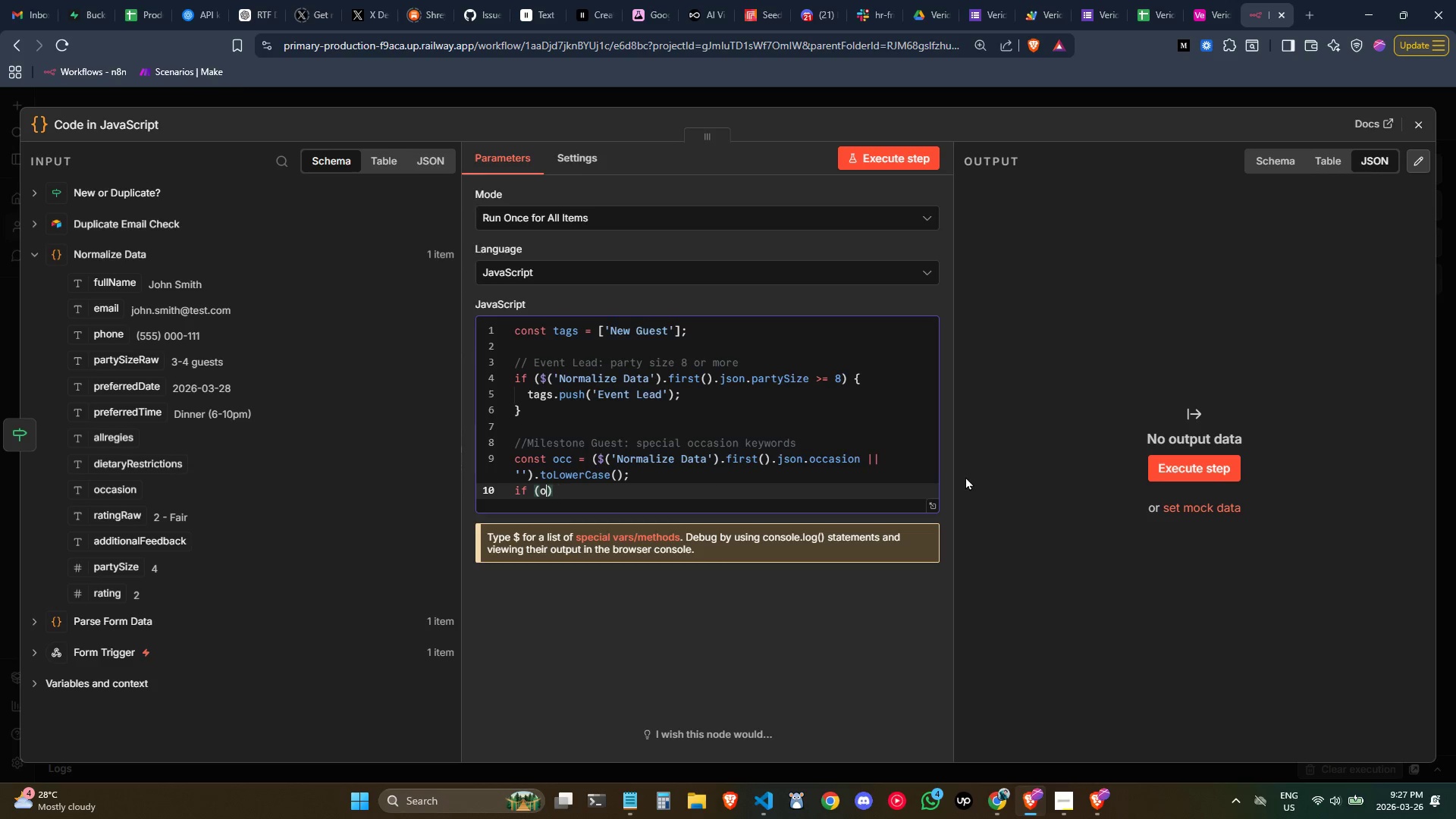 
key(Backspace)
 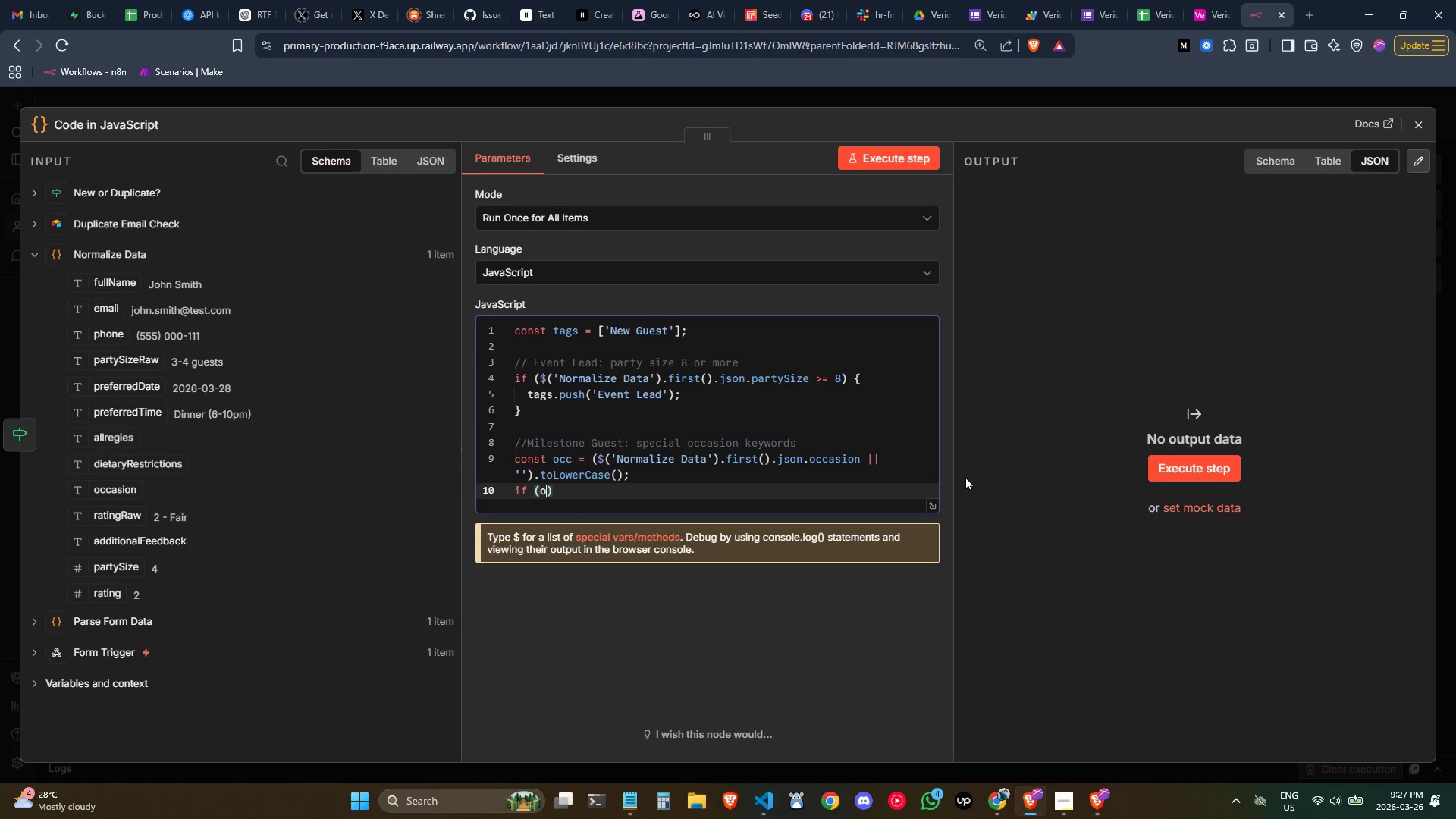 
key(Backspace)
 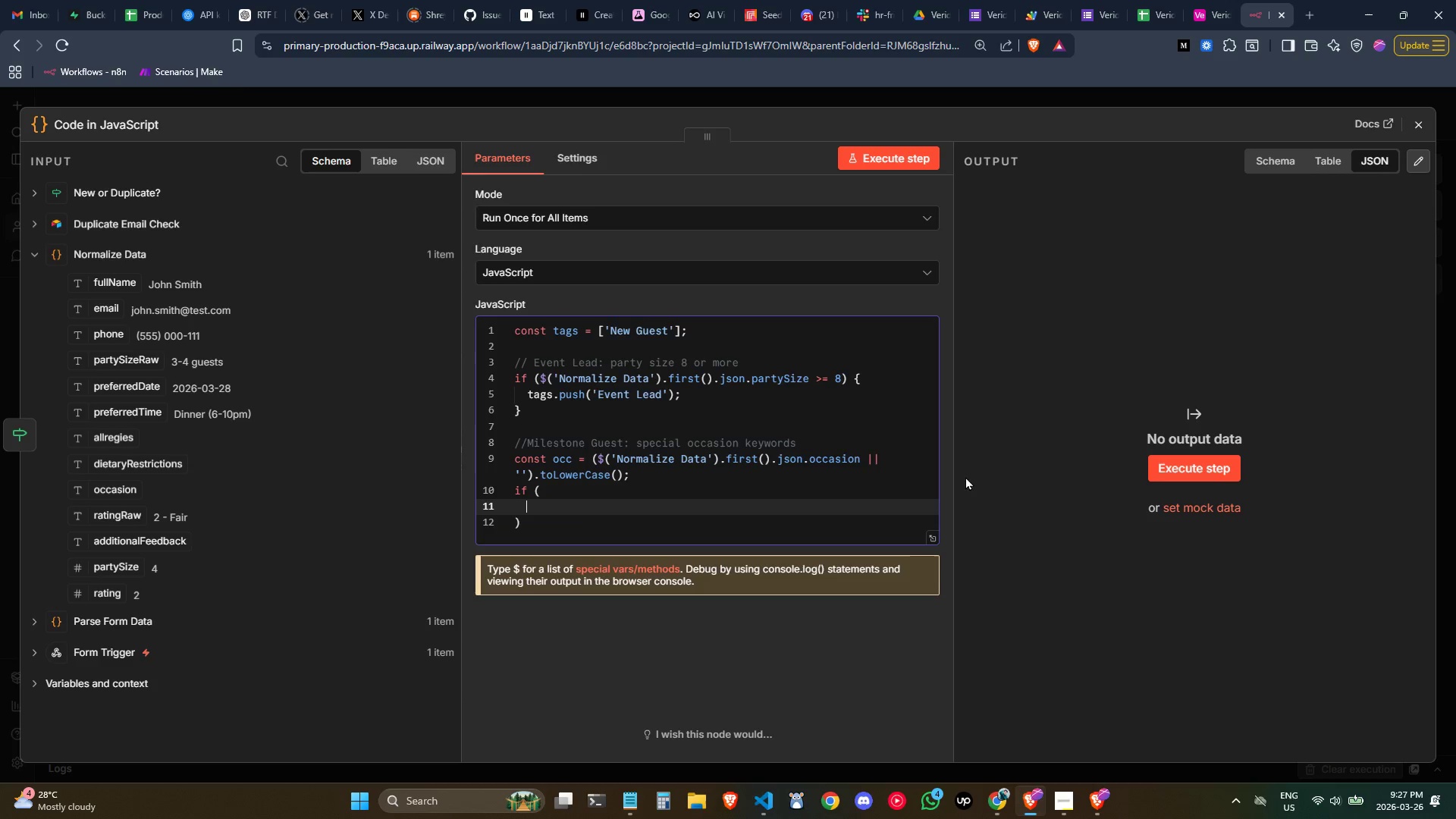 
key(Enter)
 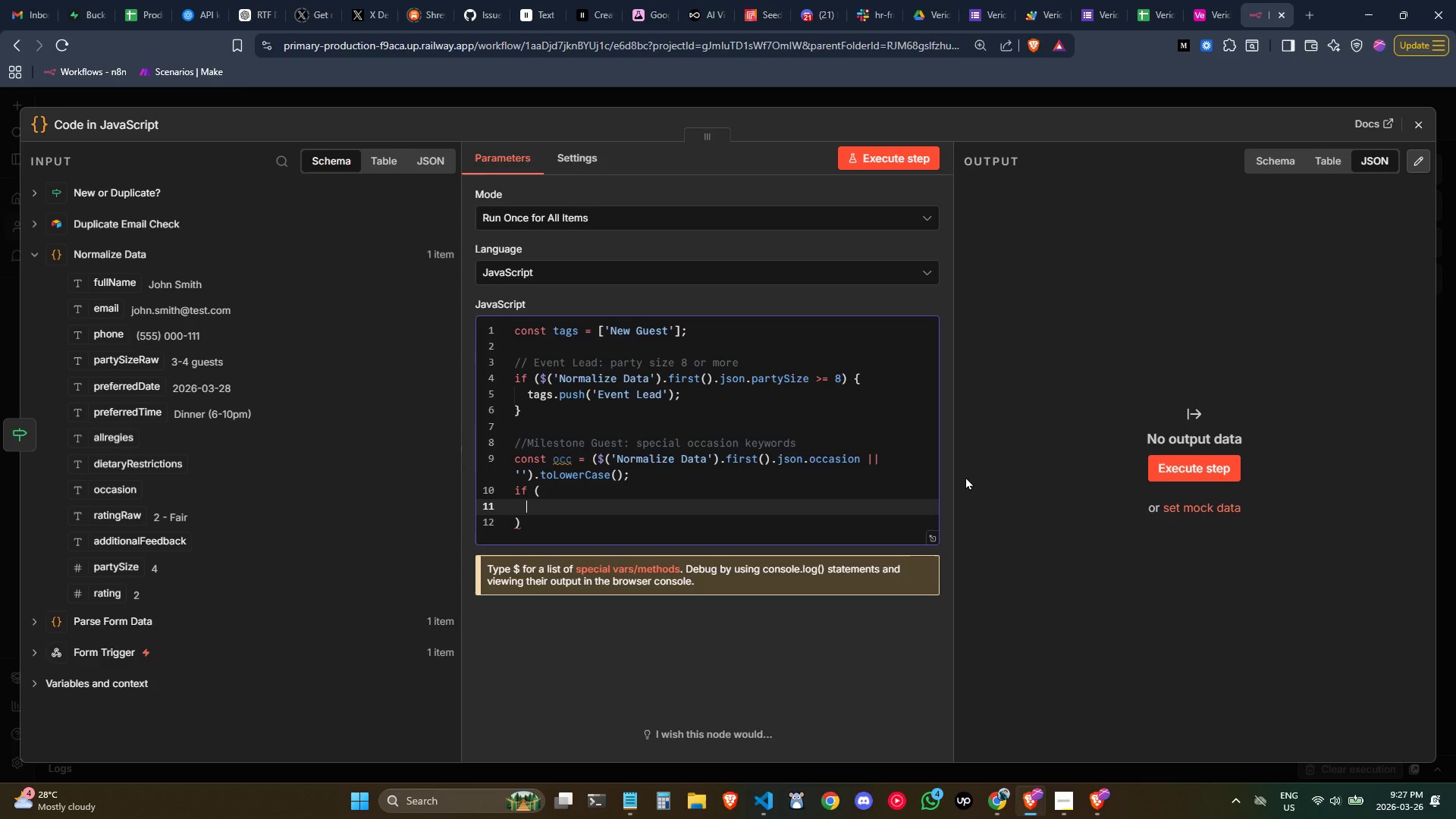 
type(occ)
 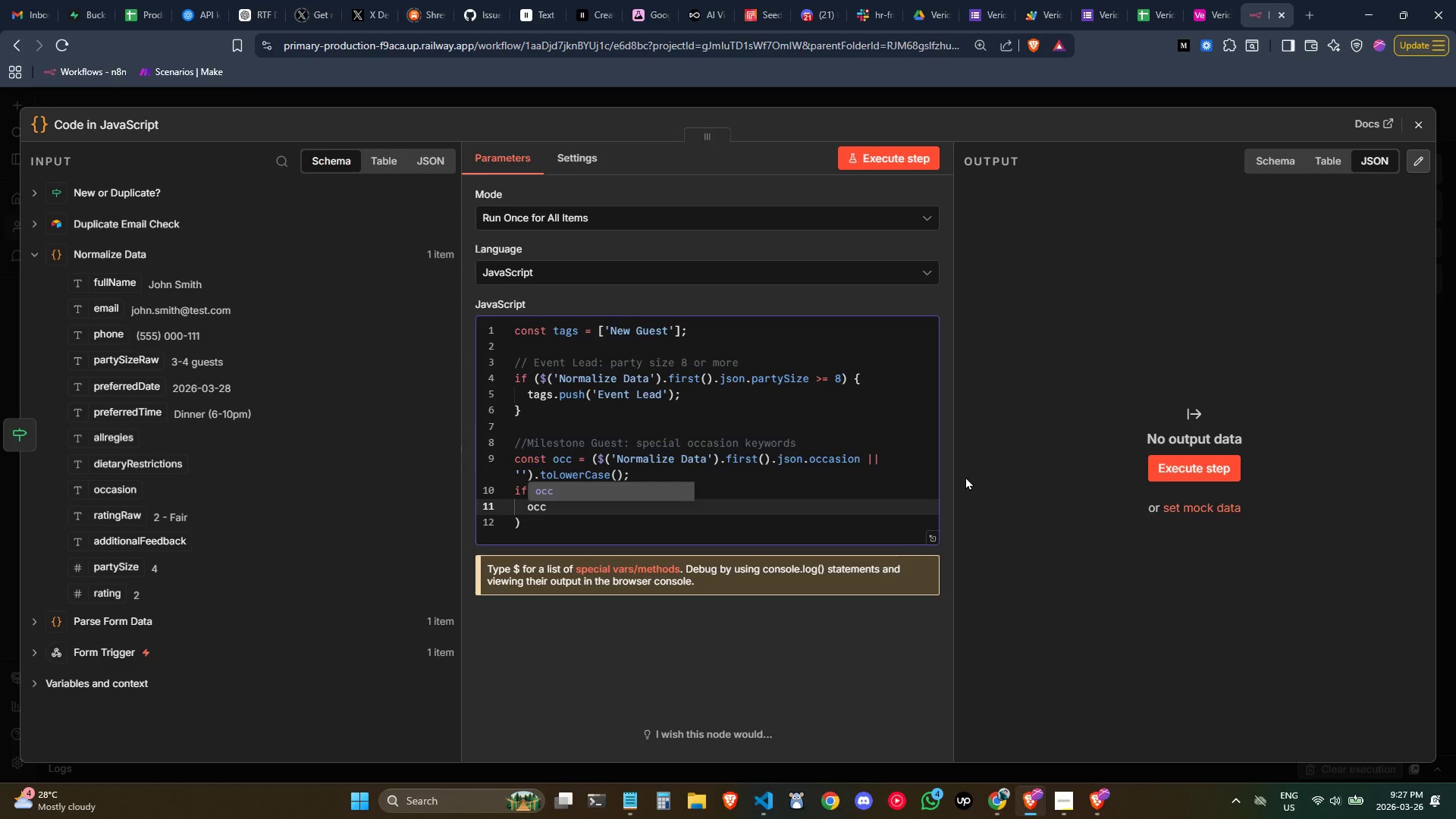 
key(Control+ControlLeft)
 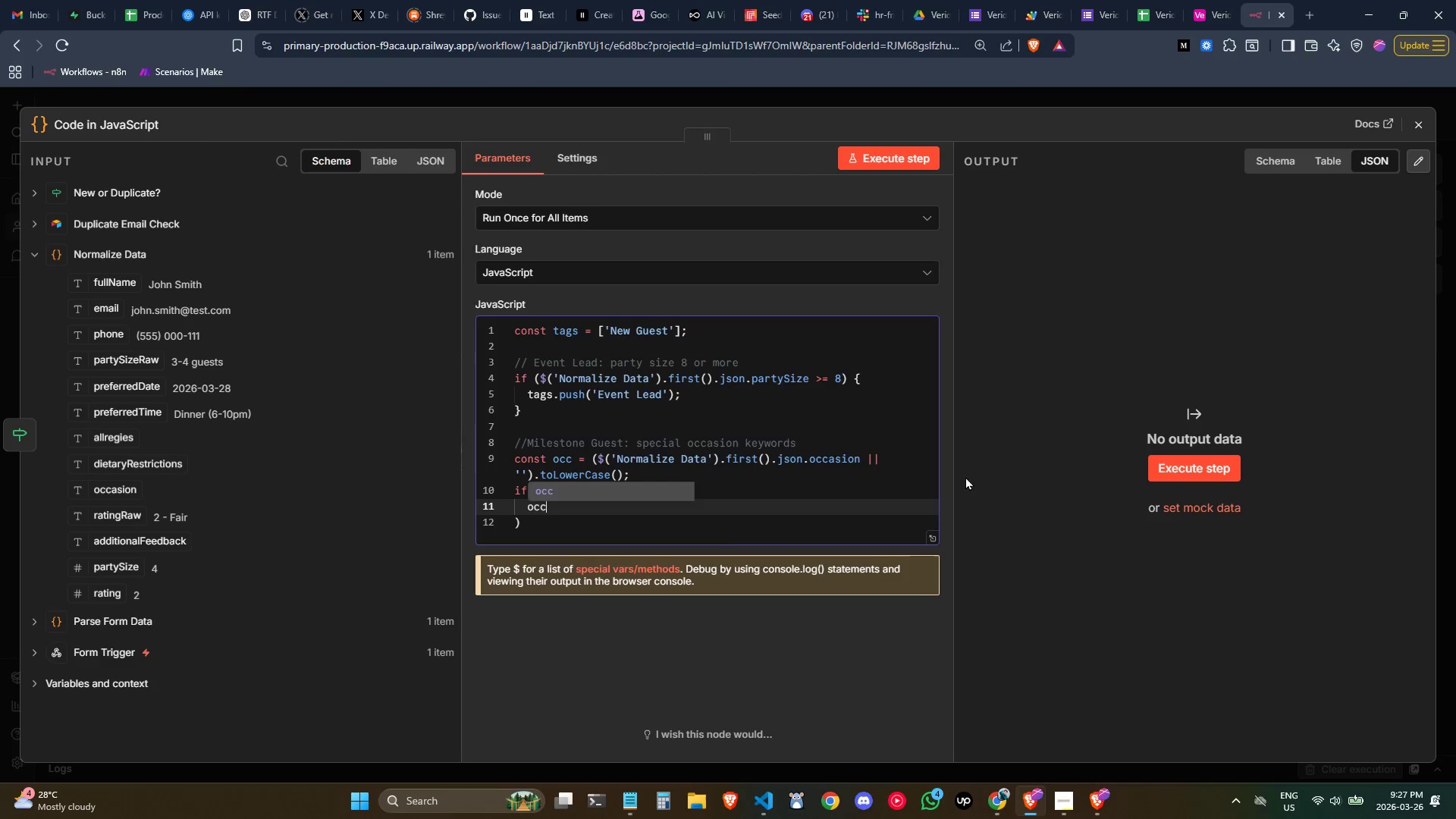 
type(.inc)
key(Tab)
type('birthday)
 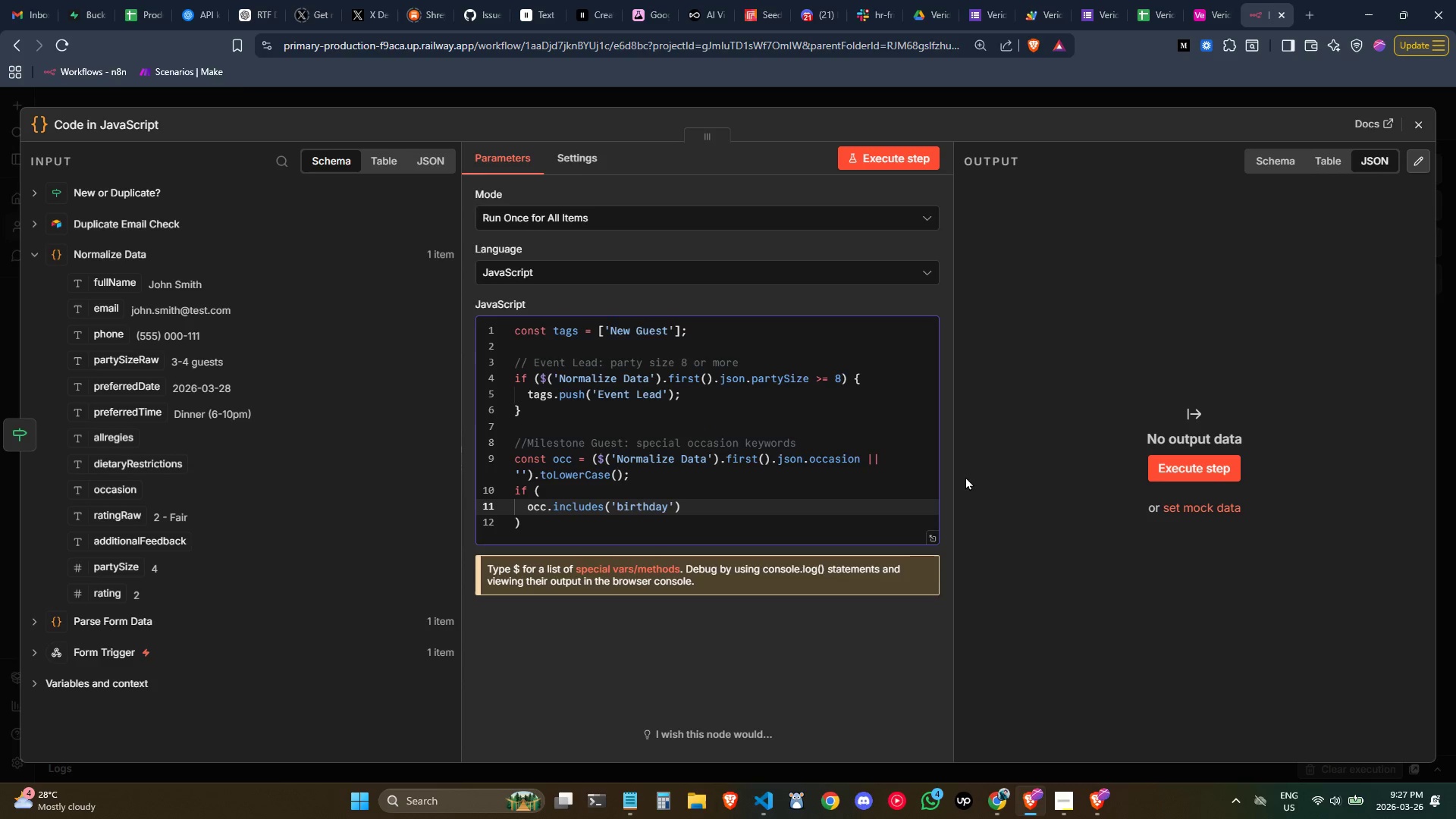 
key(ArrowRight)
 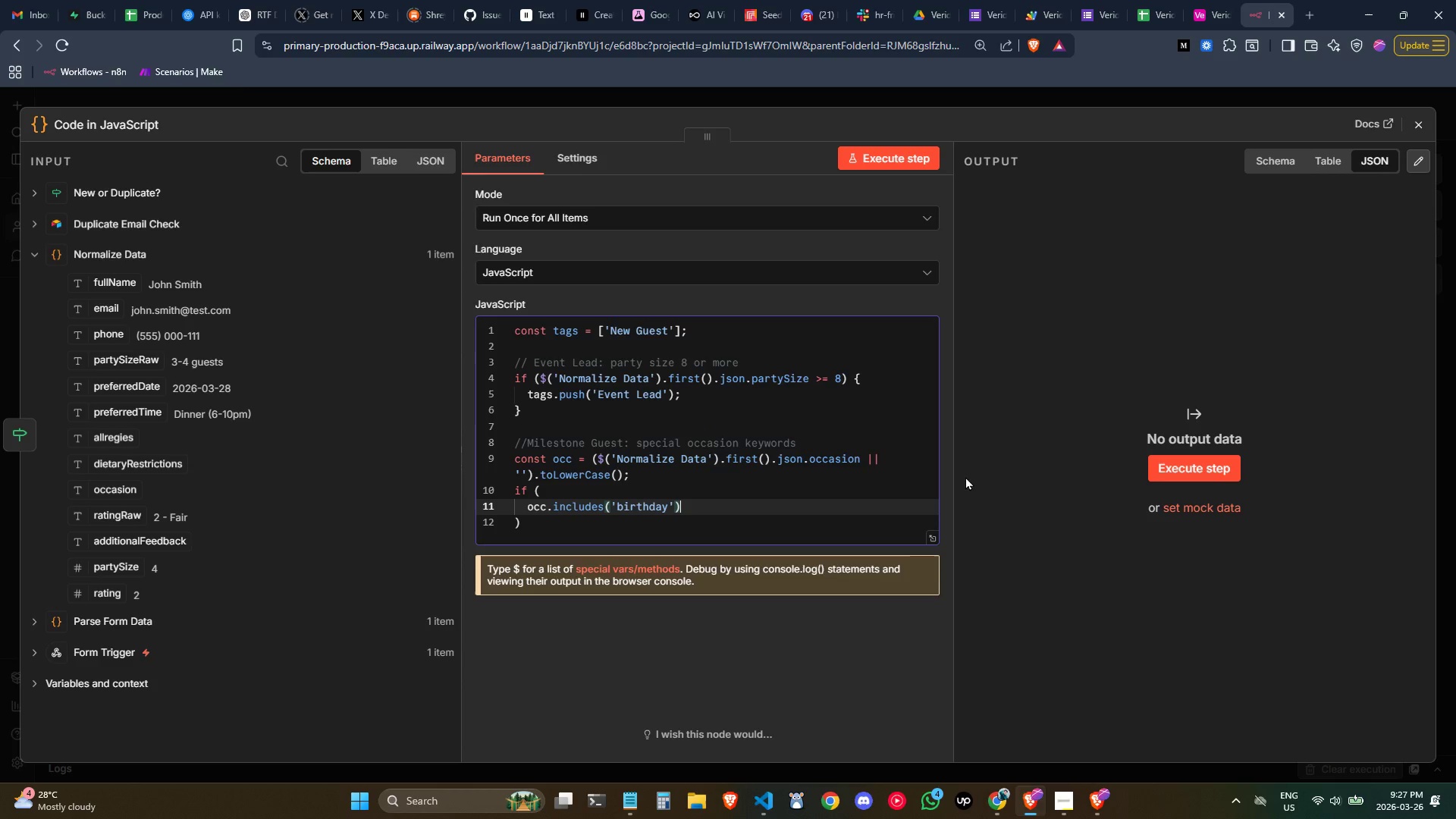 
key(ArrowRight)
 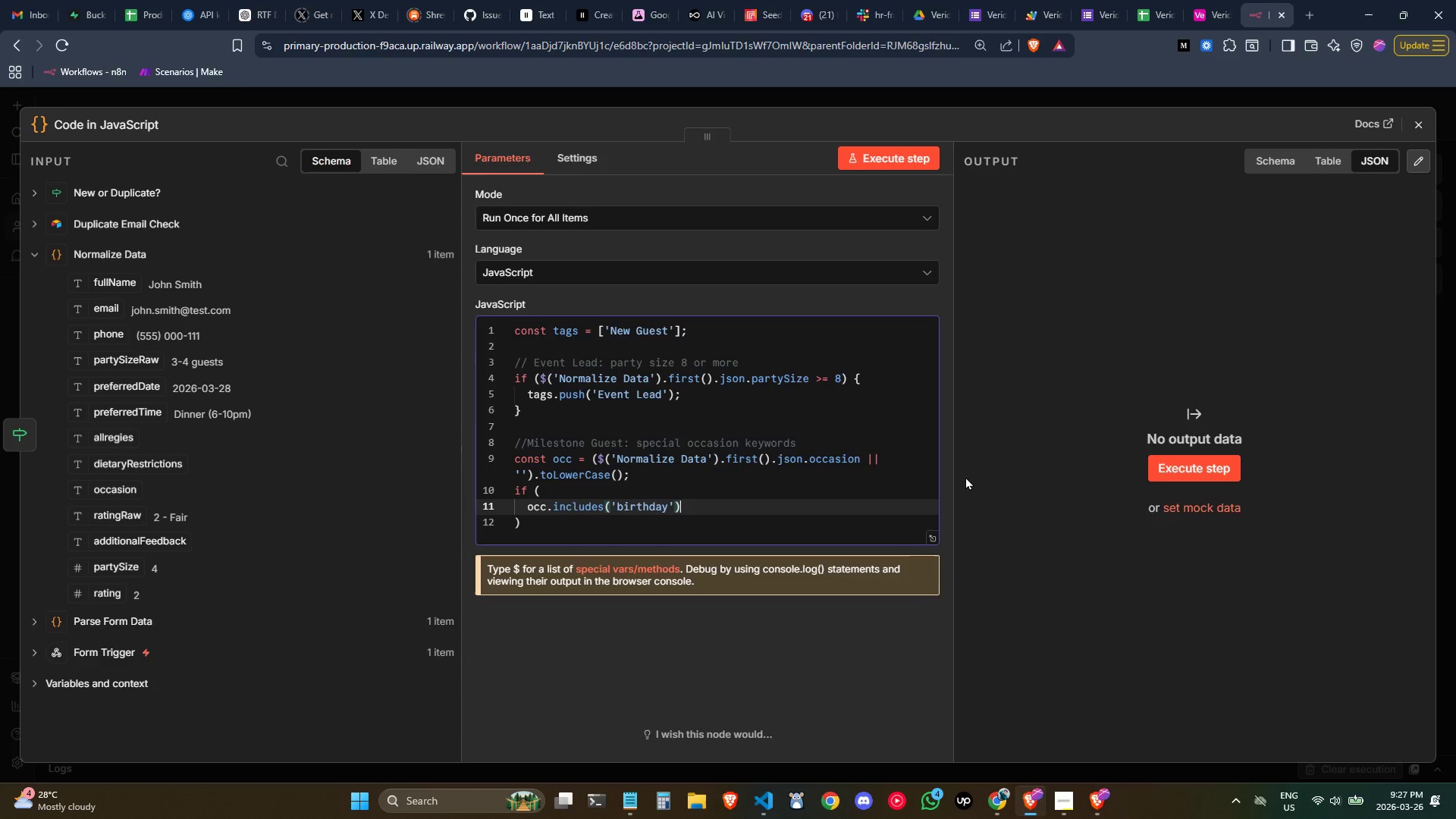 
key(Space)
 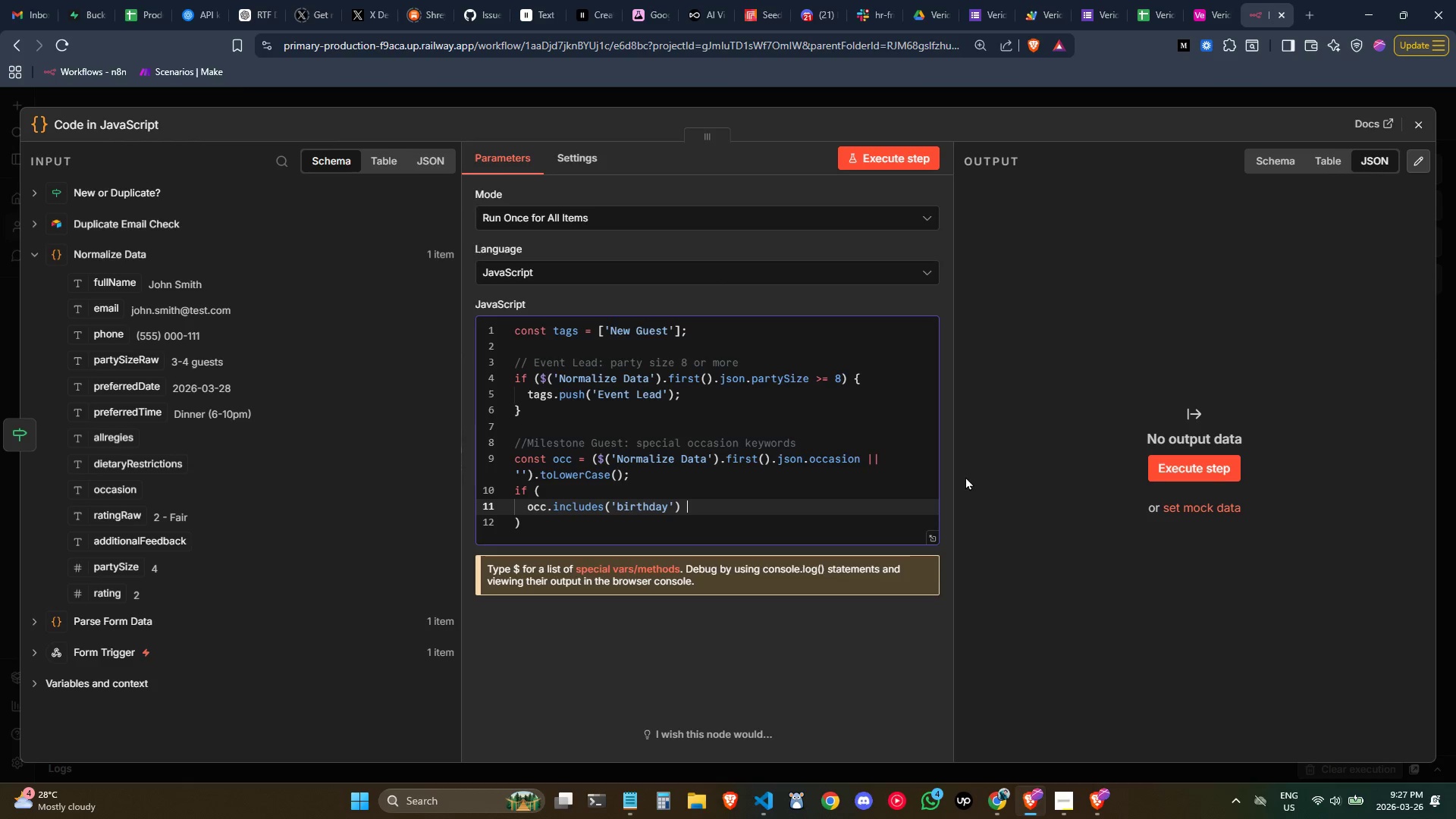 
key(Shift+Backslash)
 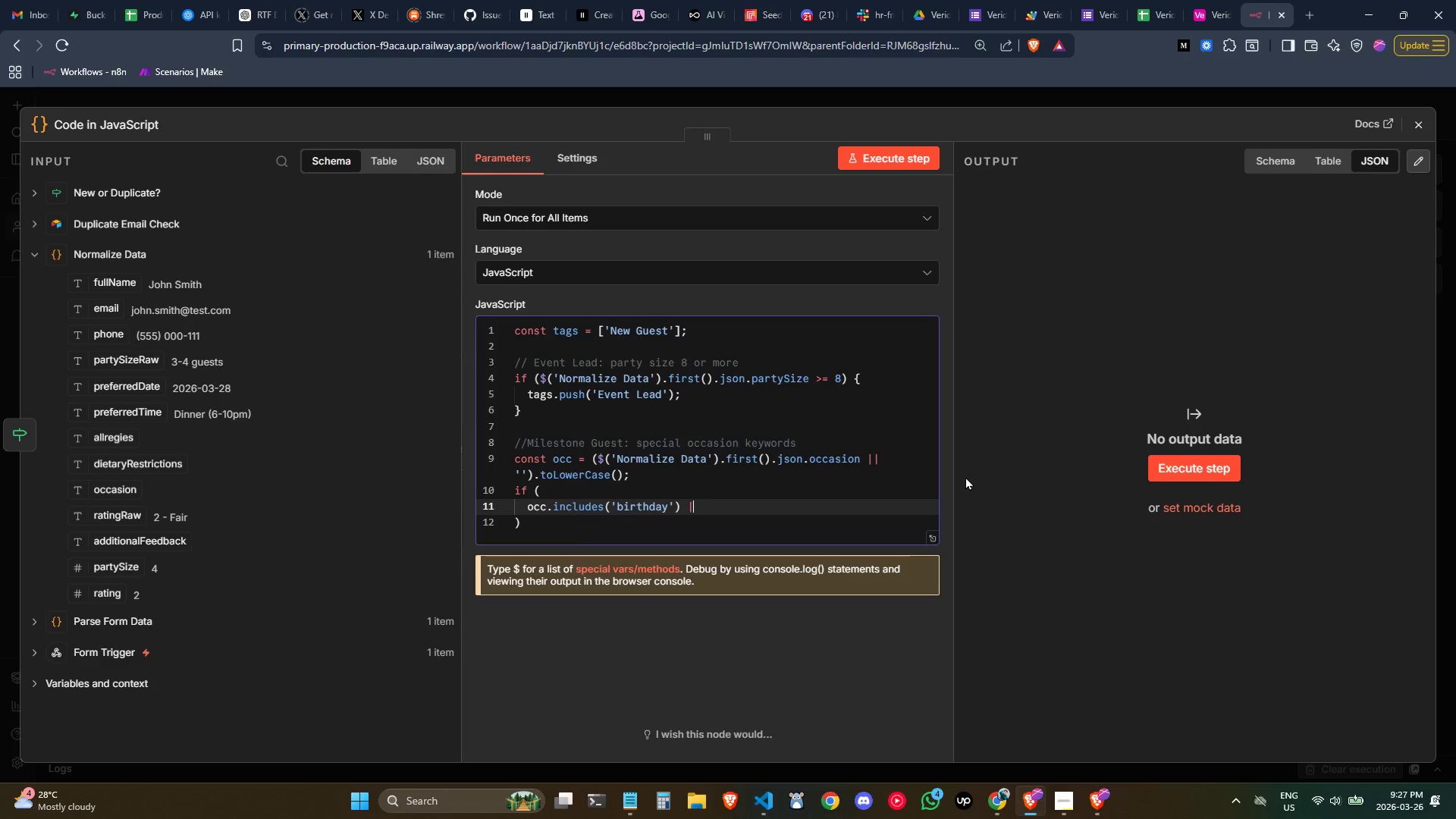 
key(Shift+Backslash)
 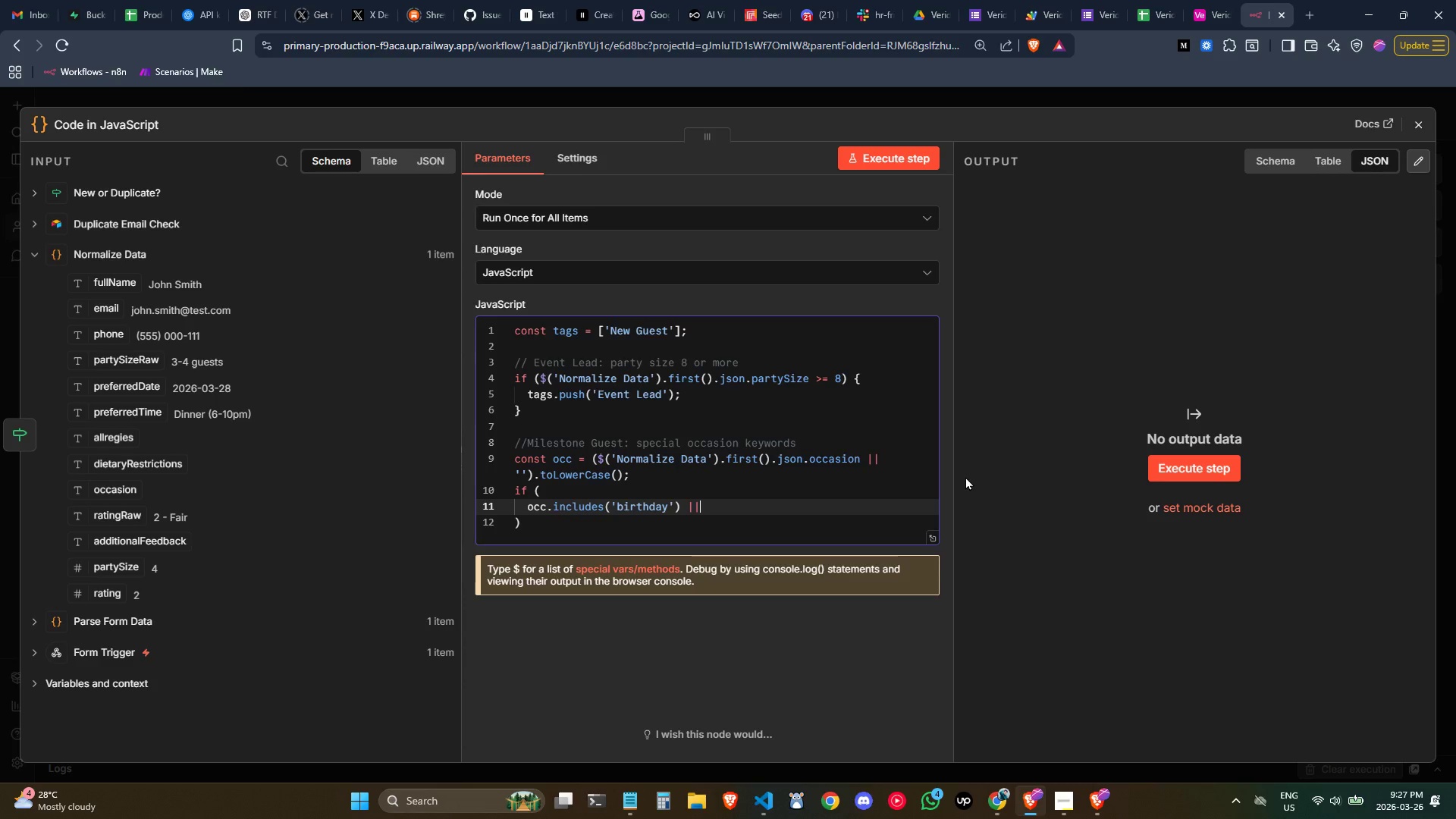 
key(Enter)
 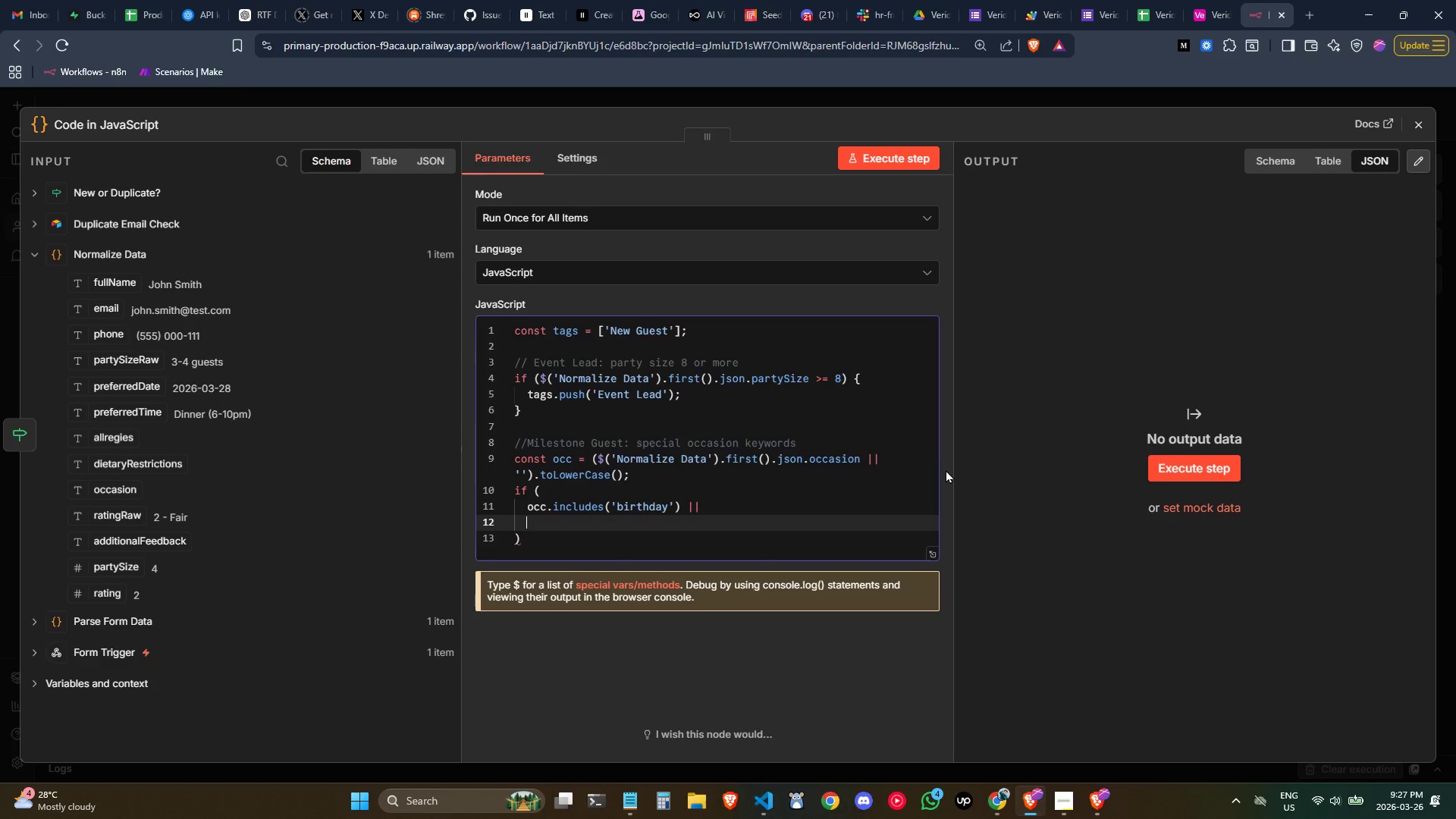 
type(occ.incl)
key(Tab)
type('anniversary)
 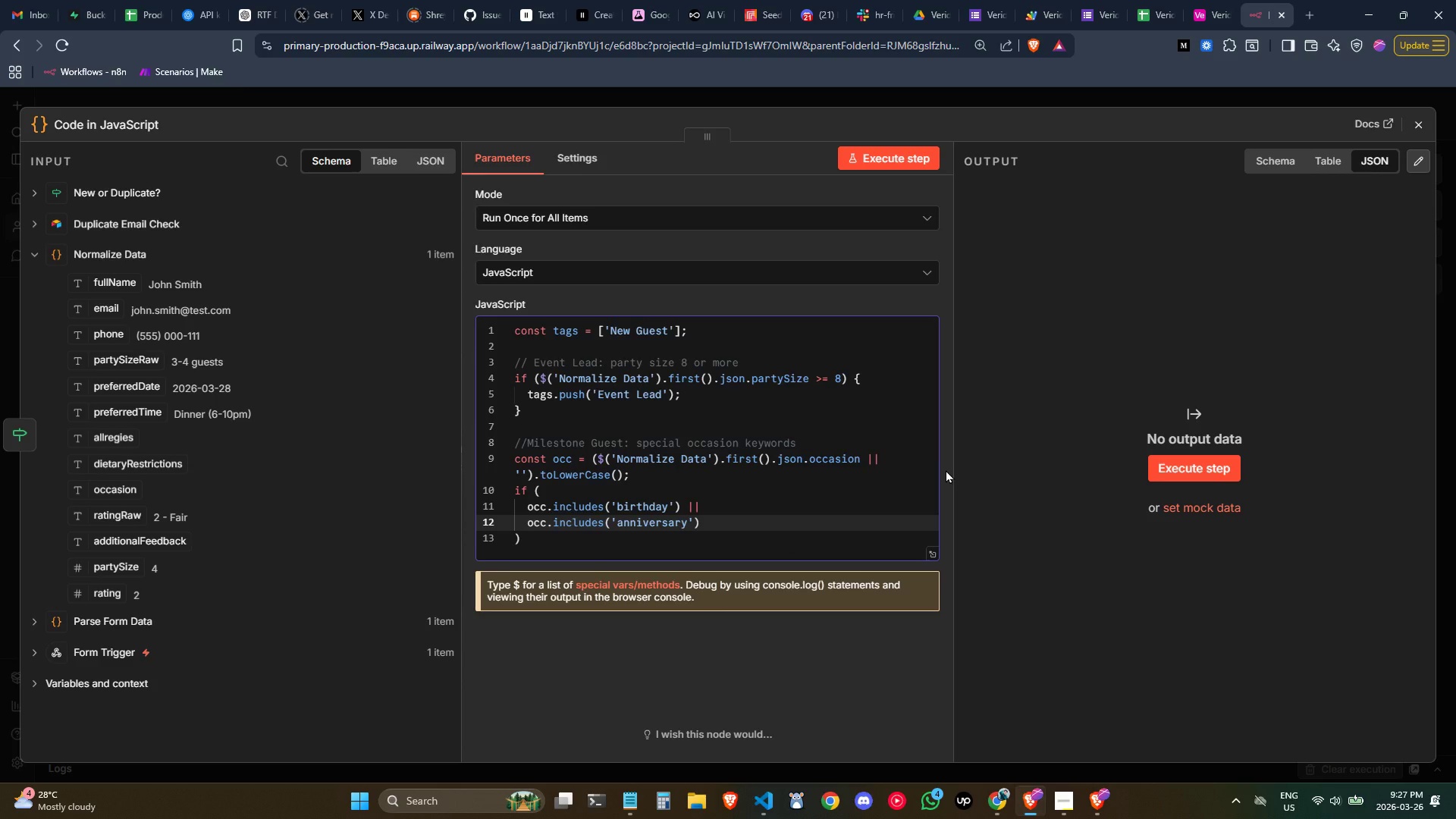 
key(ArrowRight)
 